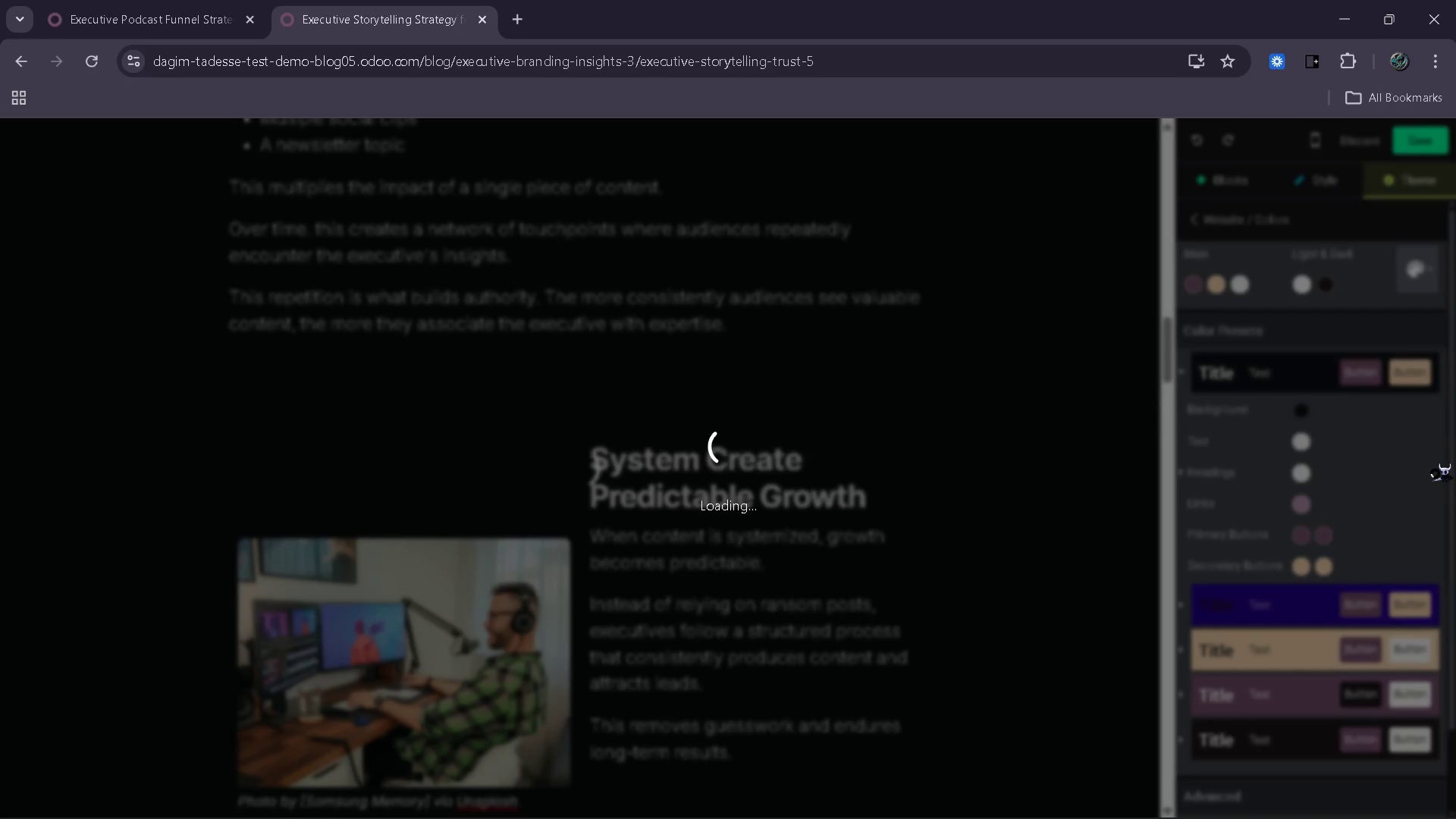 
wait(6.31)
 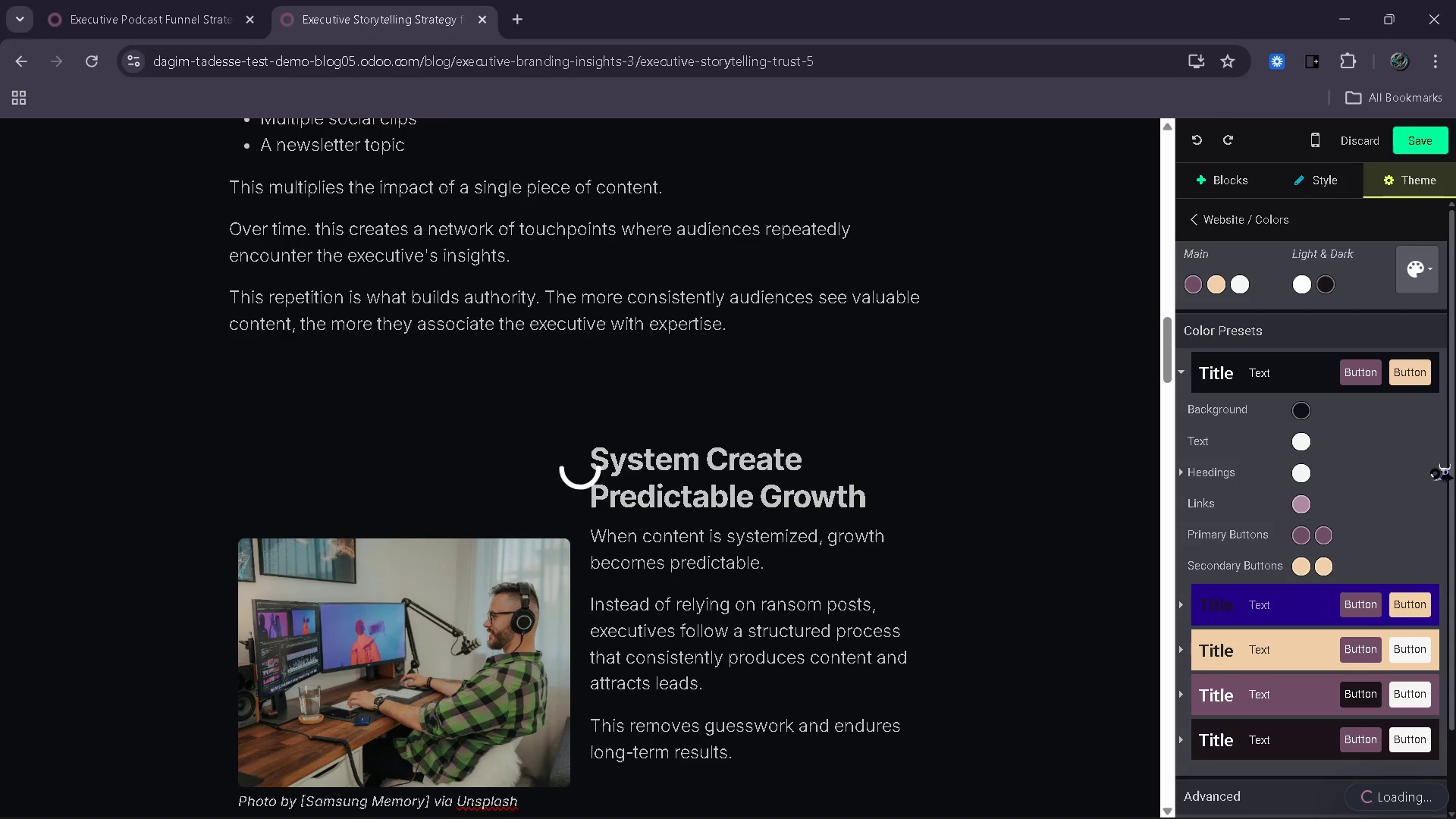 
key(Control+Z)
 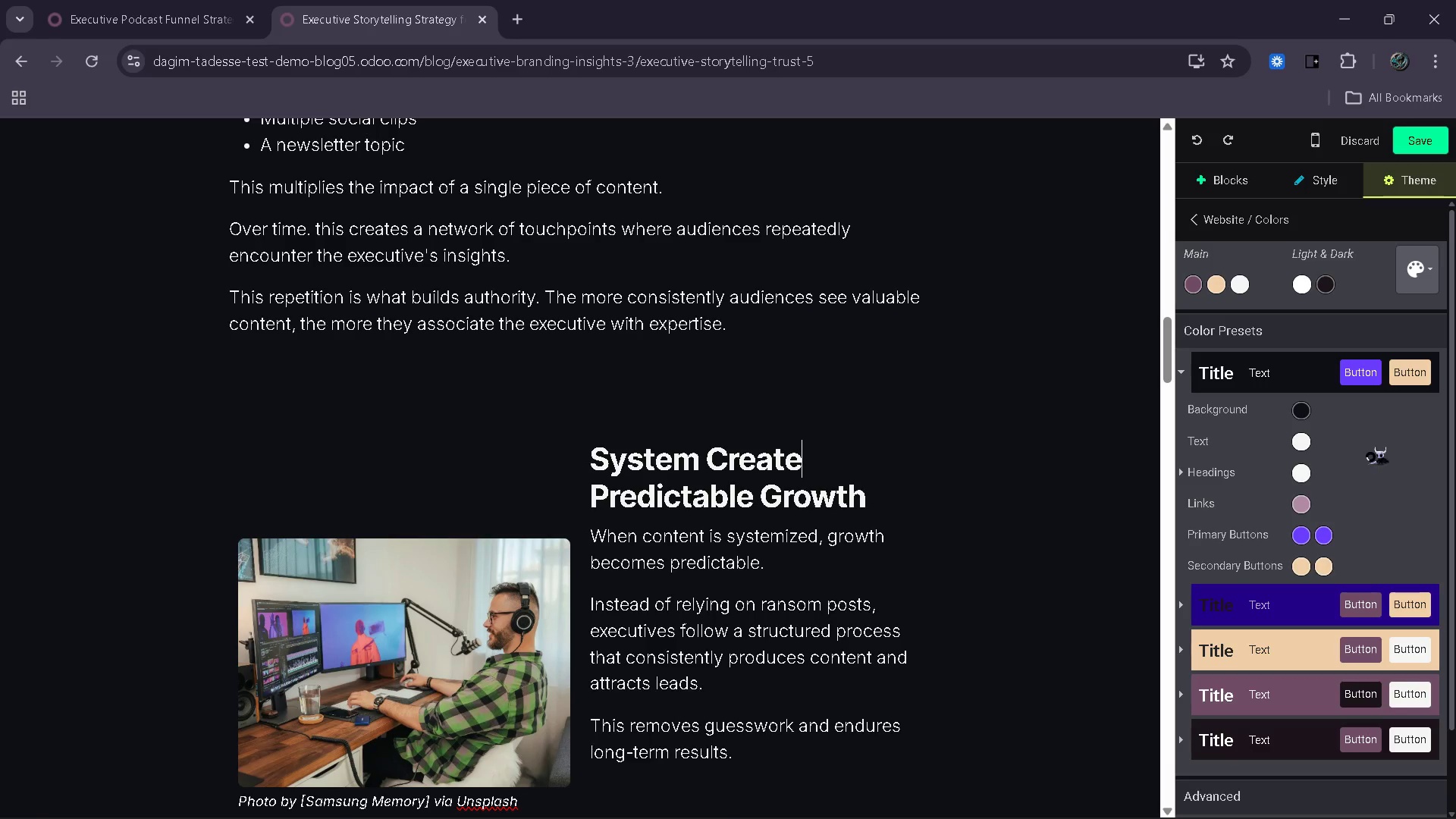 
key(Control+Z)
 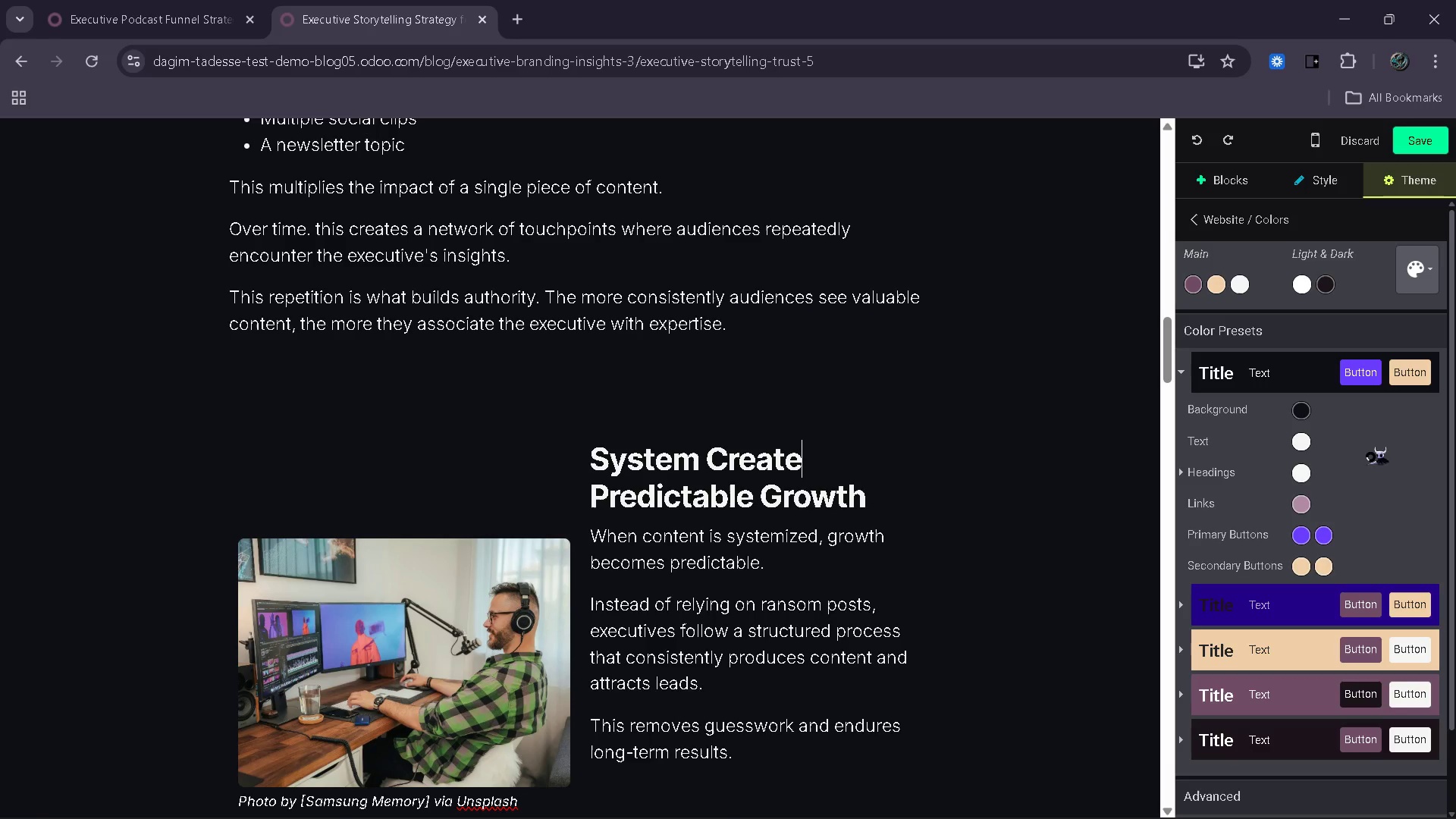 
key(Control+Z)
 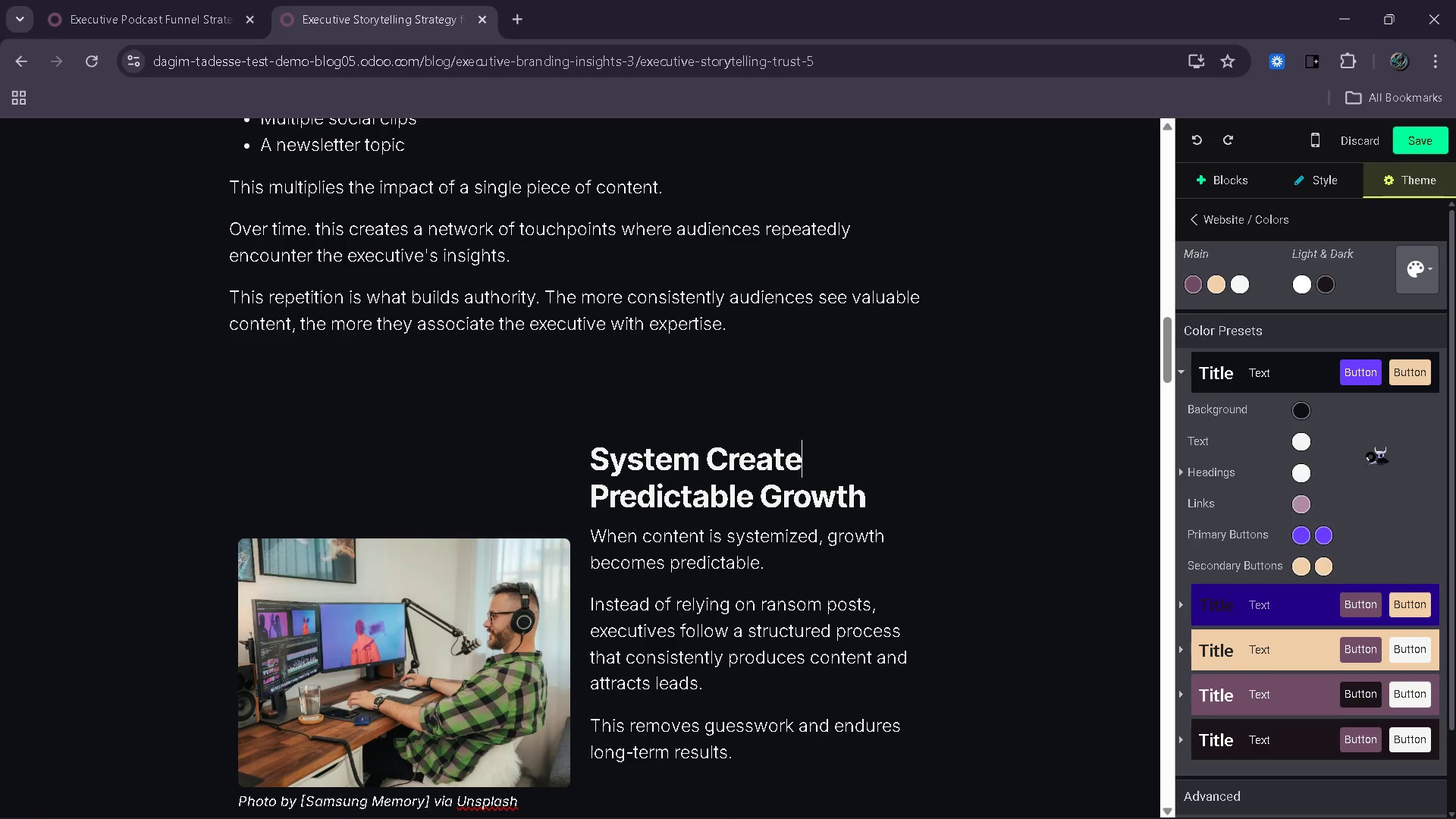 
key(Control+Z)
 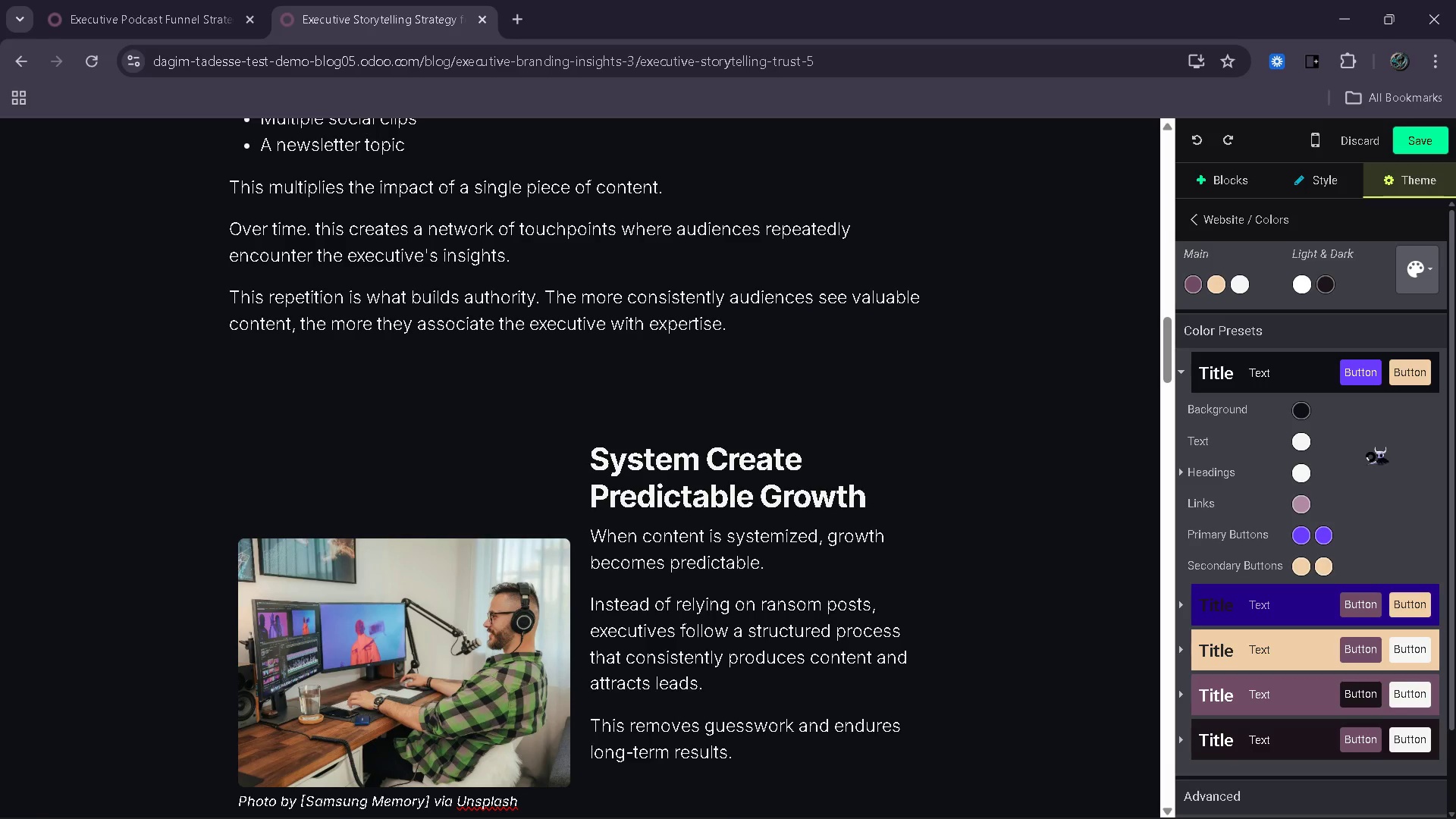 
key(Control+Z)
 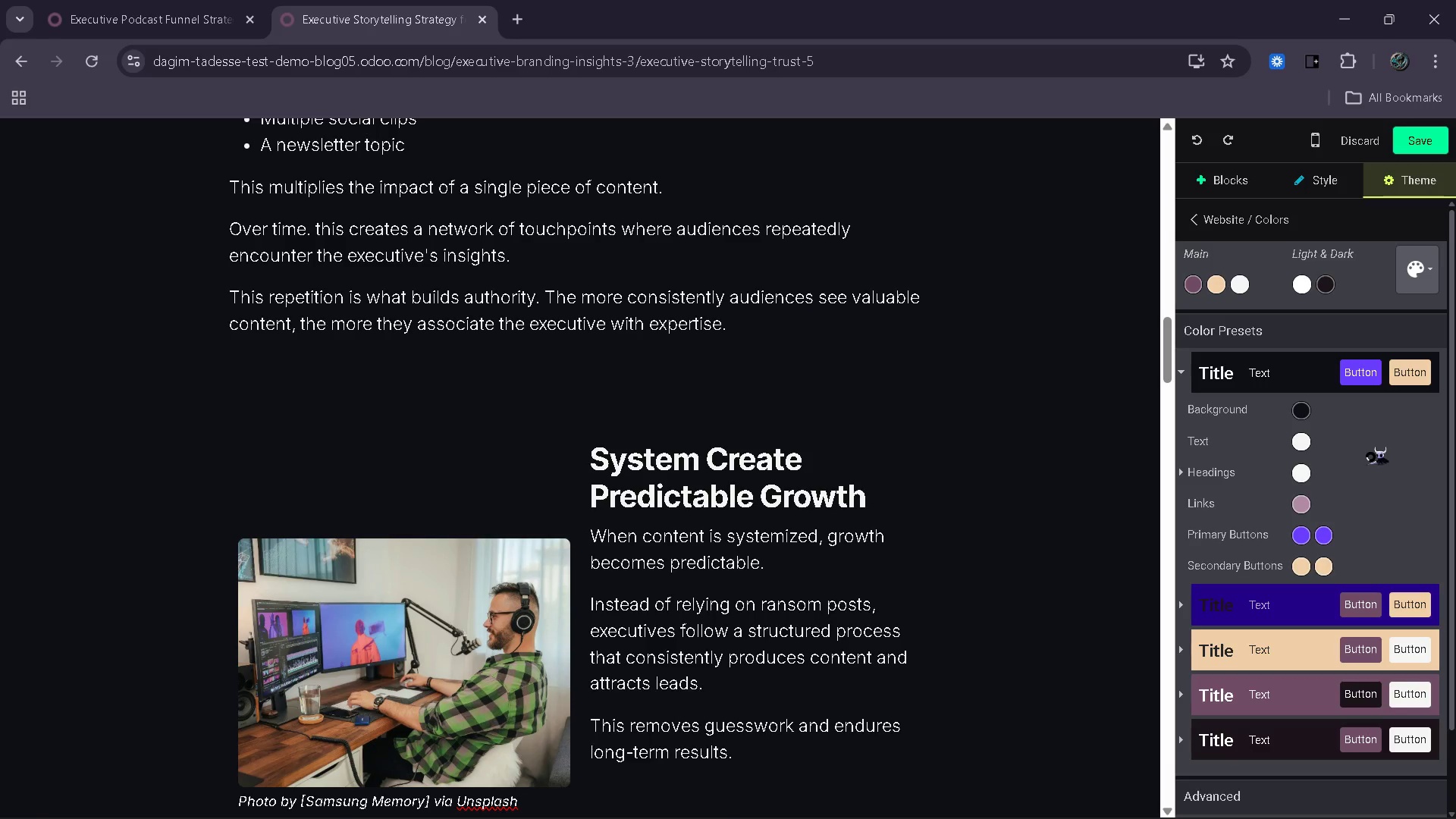 
key(Control+Z)
 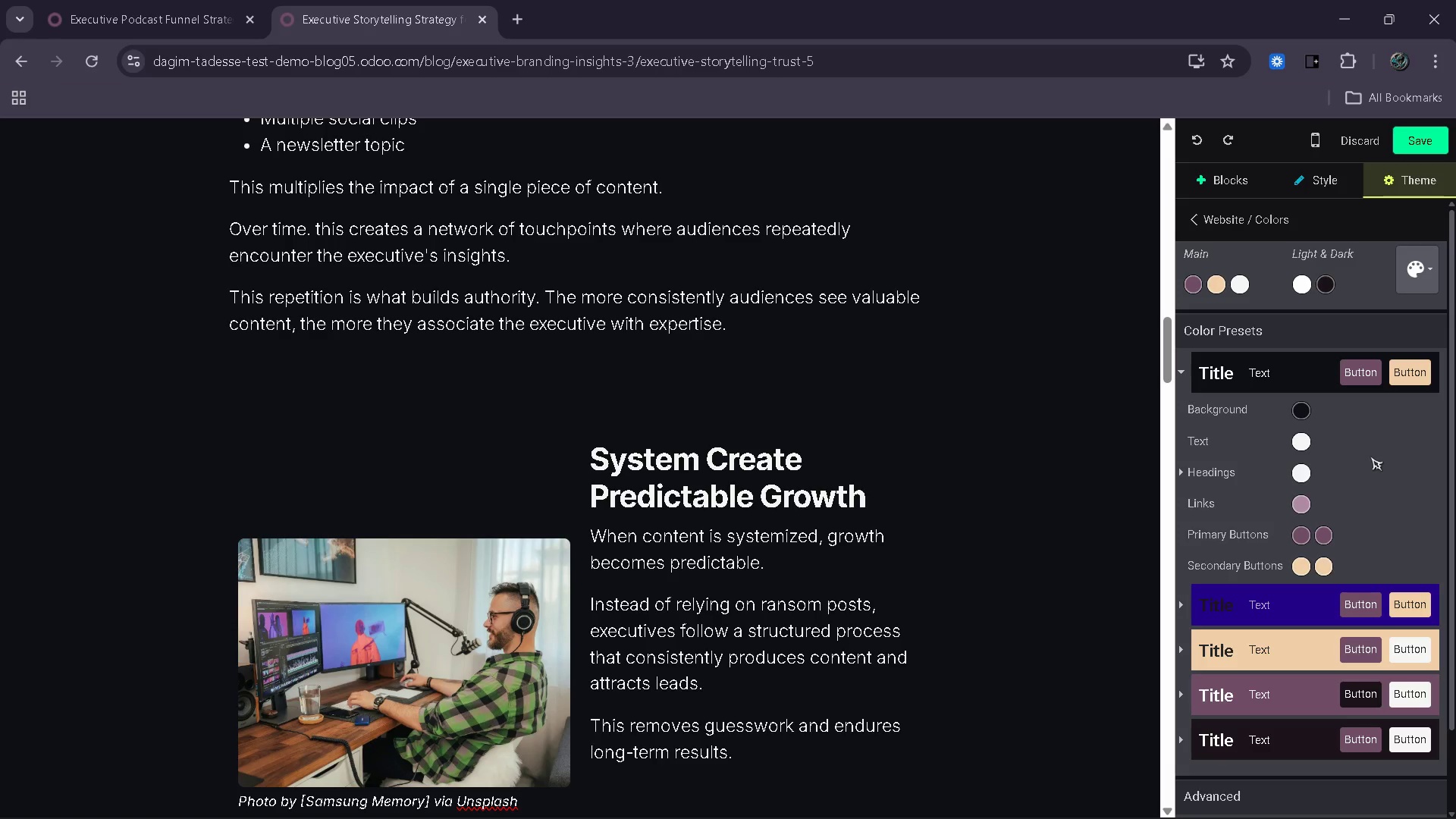 
key(Control+Z)
 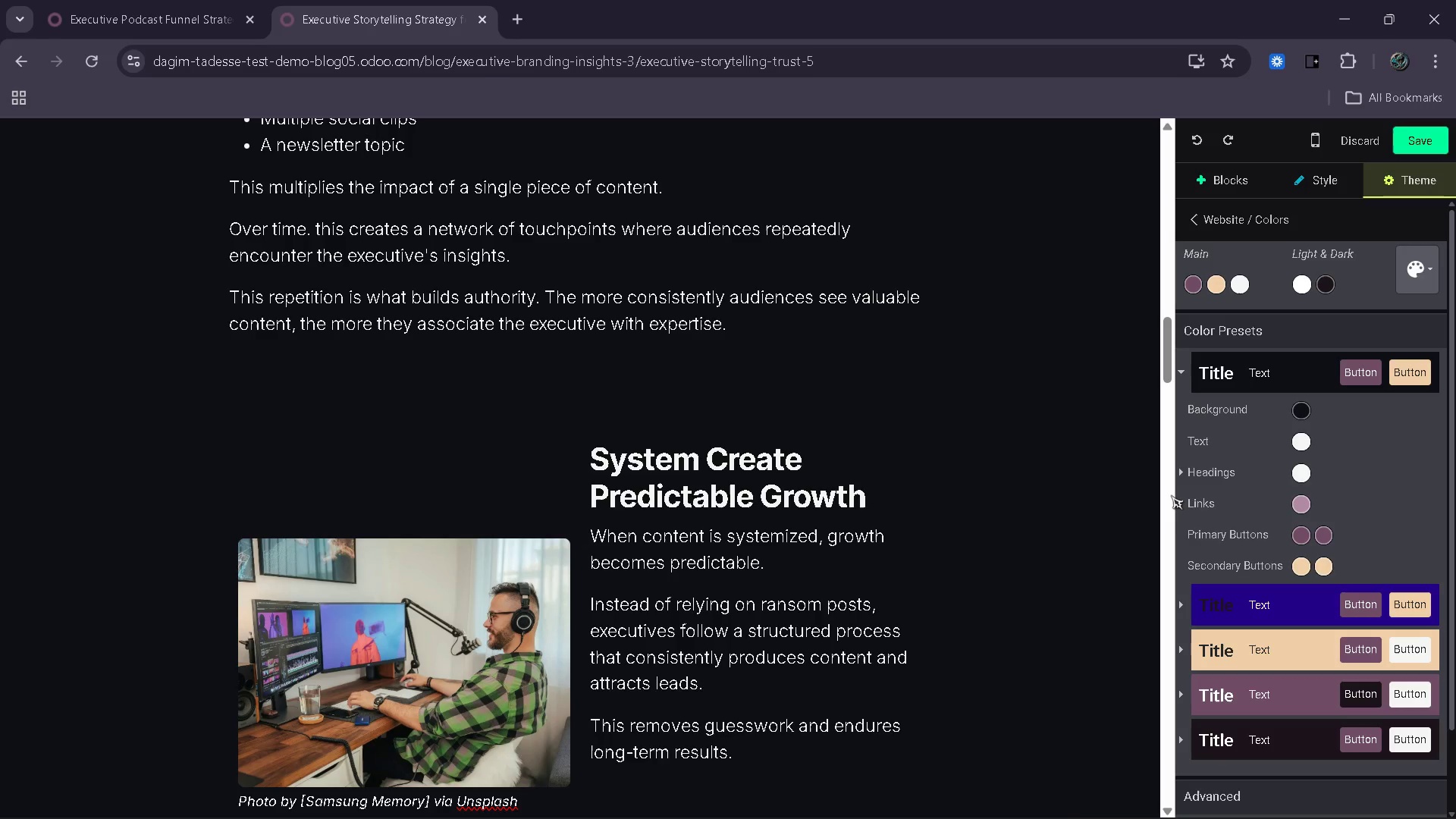 
wait(7.25)
 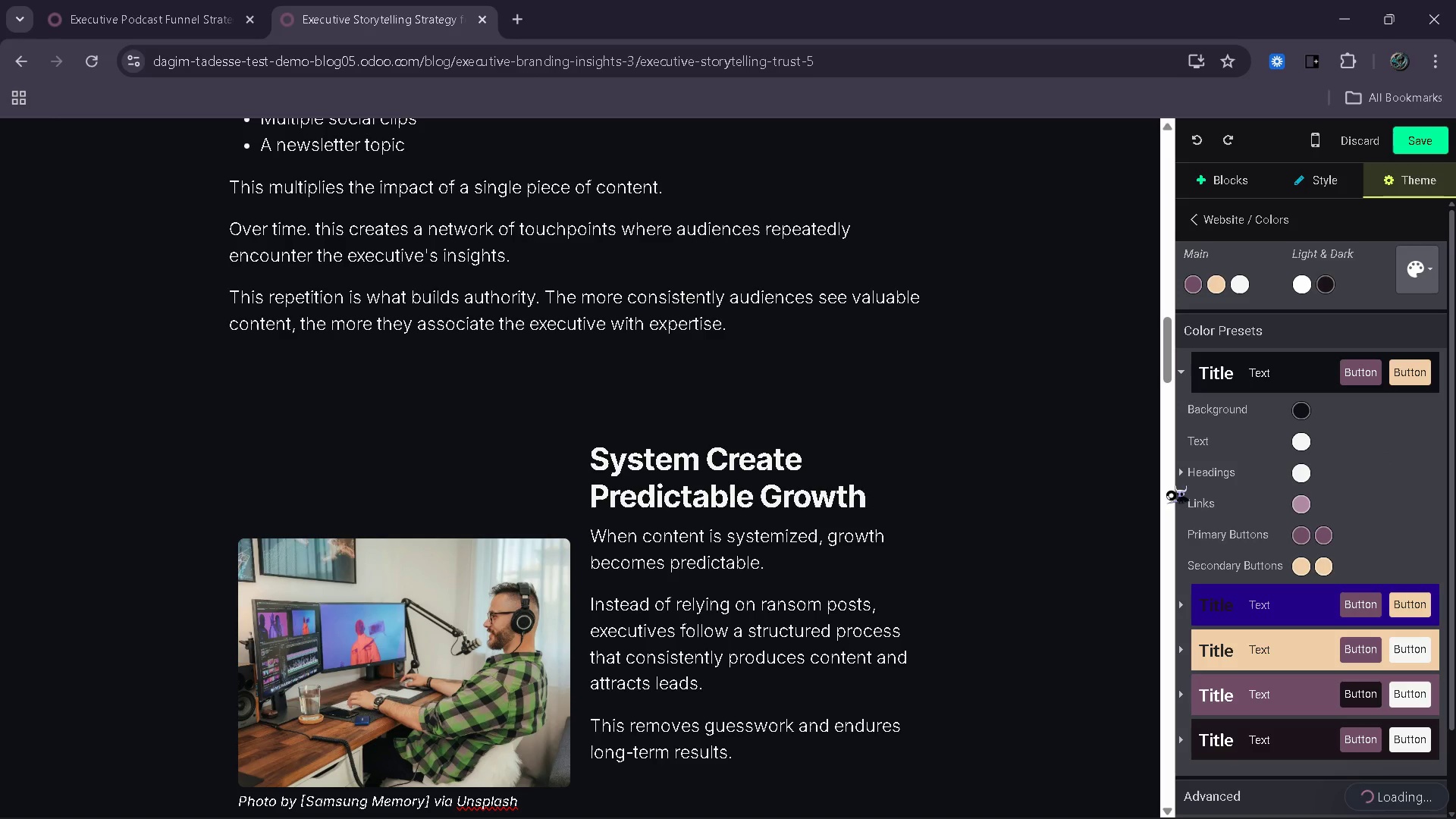 
key(Control+ControlLeft)
 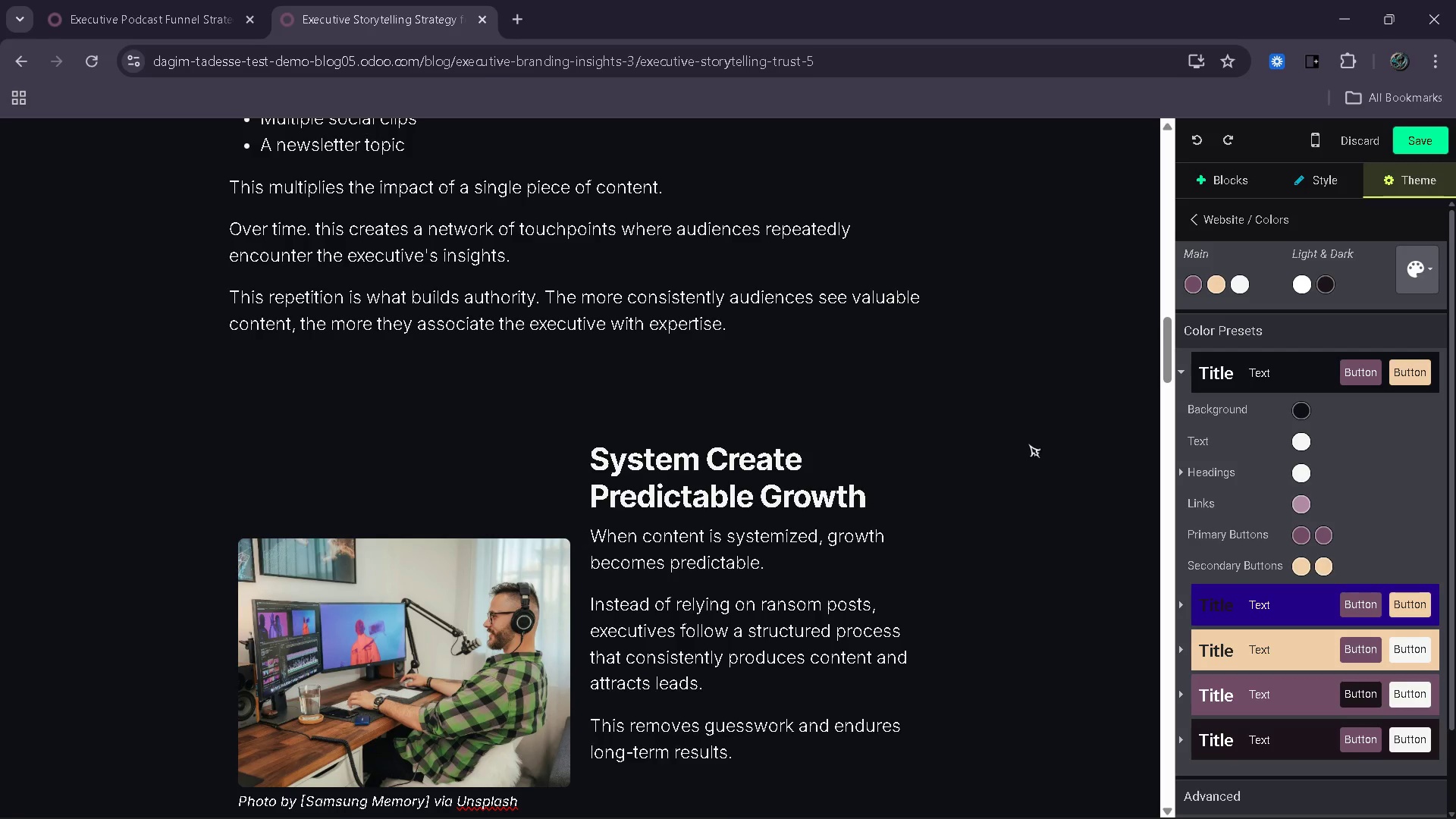 
key(Control+Z)
 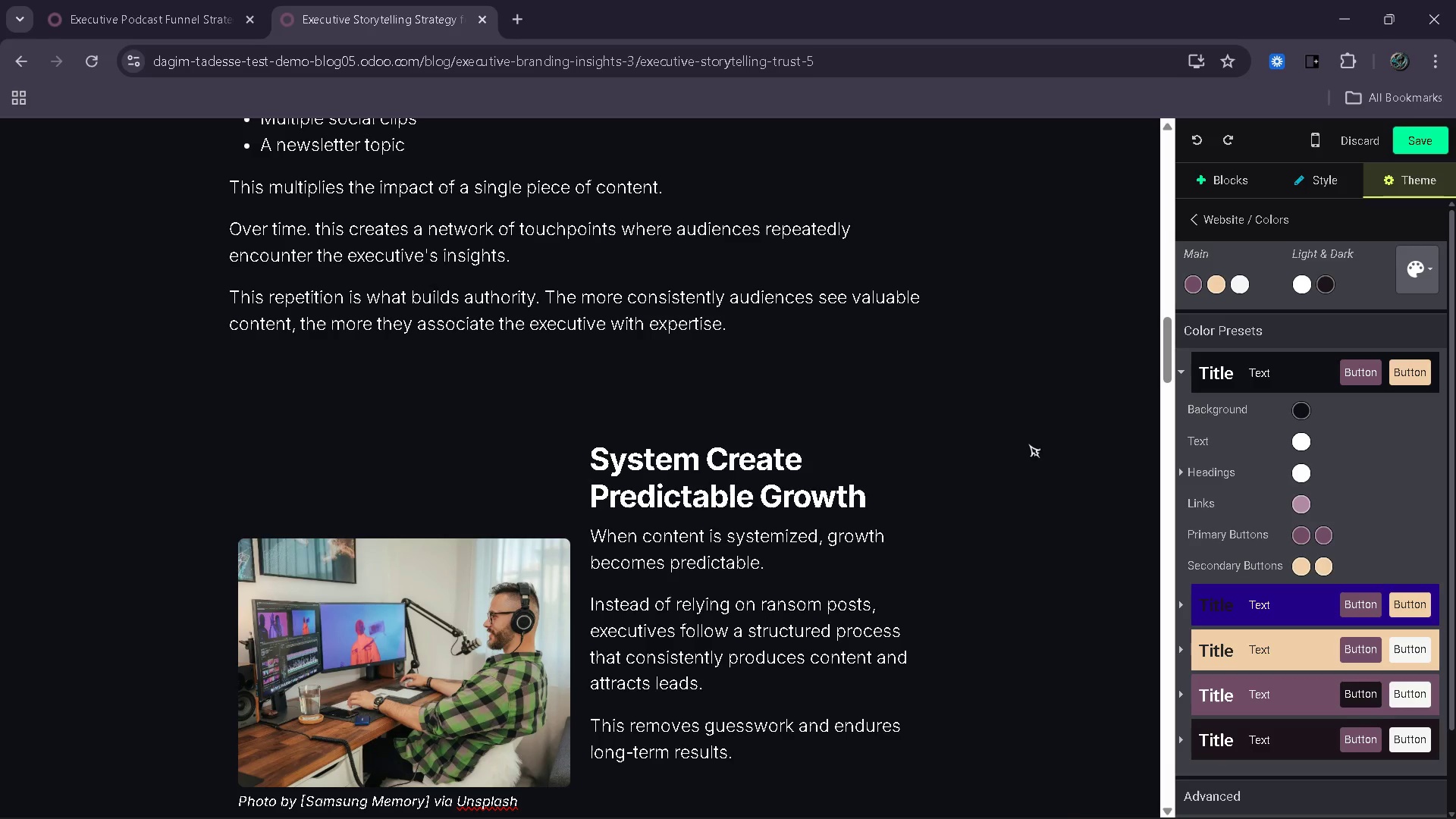 
wait(5.11)
 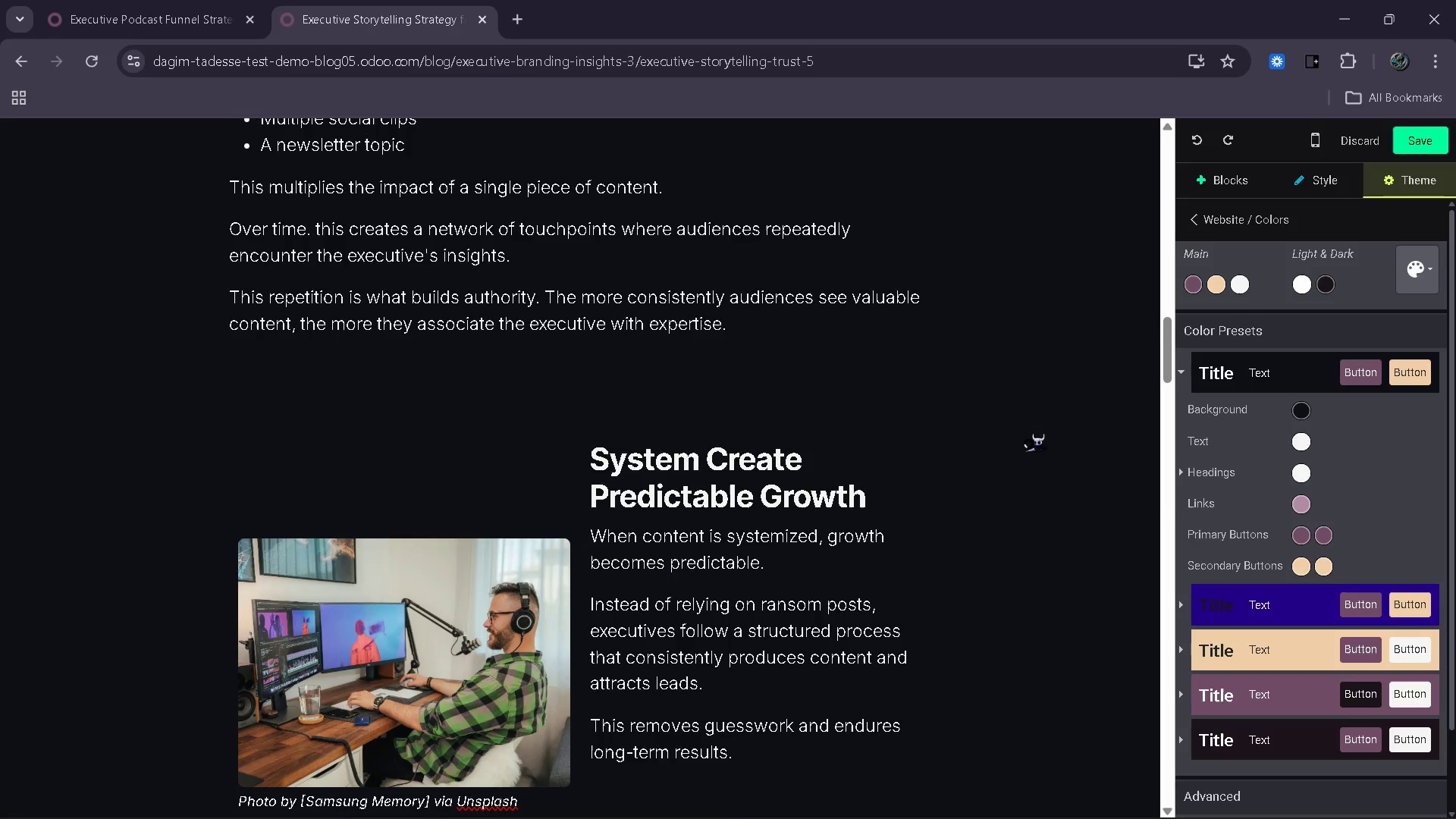 
key(Control+Z)
 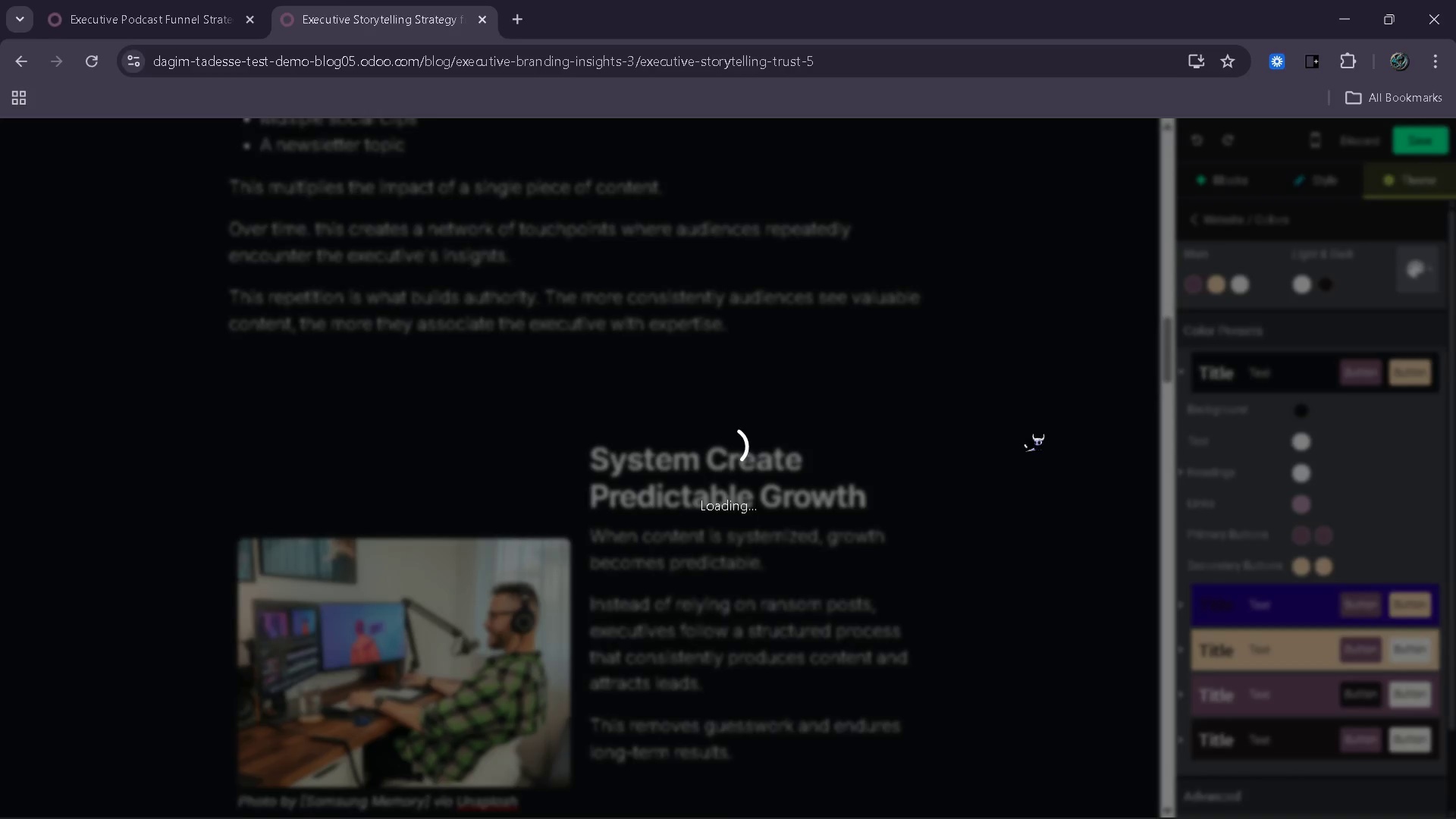 
key(Control+ControlLeft)
 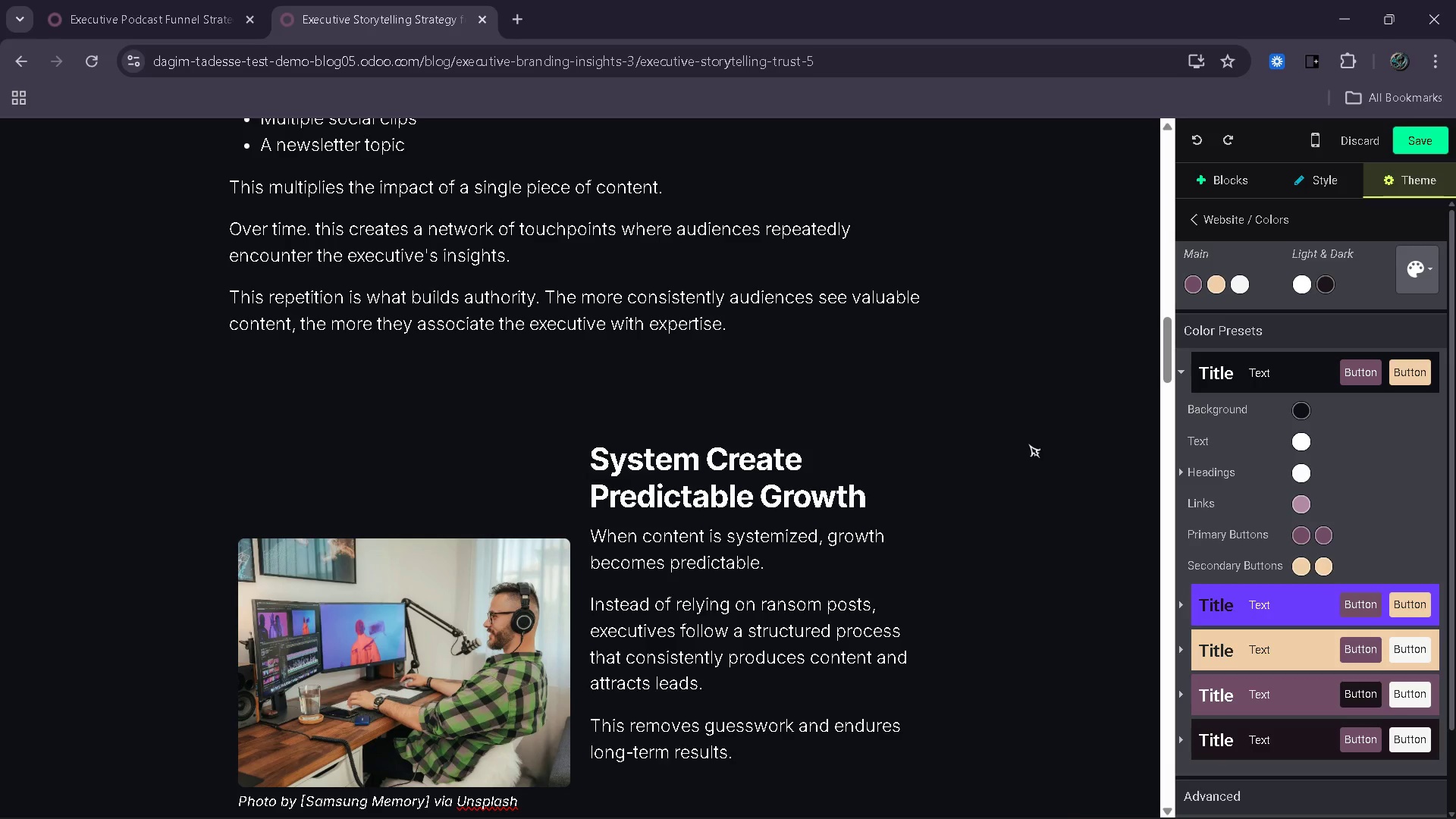 
key(Control+Z)
 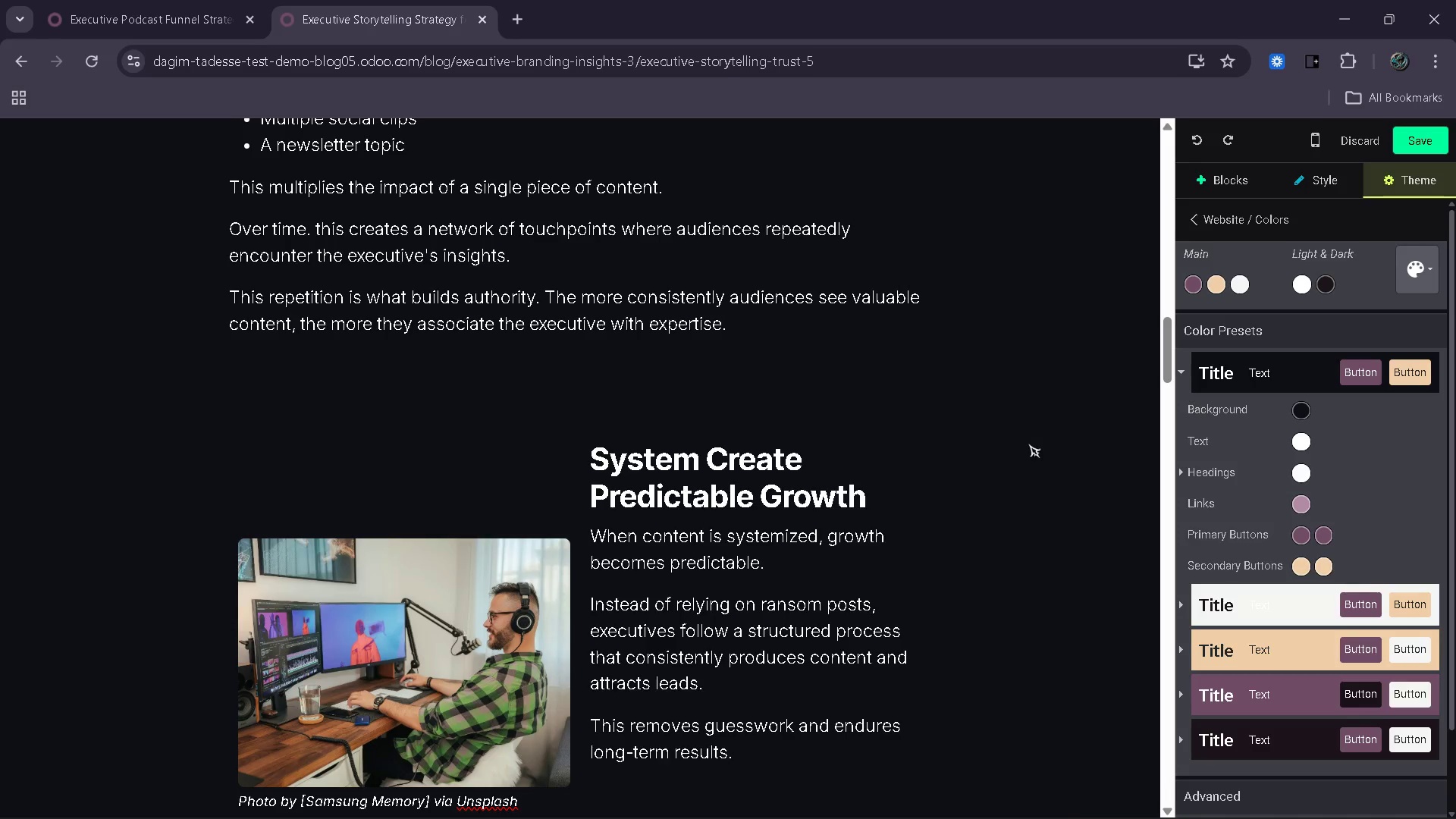 
key(Control+ControlLeft)
 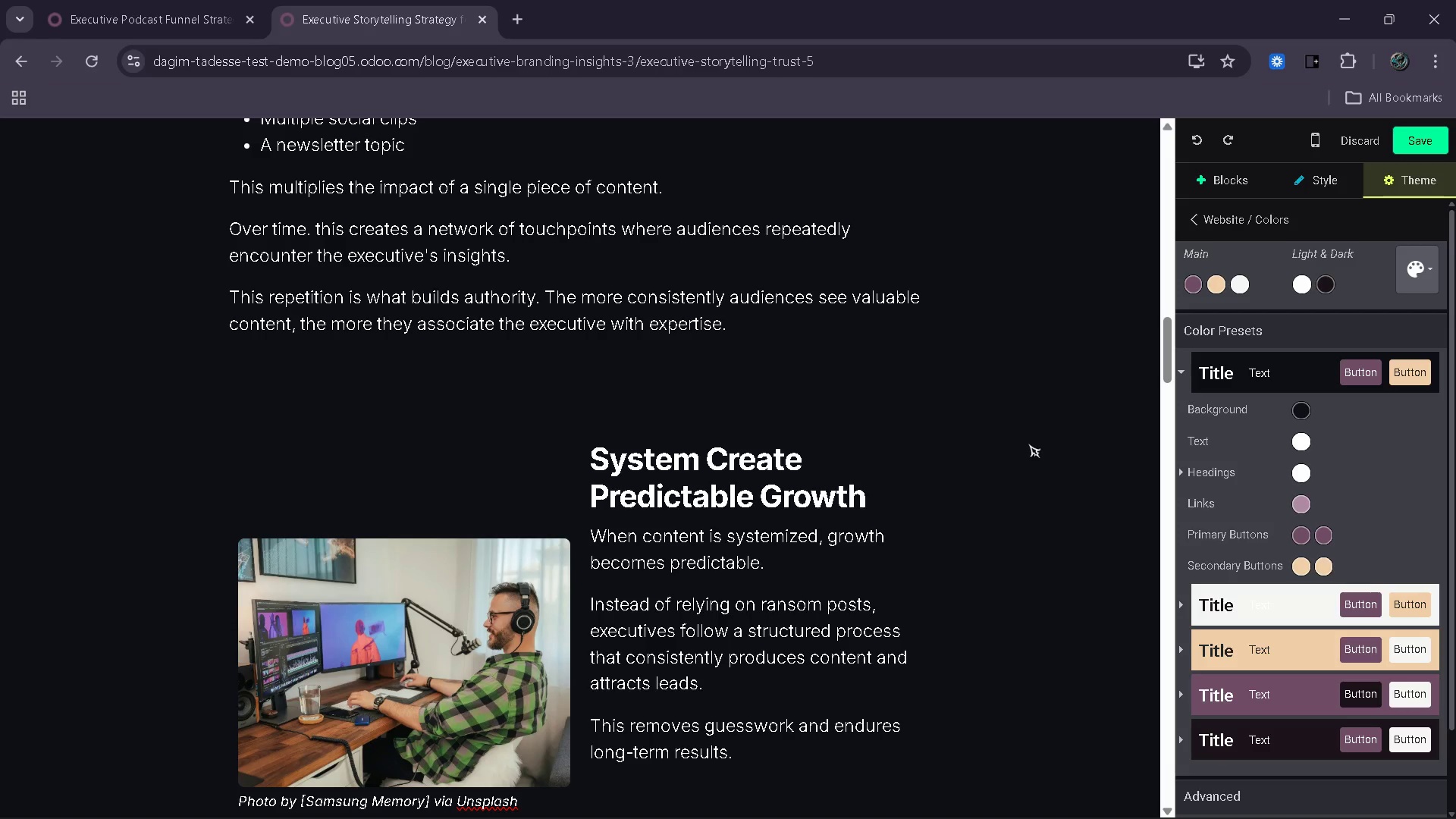 
key(Control+Z)
 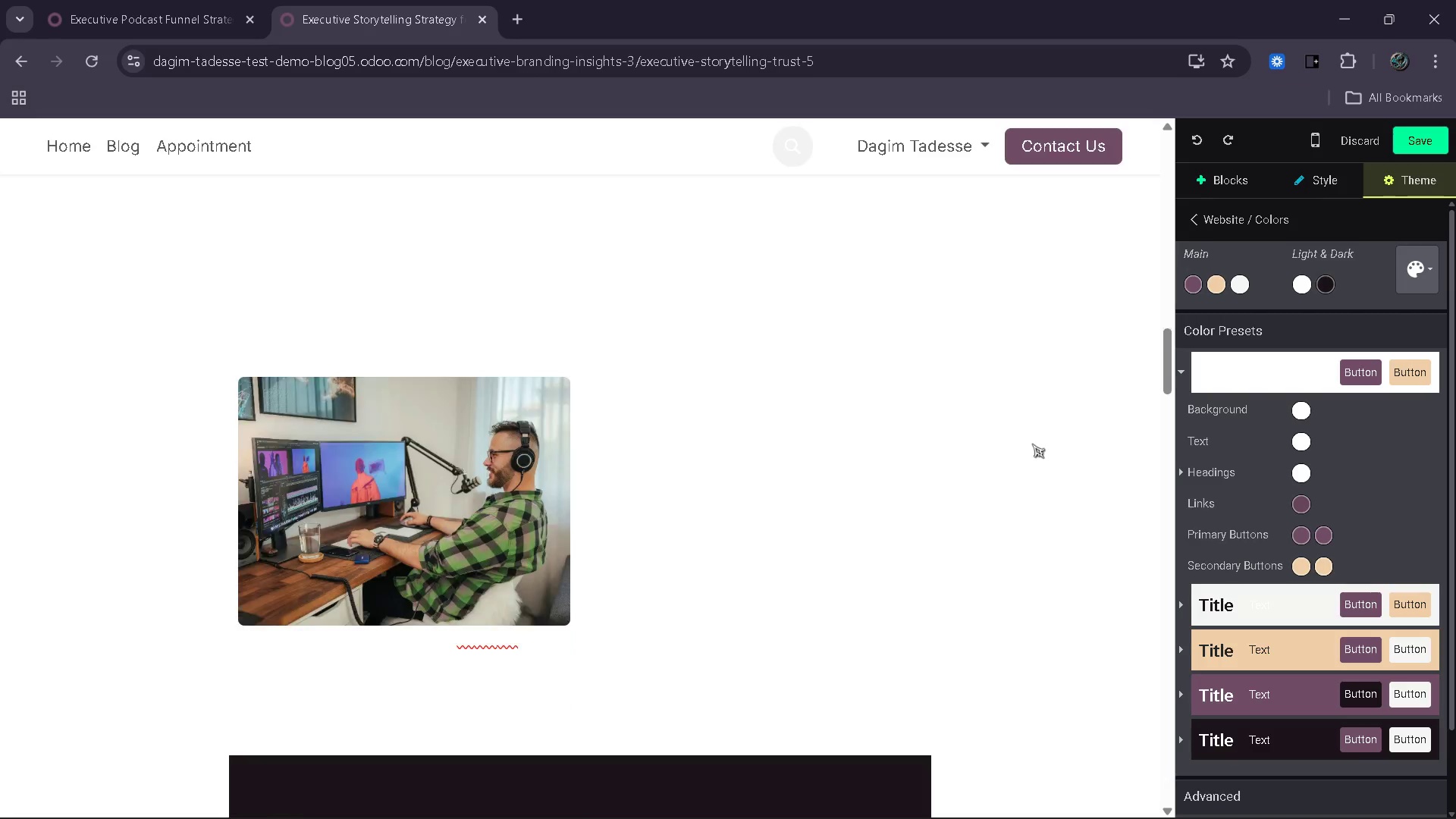 
wait(7.11)
 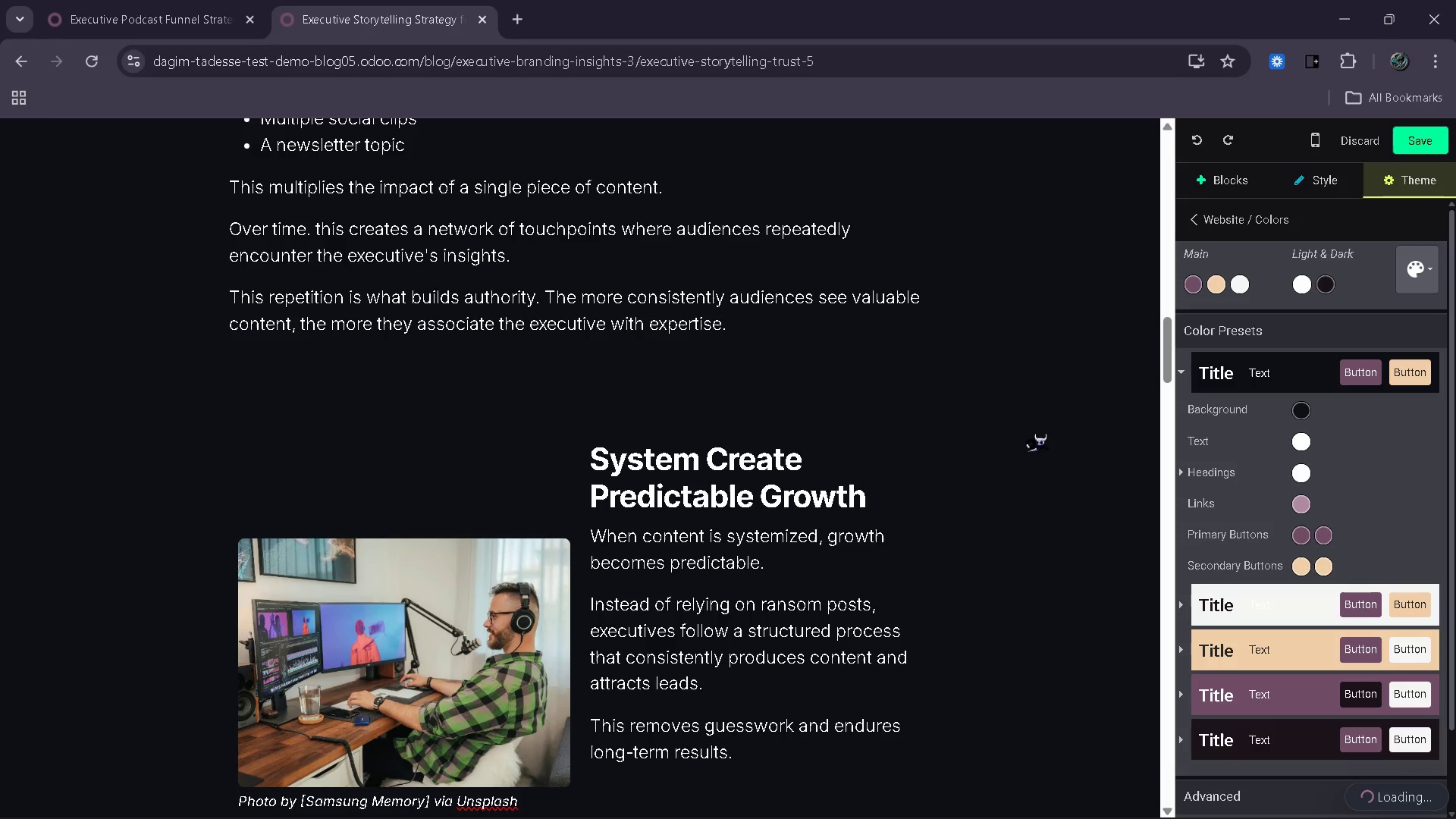 
key(Control+Z)
 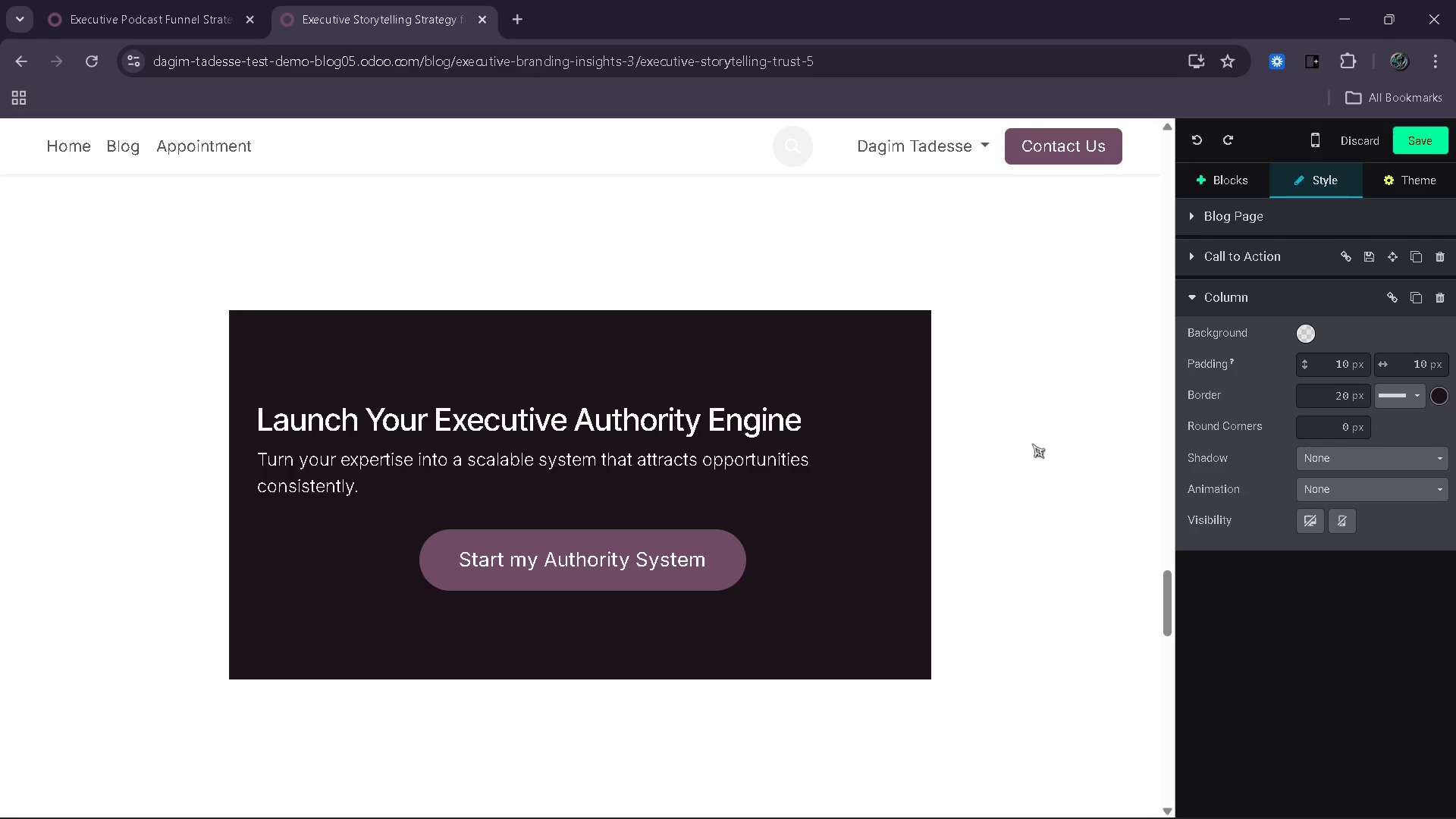 
key(Control+Z)
 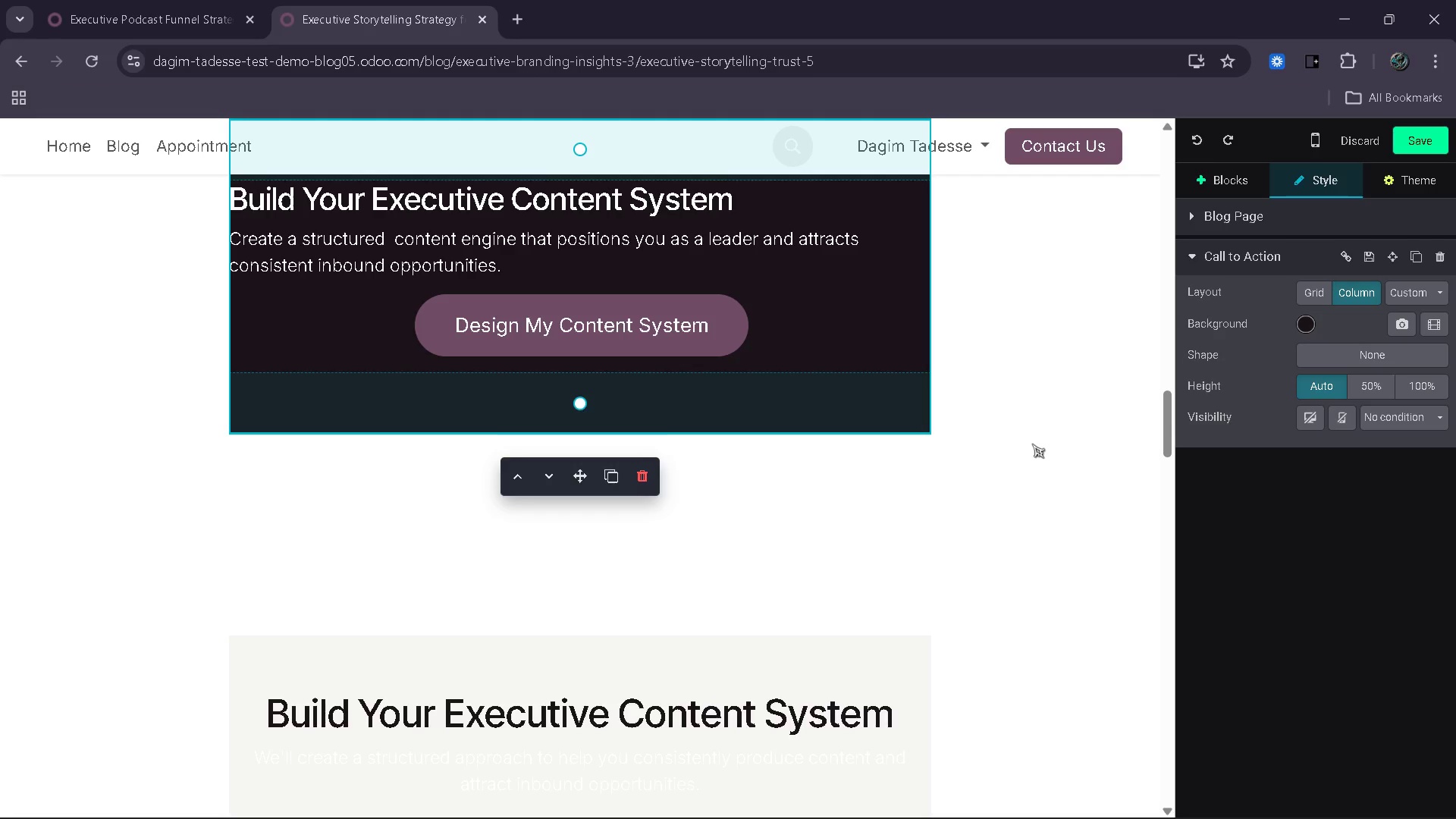 
key(Control+Y)
 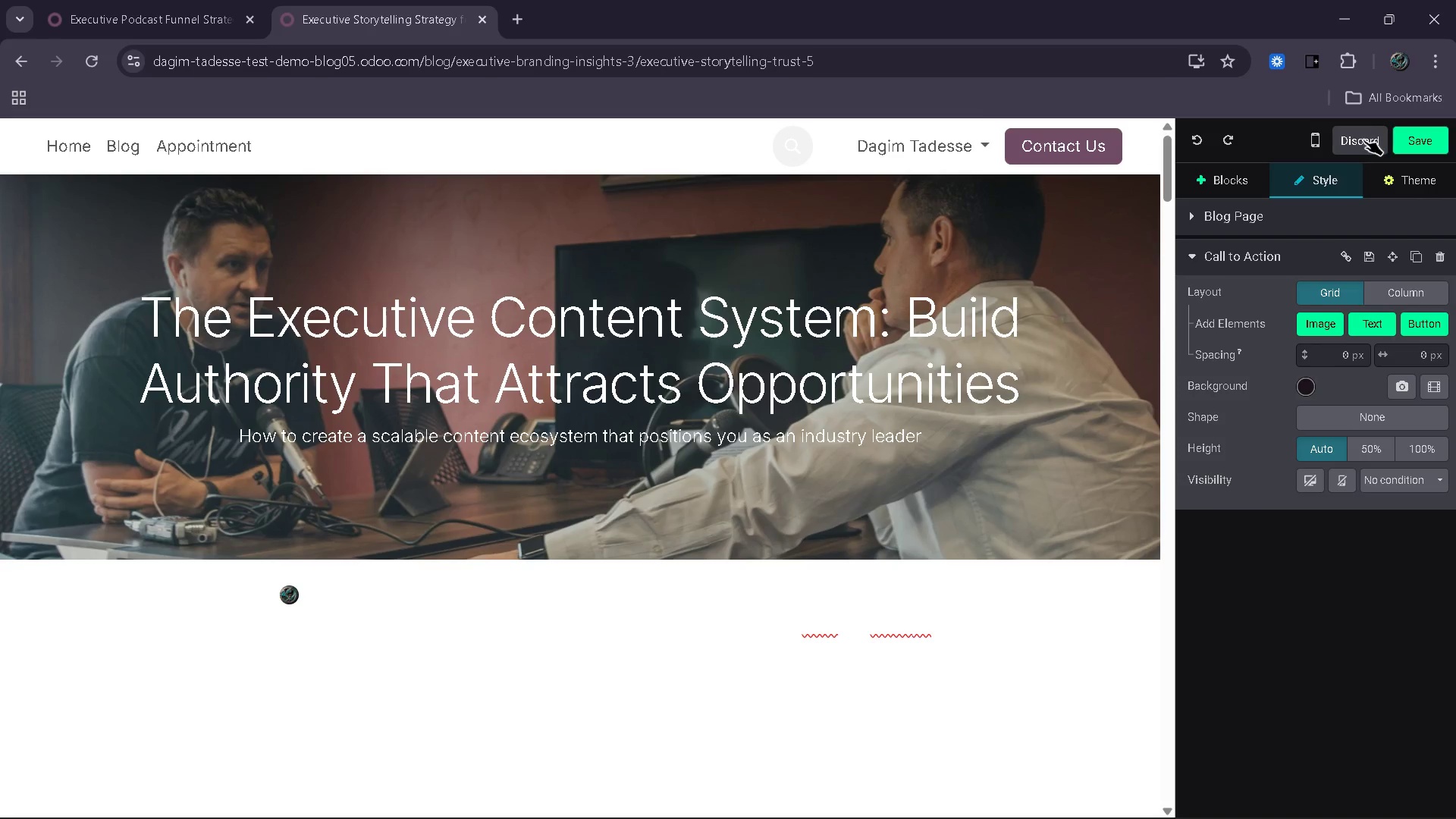 
wait(7.64)
 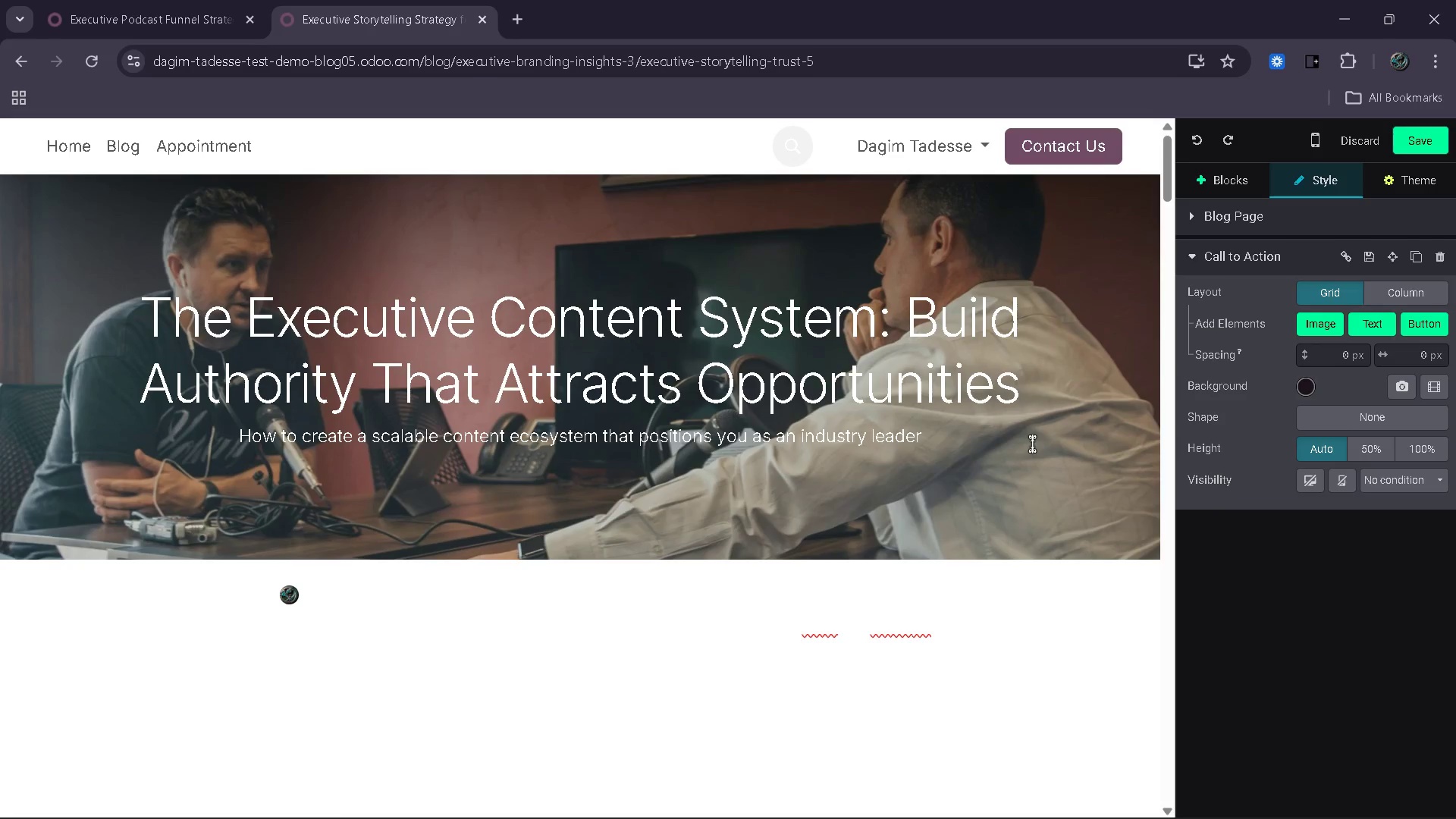 
left_click([92, 65])
 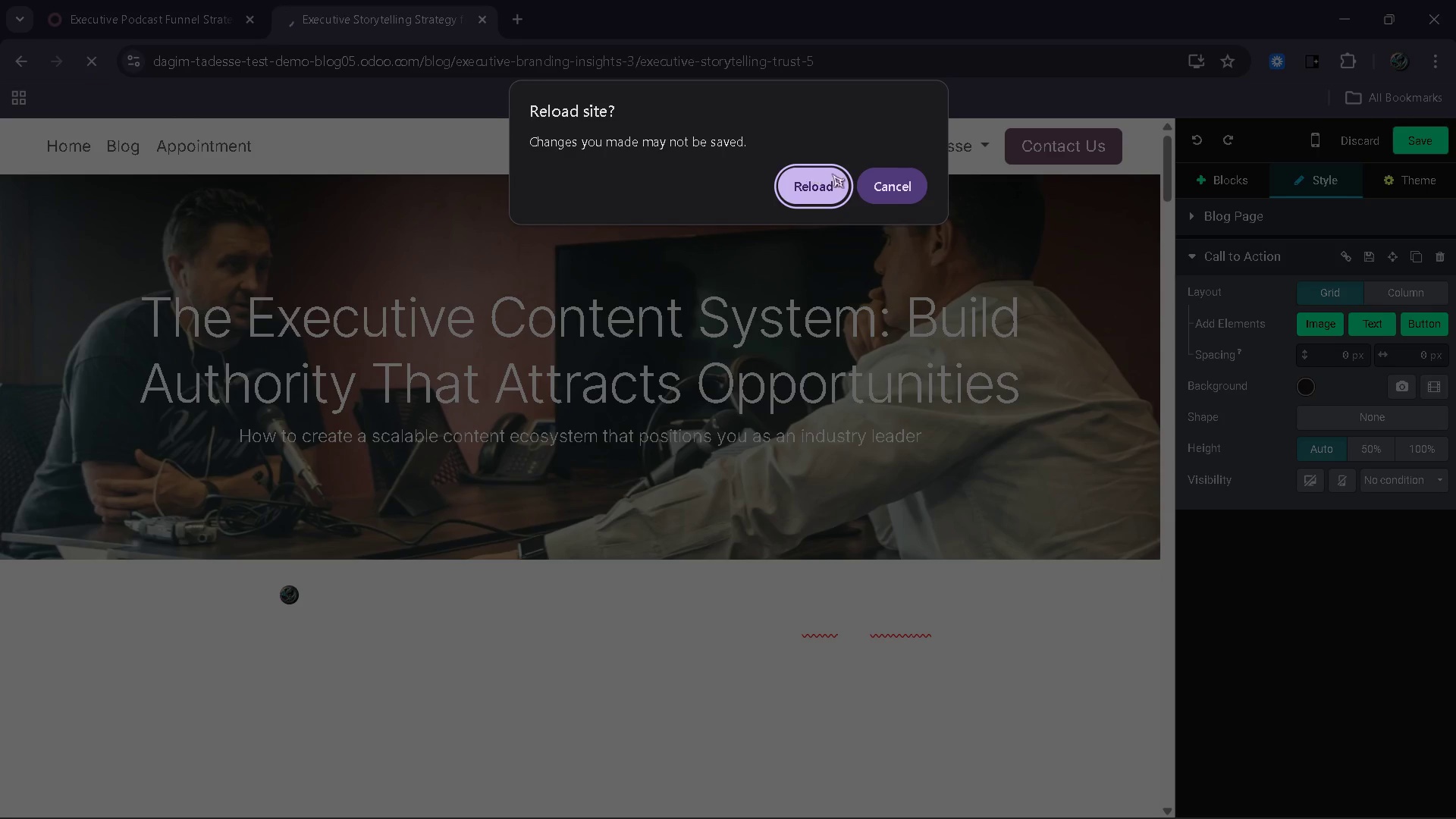 
left_click([902, 195])
 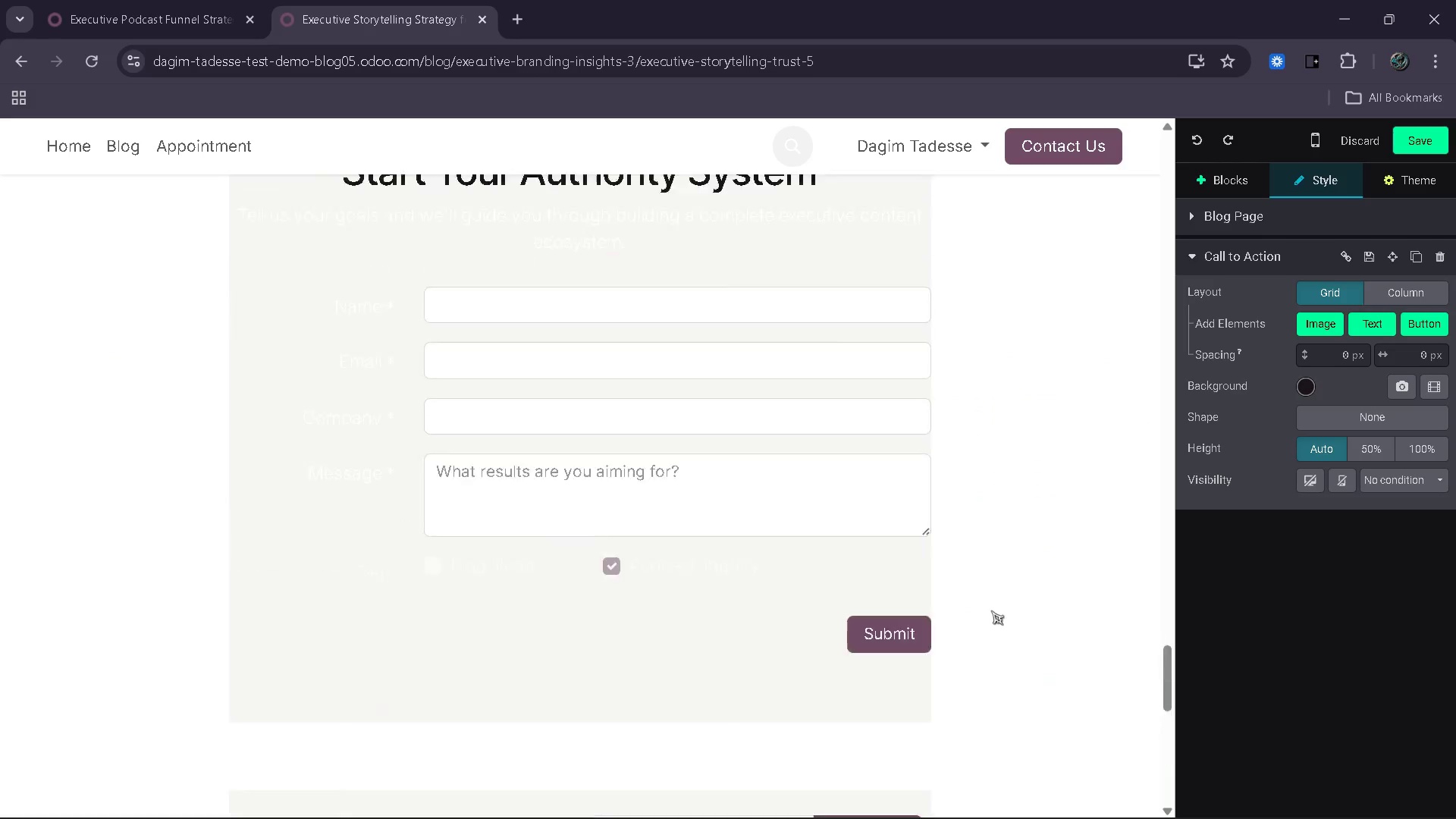 
wait(11.98)
 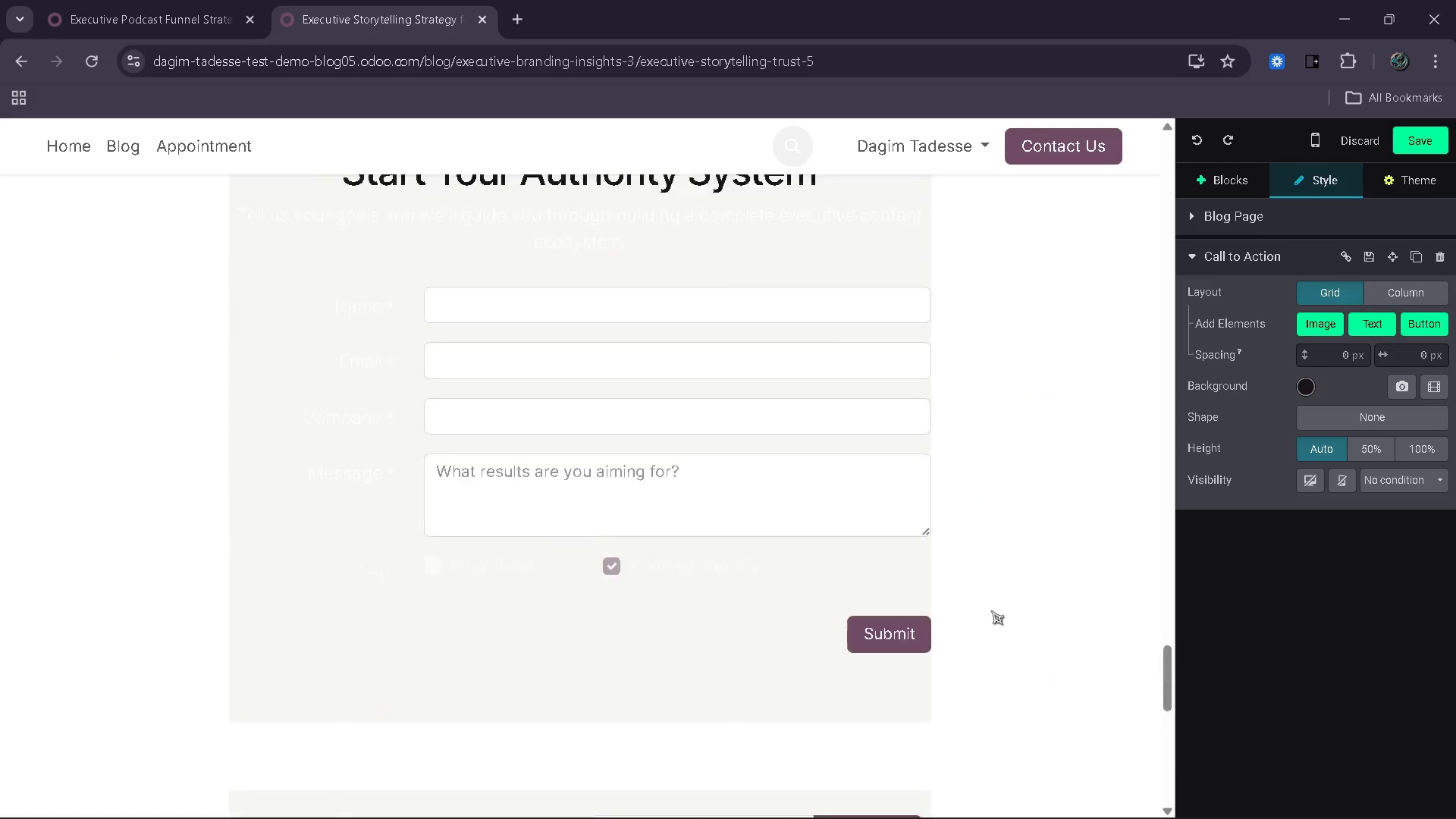 
left_click([1370, 141])
 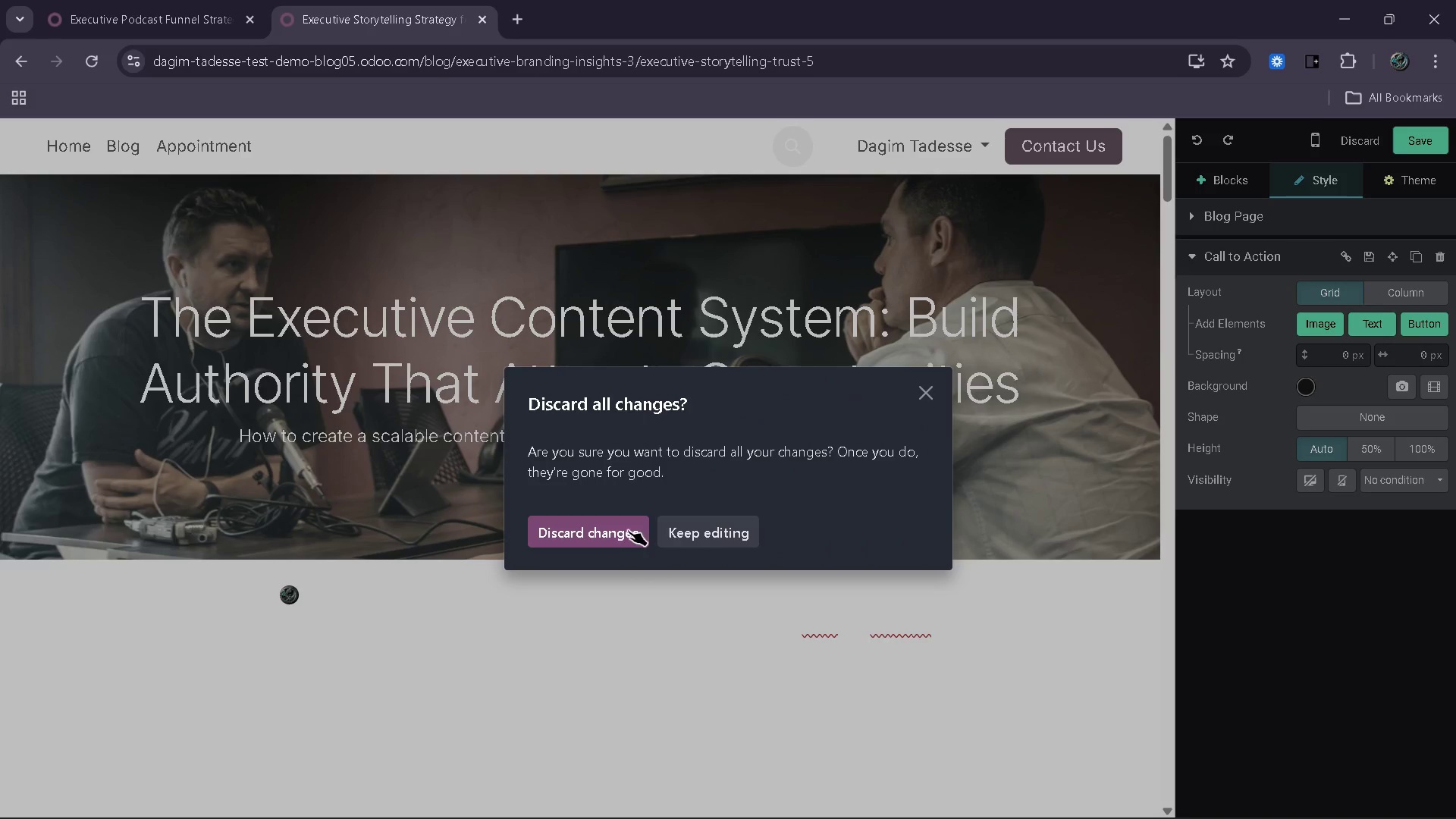 
left_click([619, 532])
 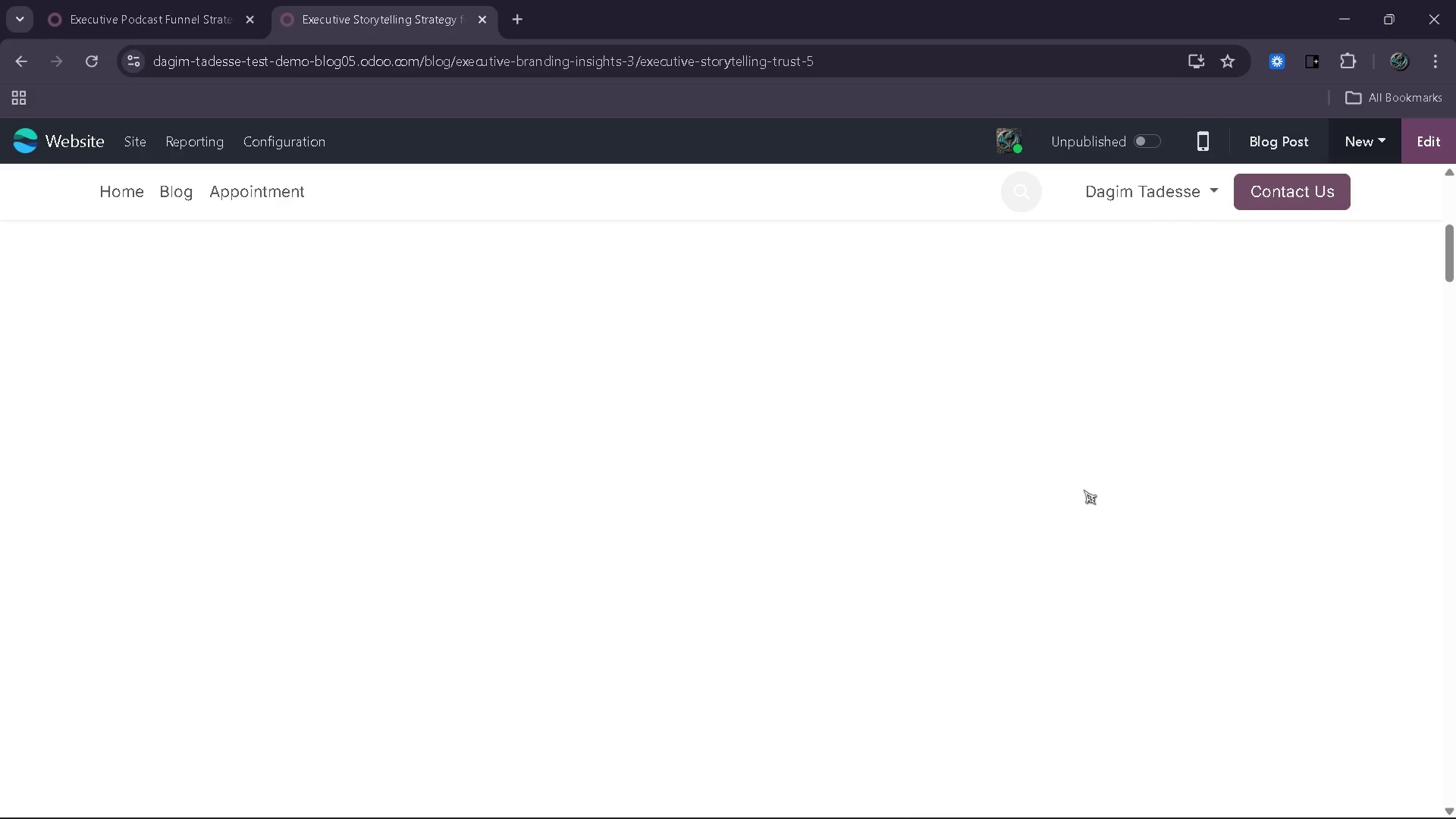 
wait(6.11)
 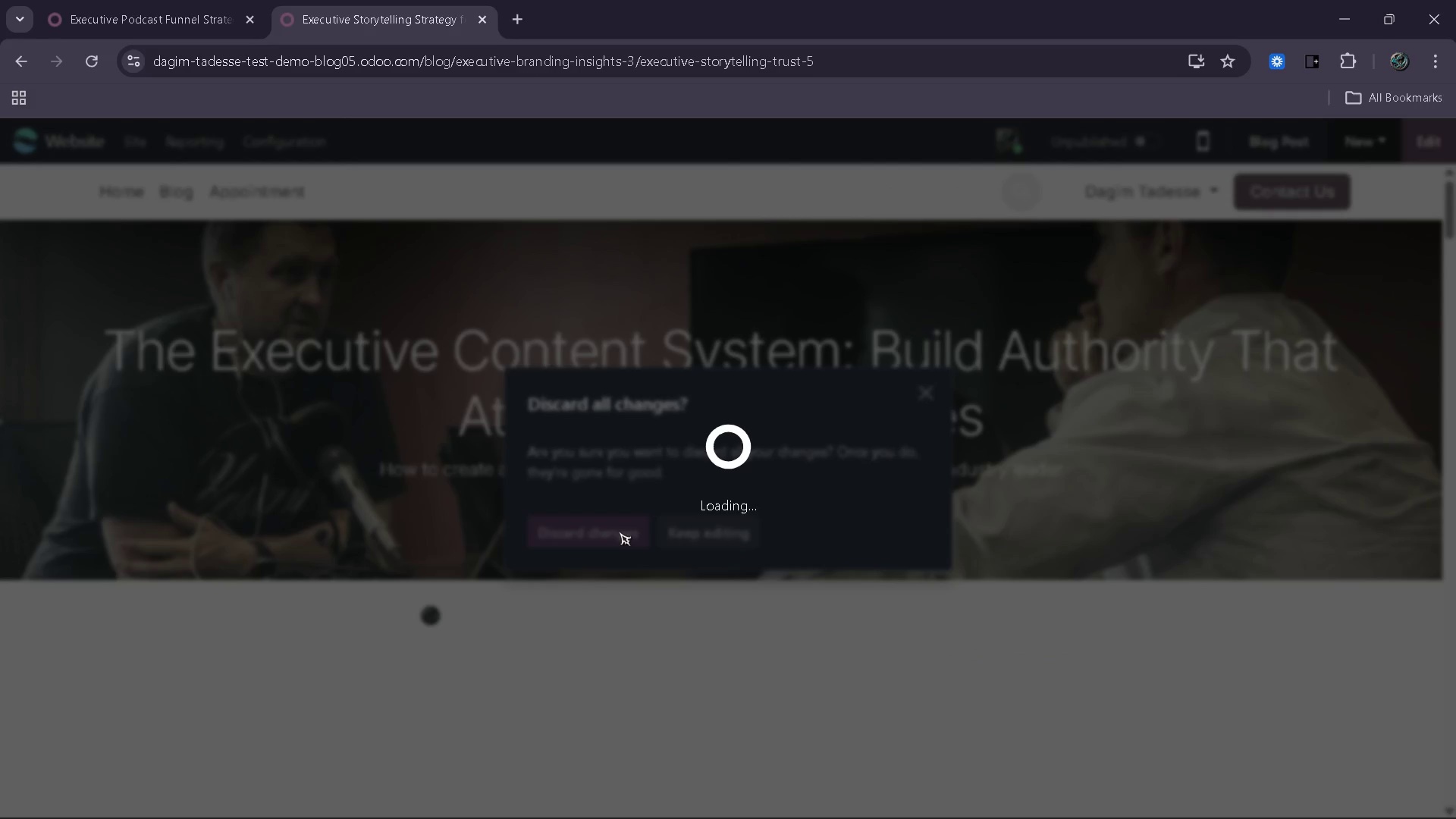 
left_click([95, 61])
 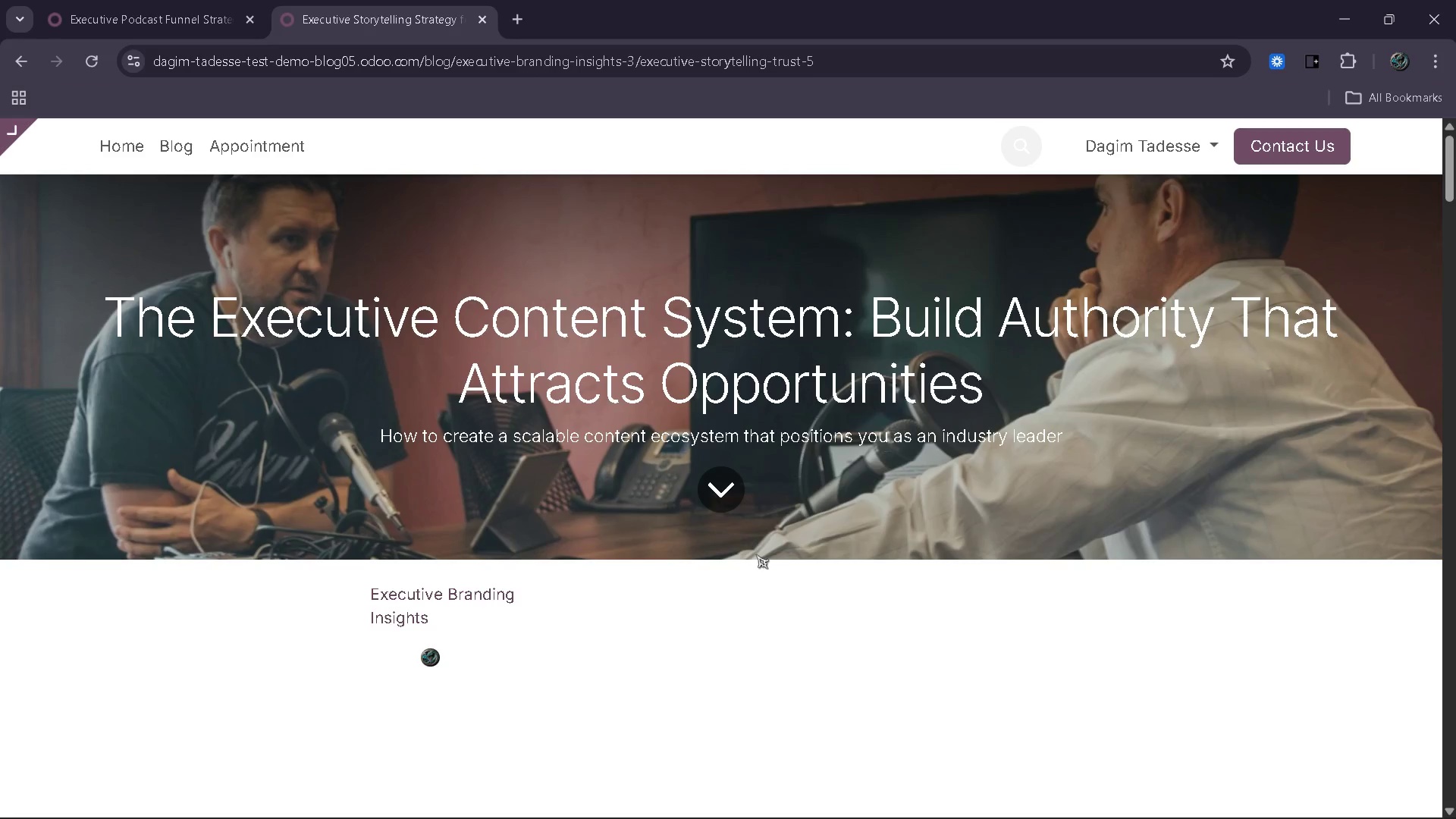 
left_click([181, 17])
 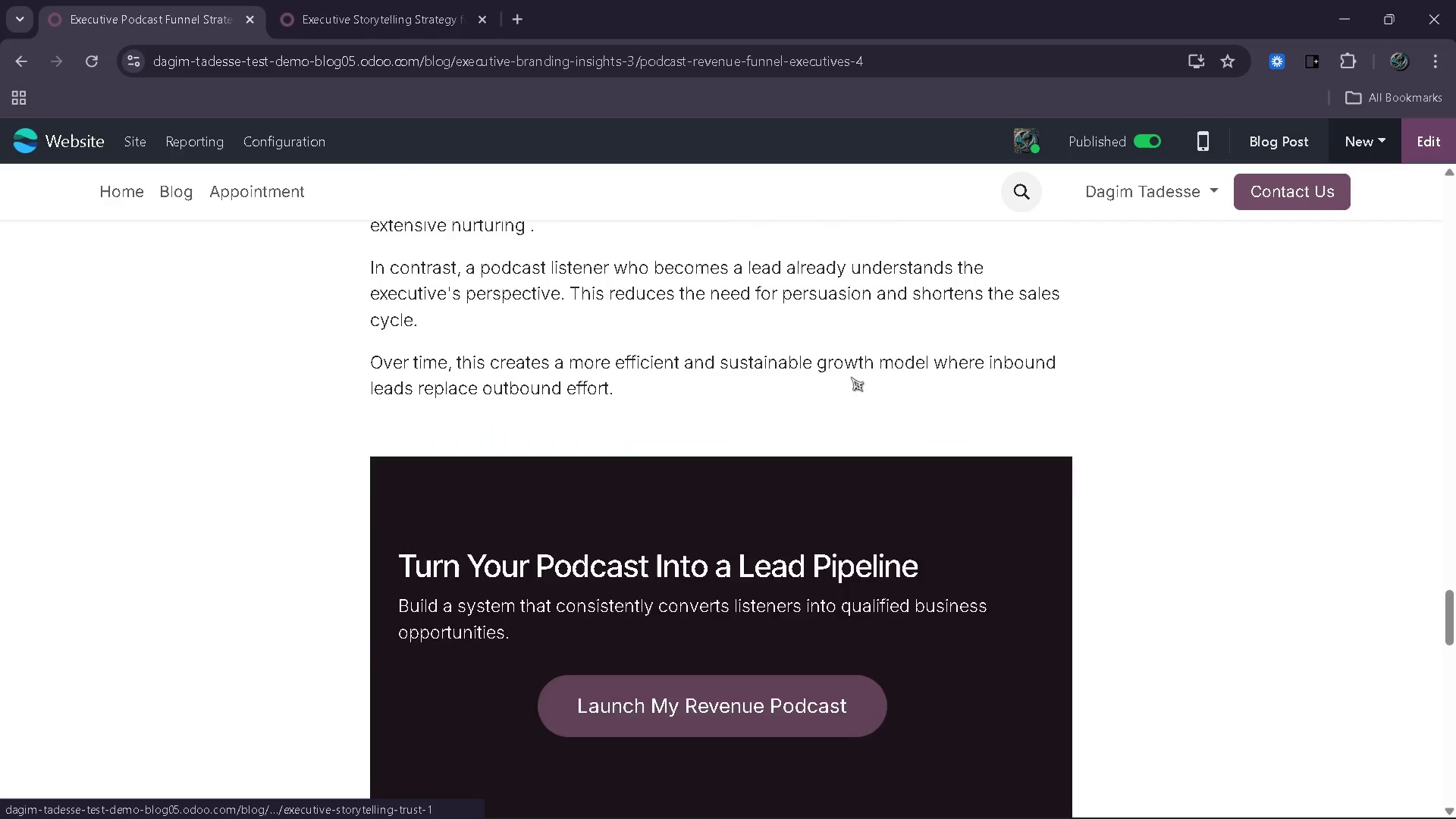 
left_click([342, 0])
 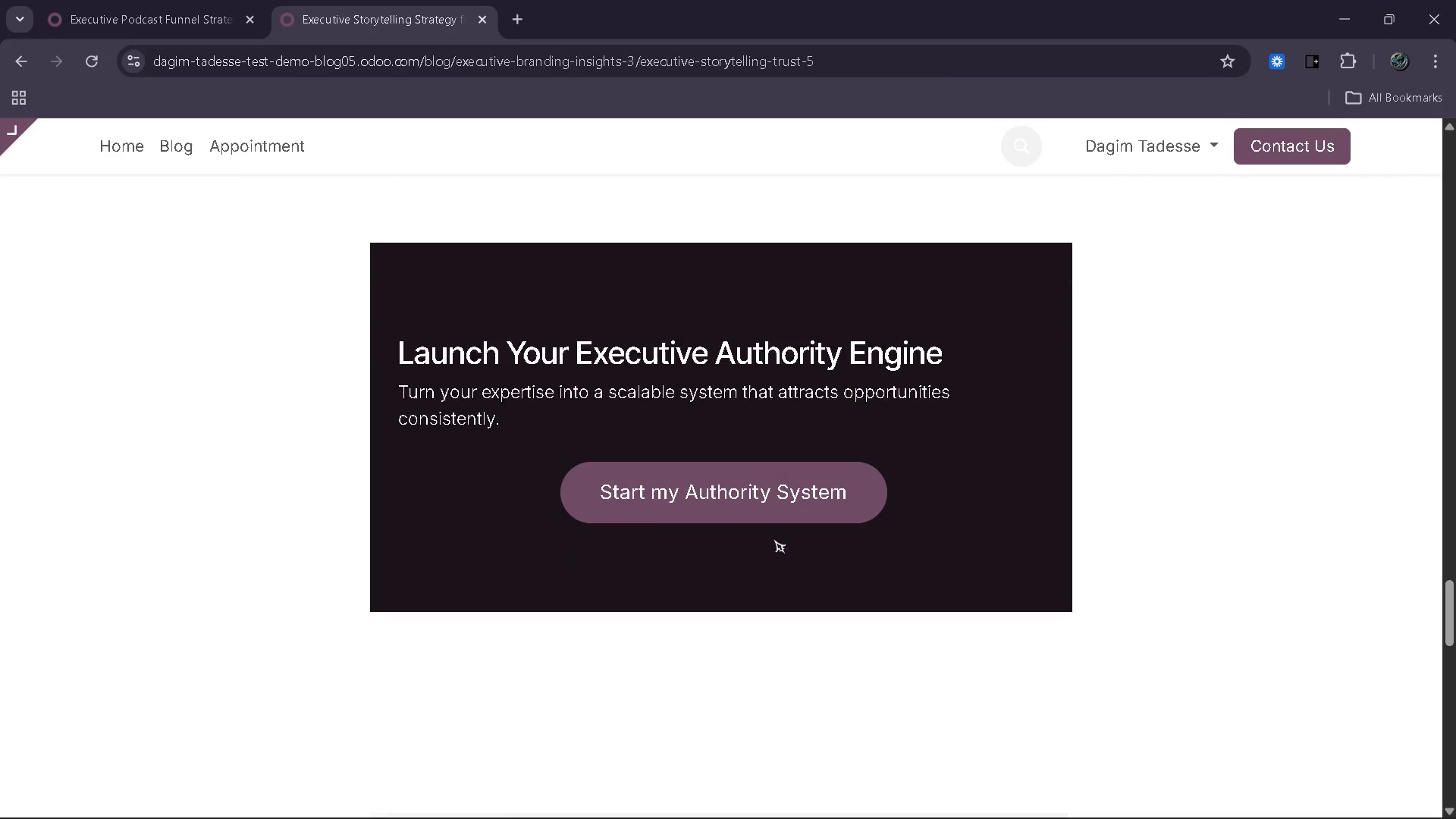 
left_click([170, 0])
 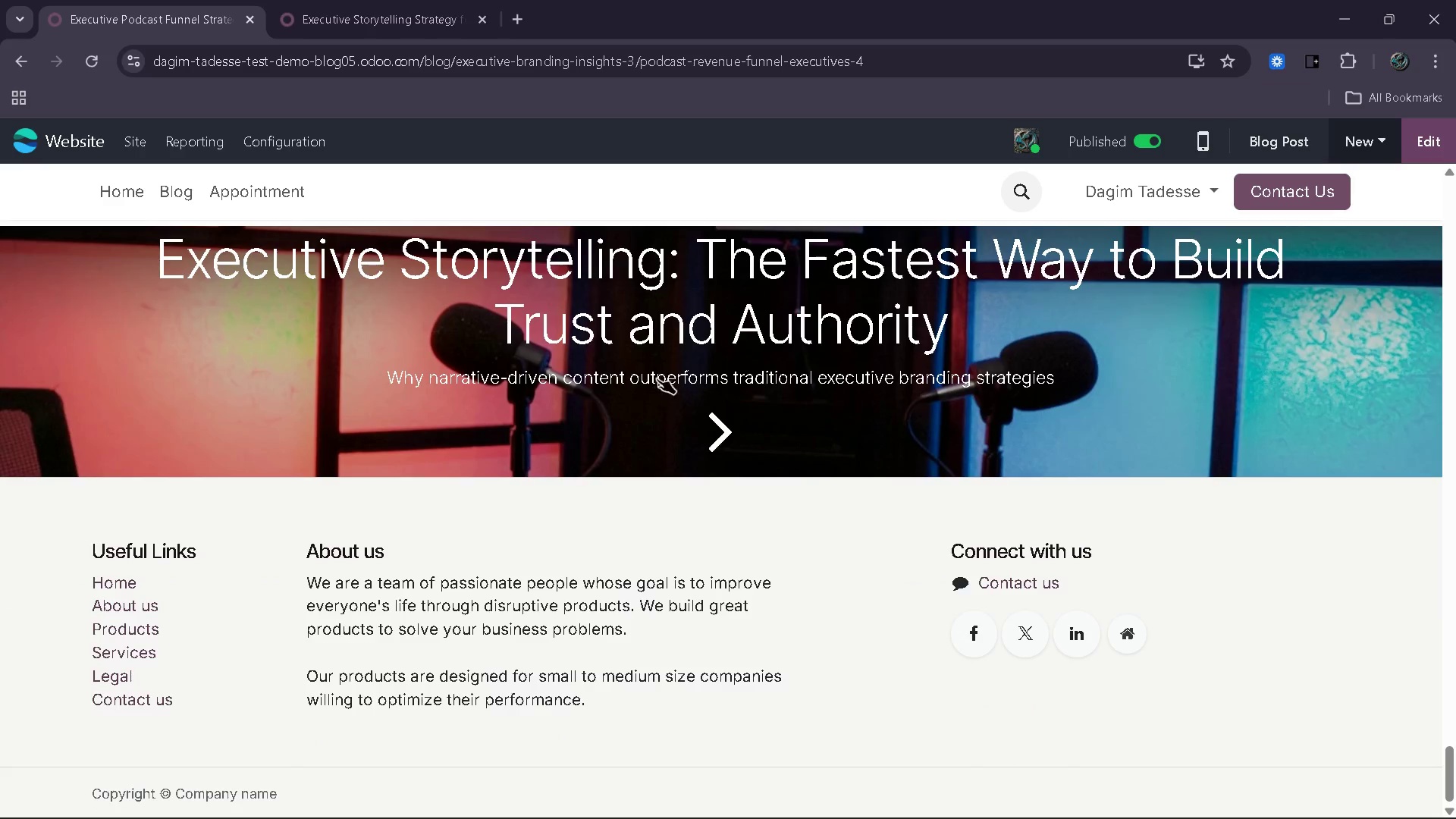 
left_click([706, 410])
 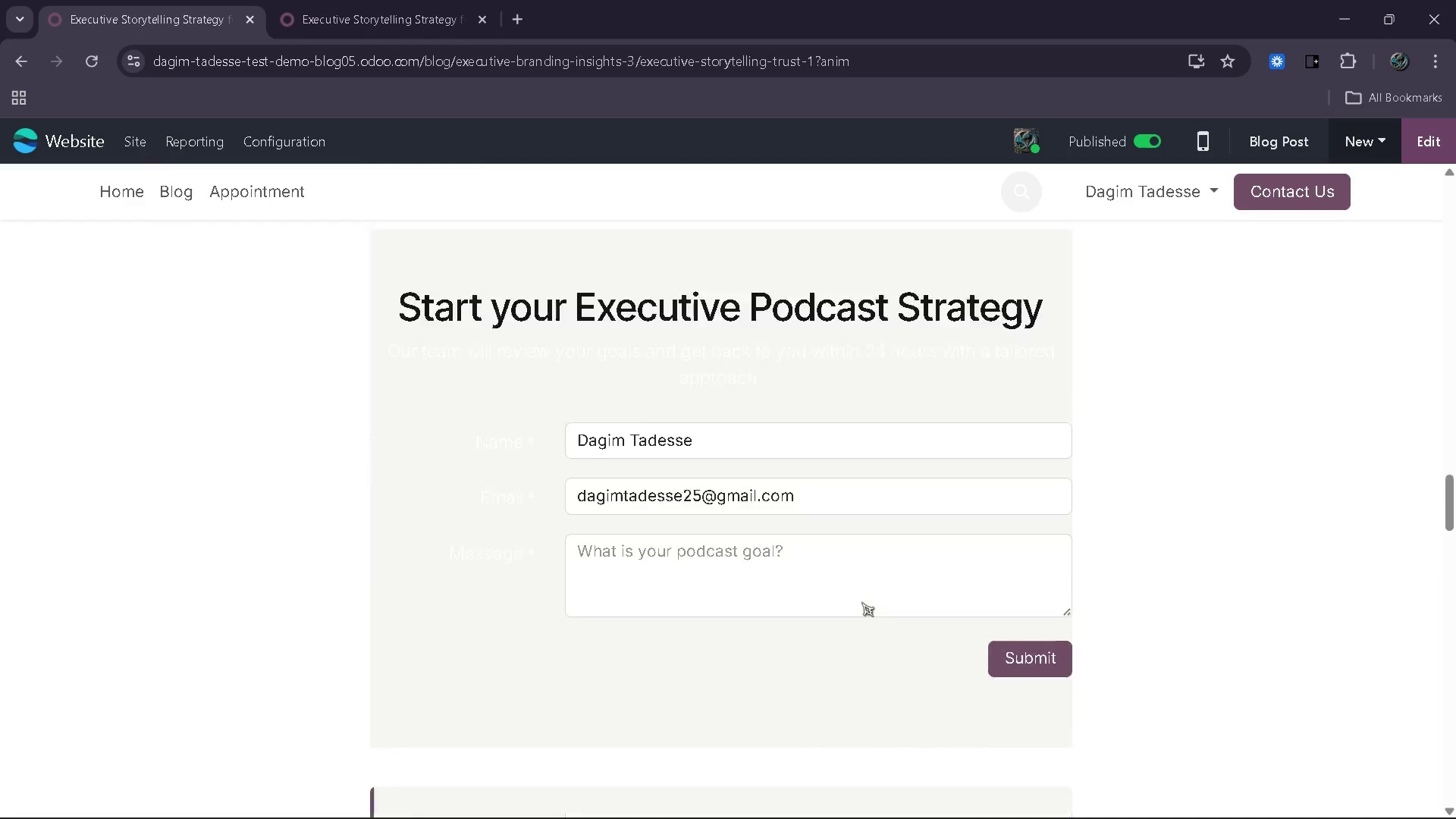 
wait(13.2)
 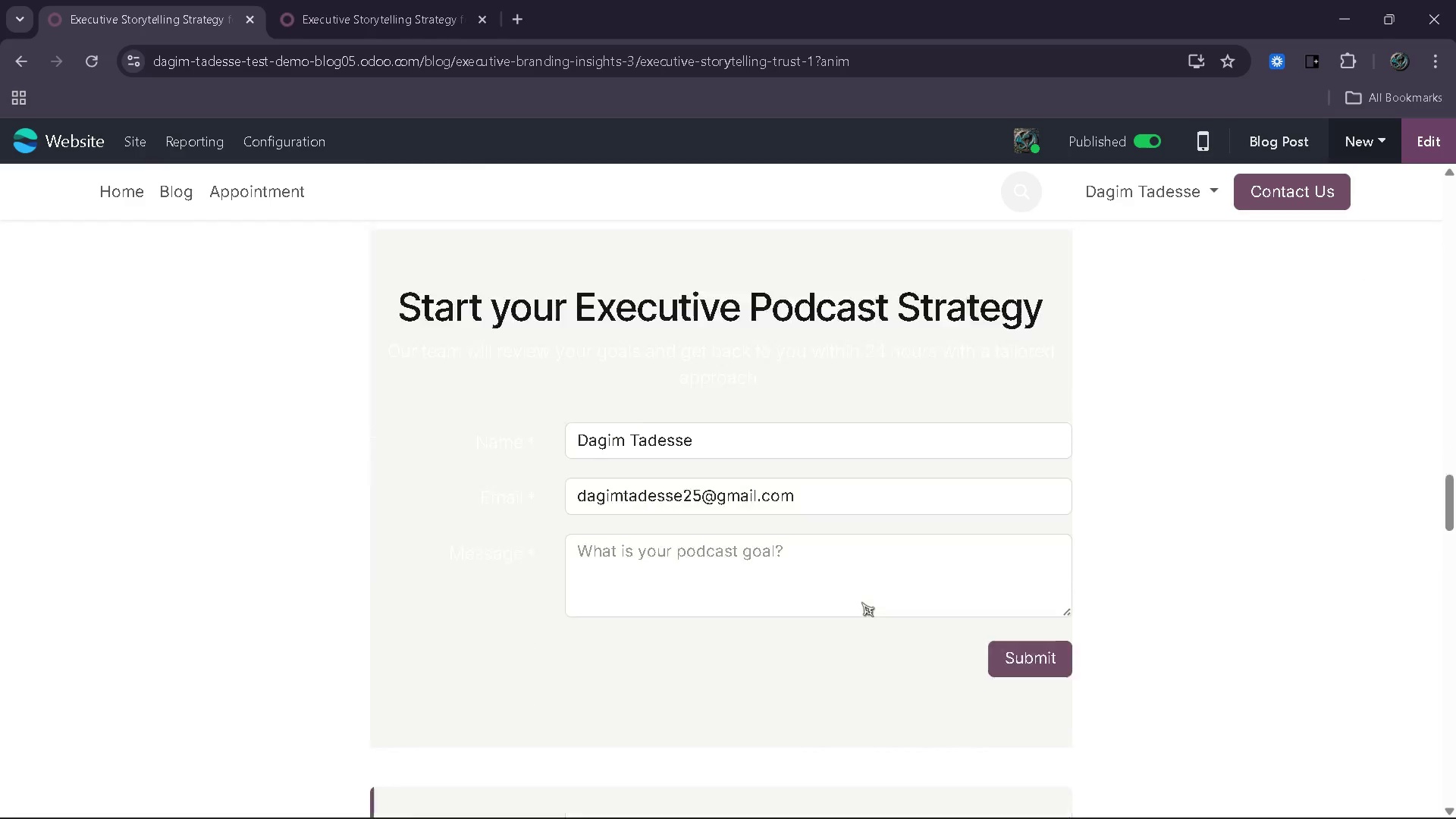 
left_click_drag(start_coordinate=[451, 265], to_coordinate=[826, 441])
 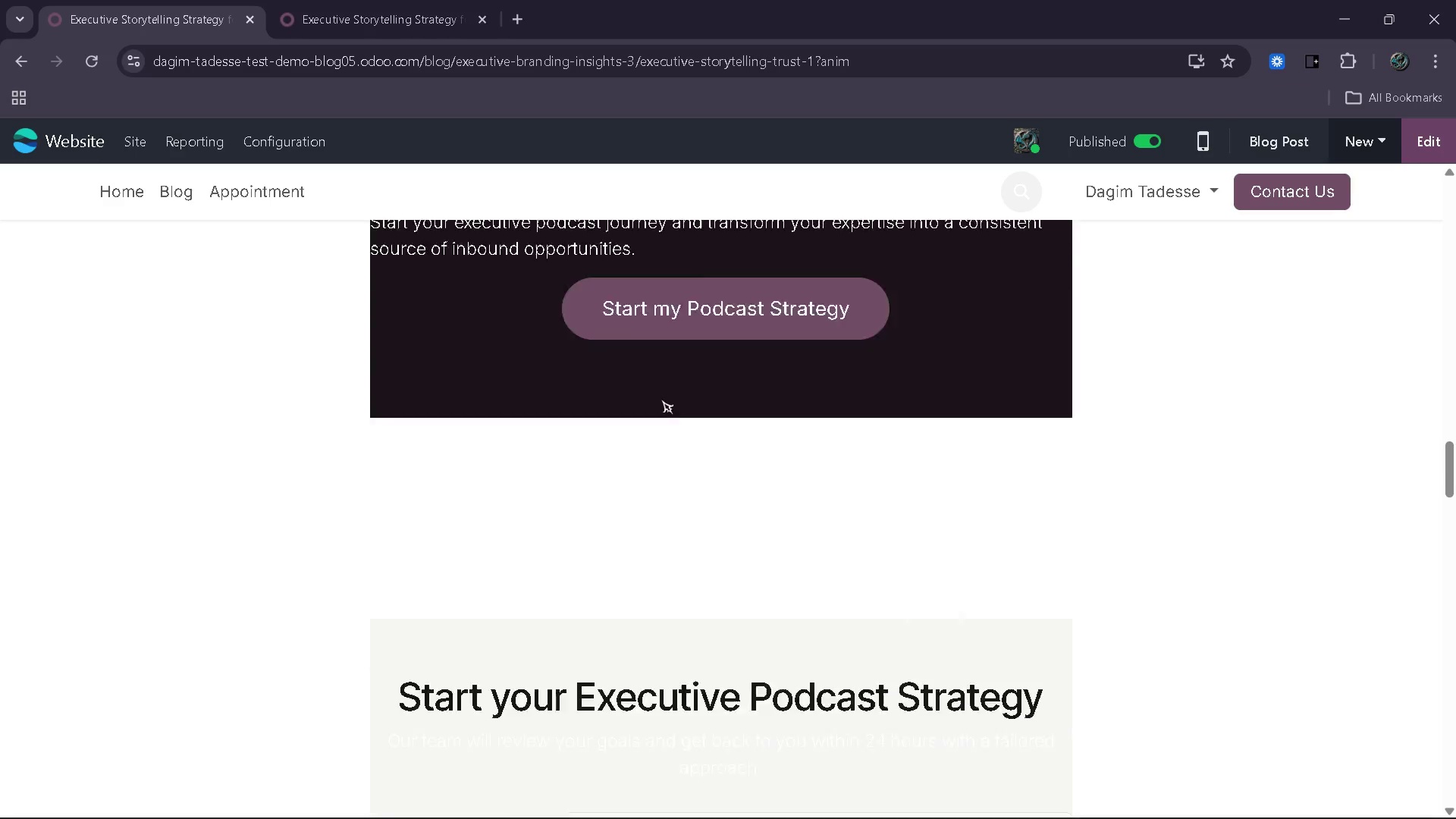 
wait(8.47)
 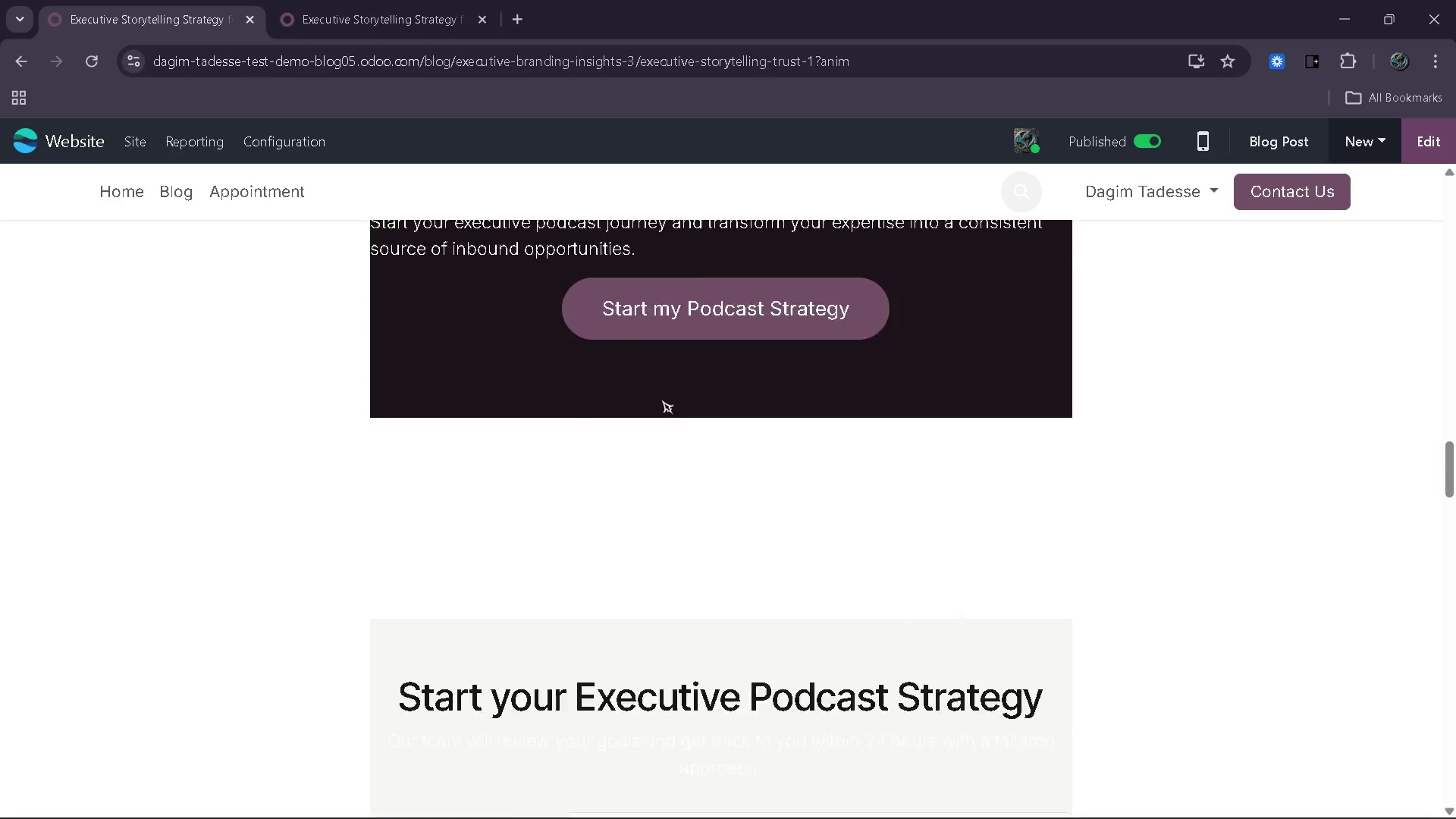 
left_click([393, 0])
 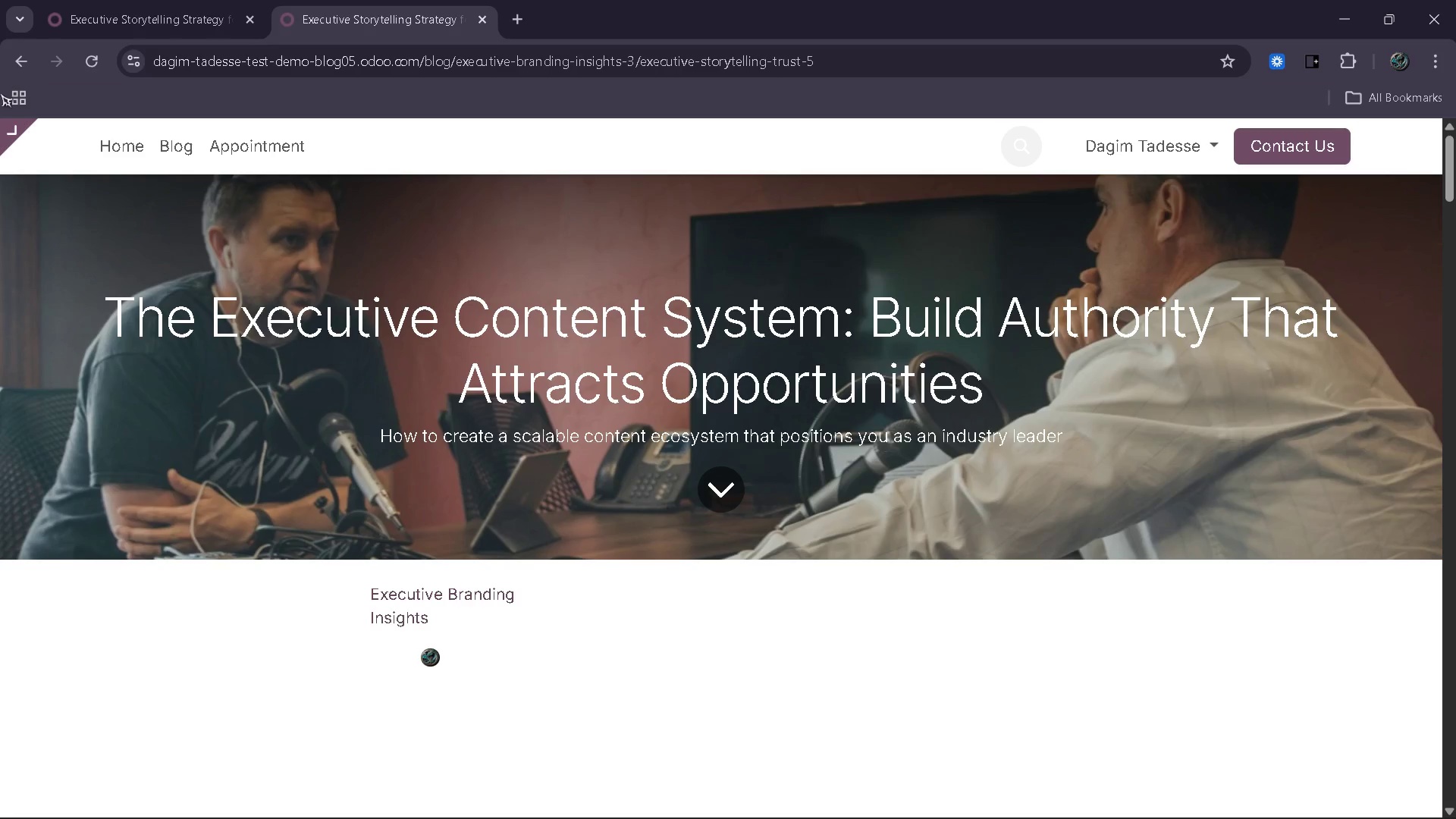 
wait(5.03)
 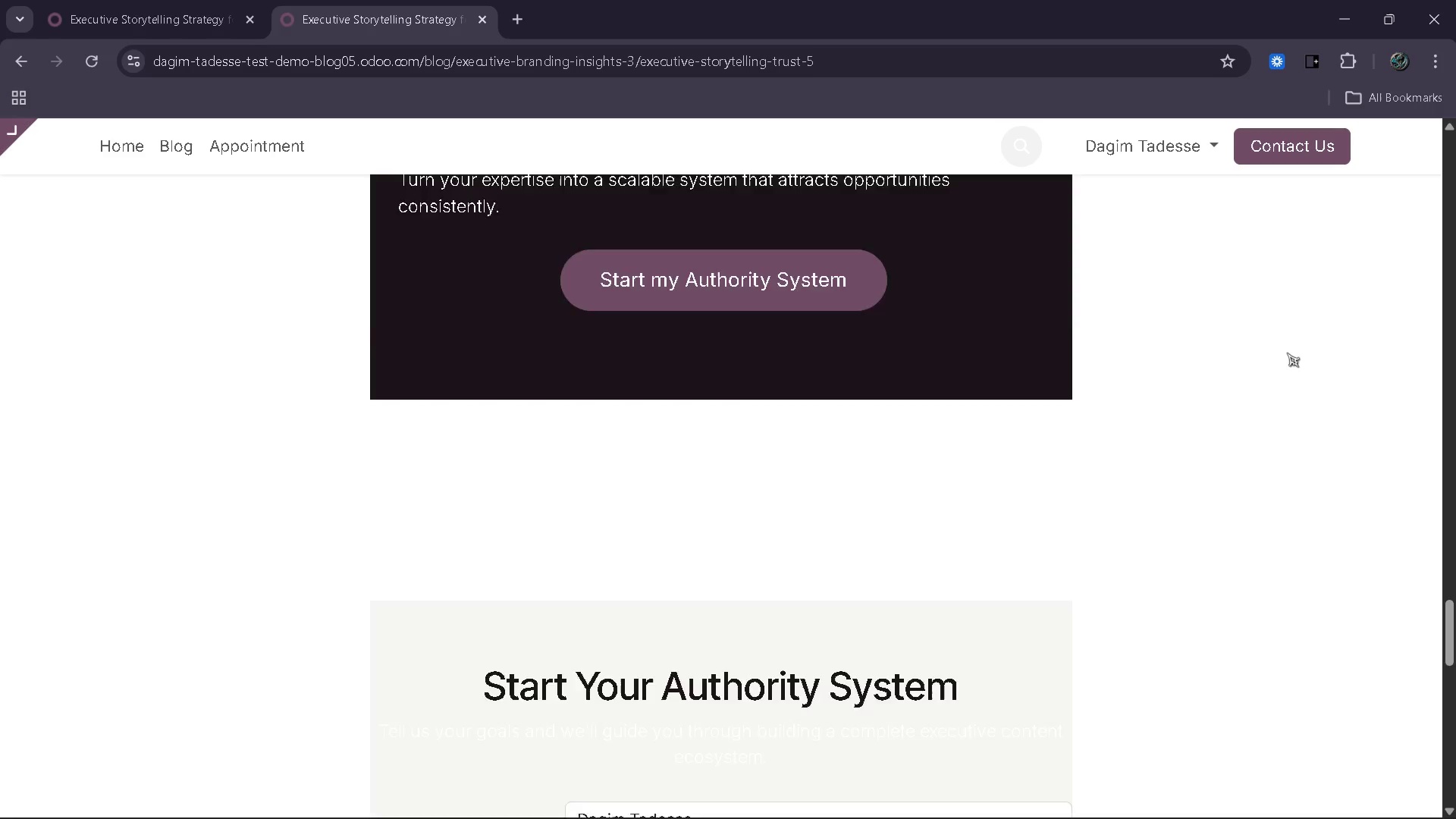 
left_click([100, 143])
 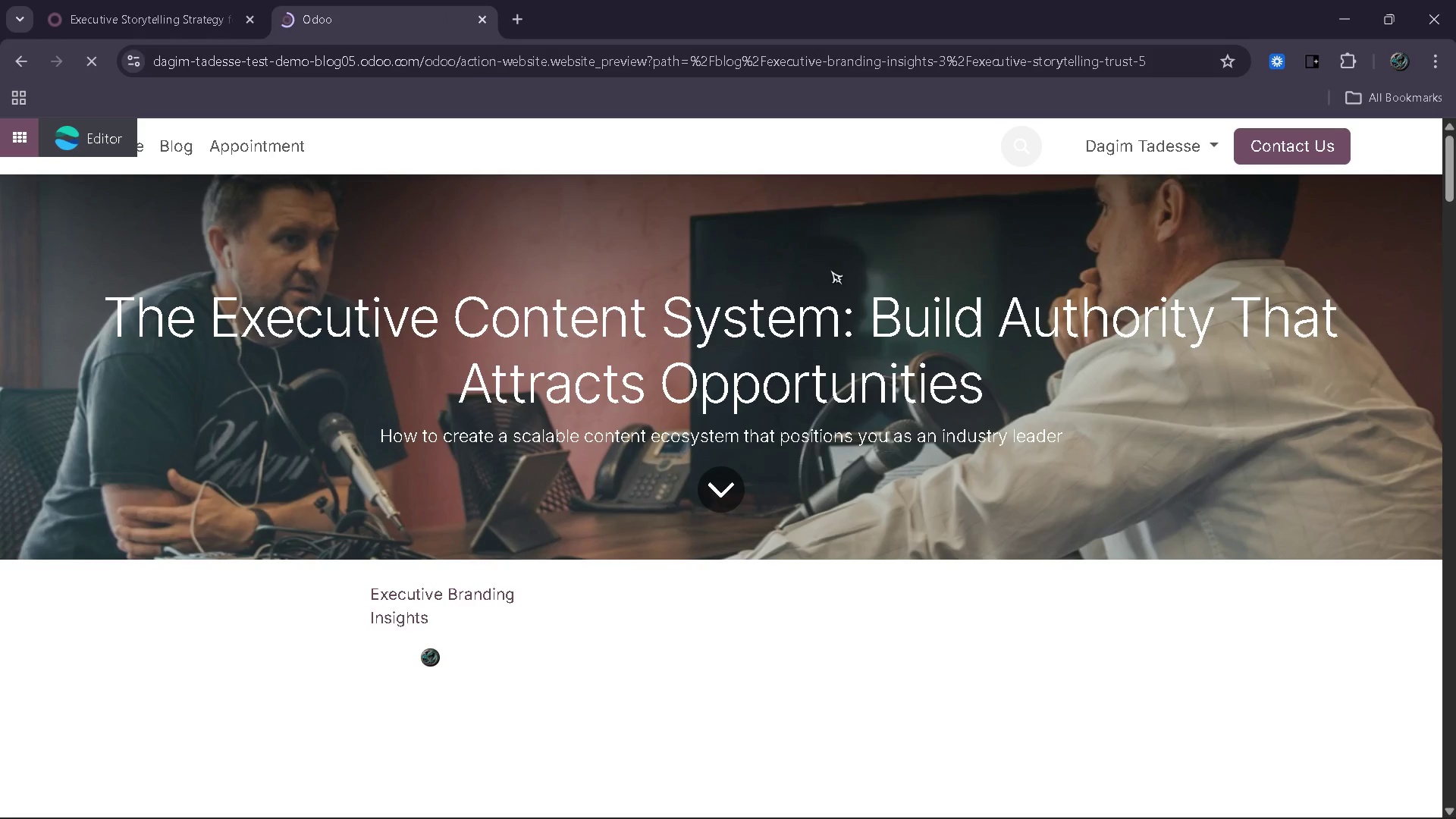 
wait(9.66)
 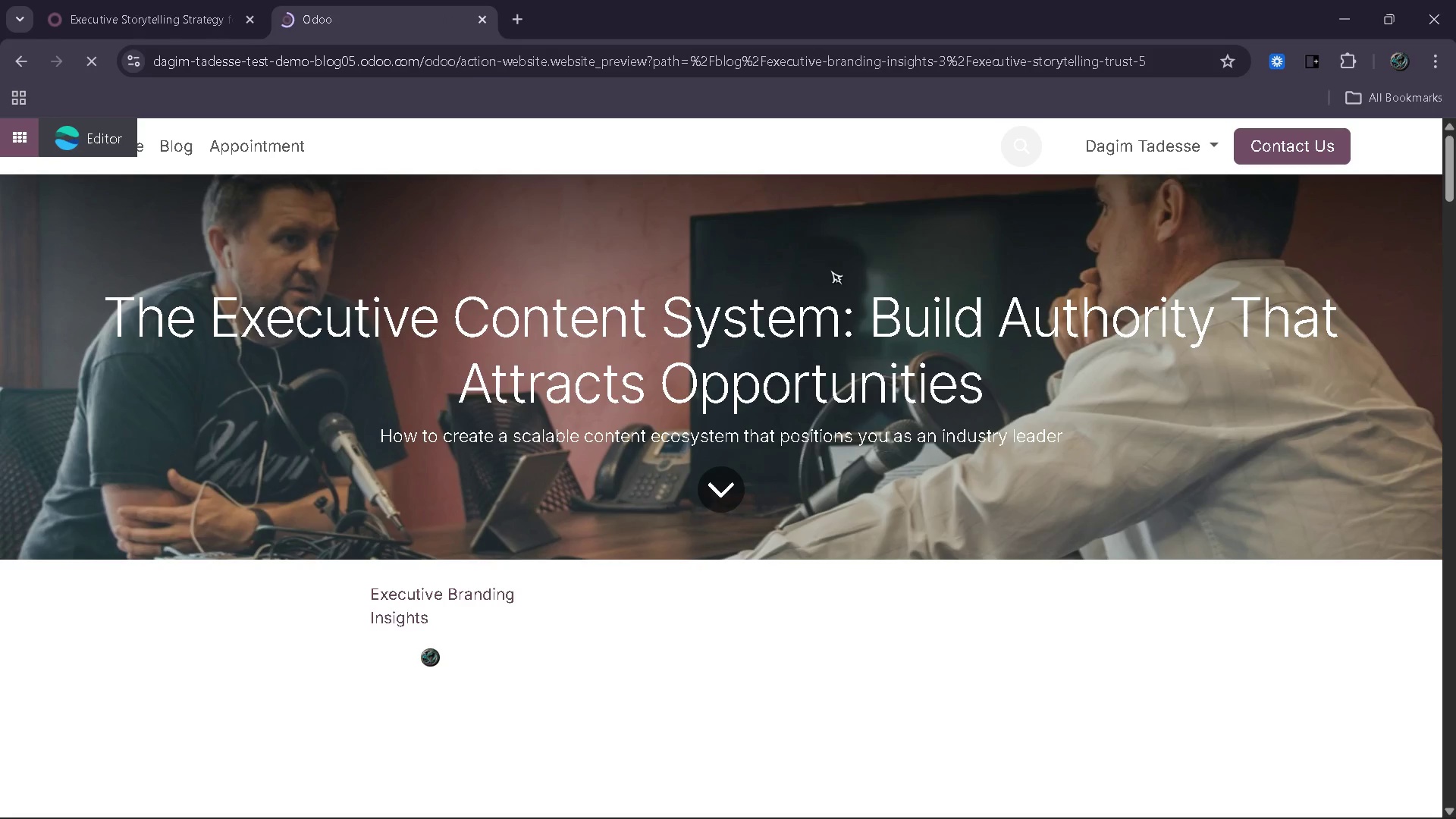 
left_click([1427, 142])
 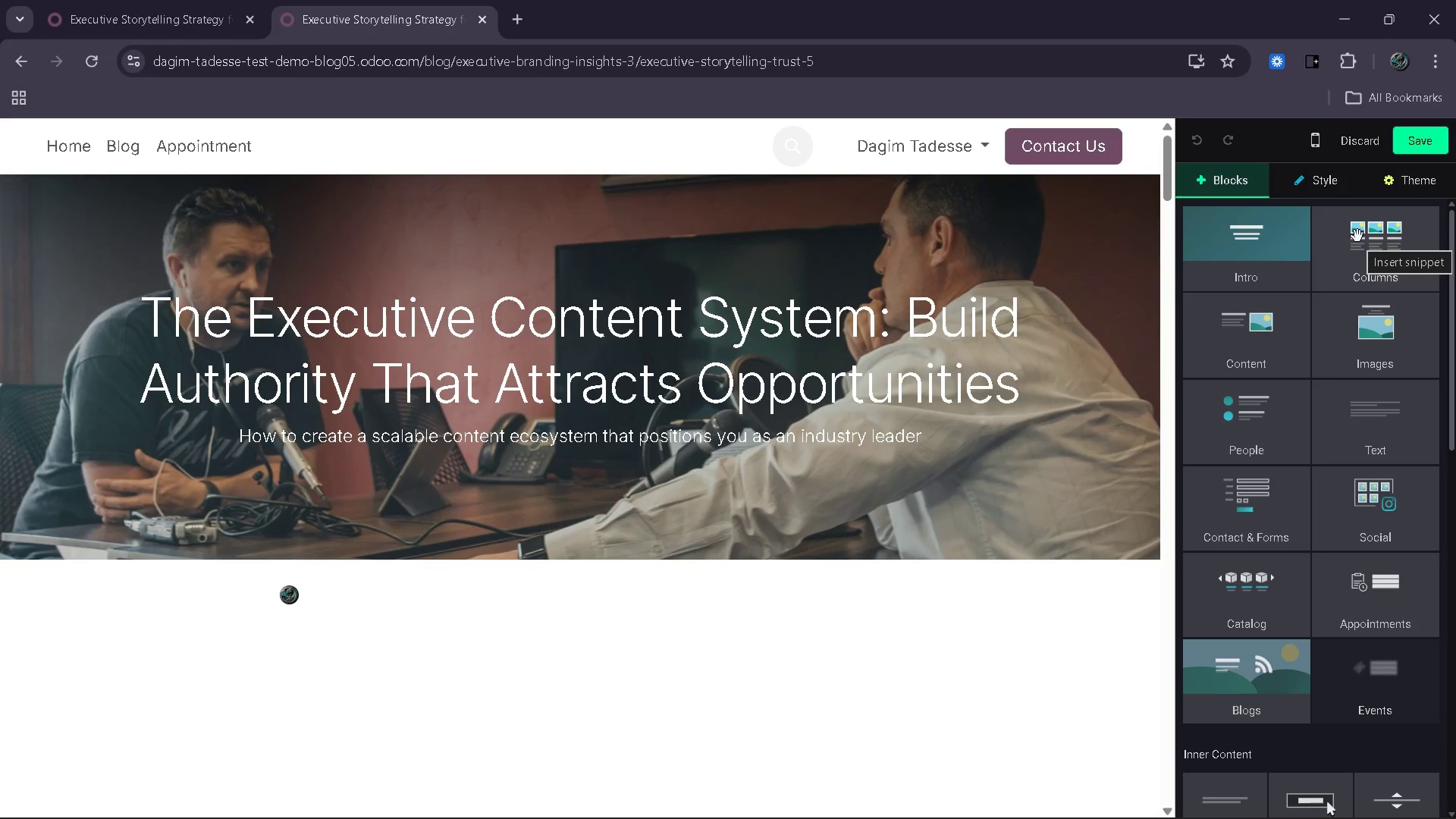 
wait(5.67)
 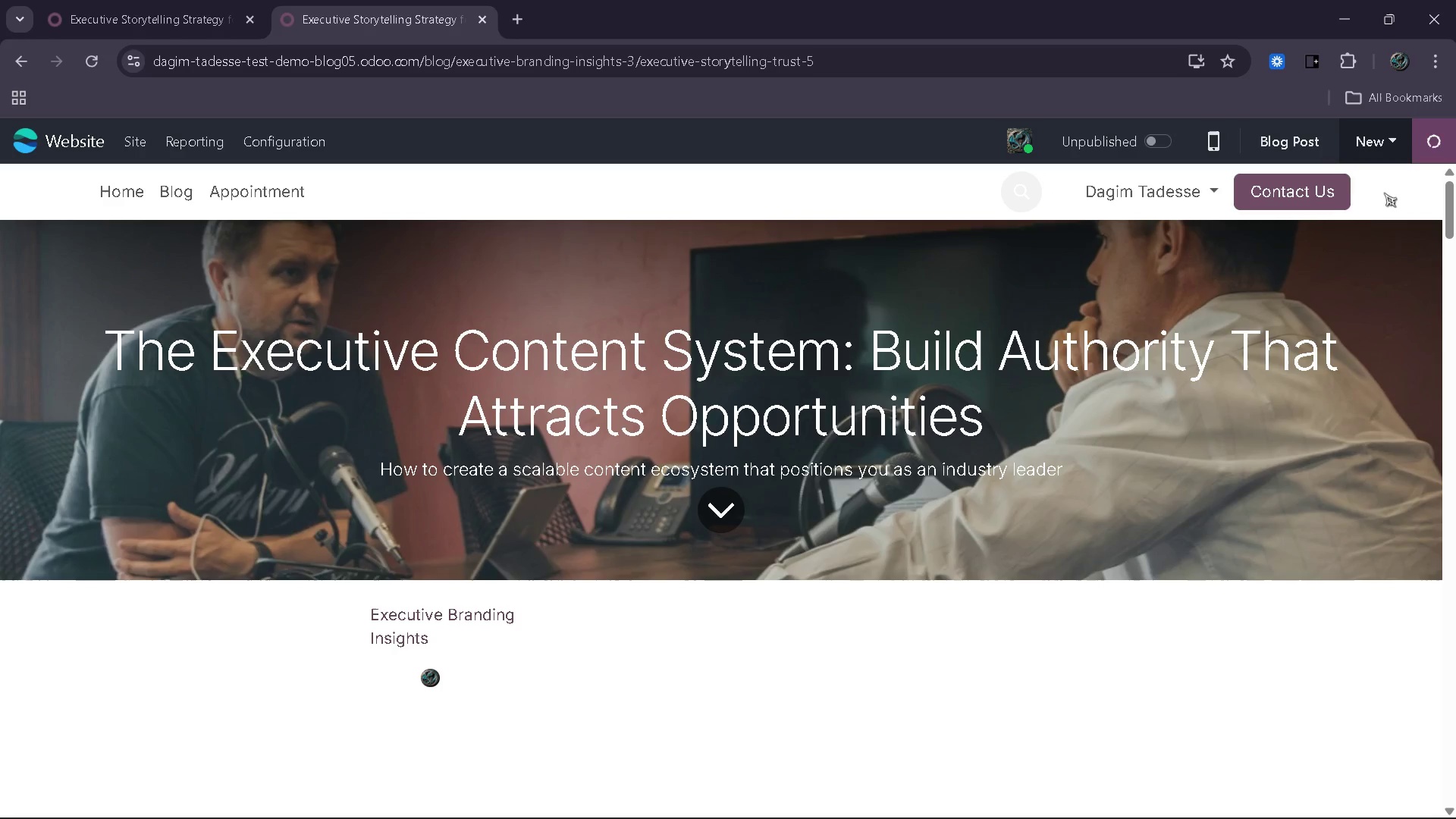 
left_click([1409, 180])
 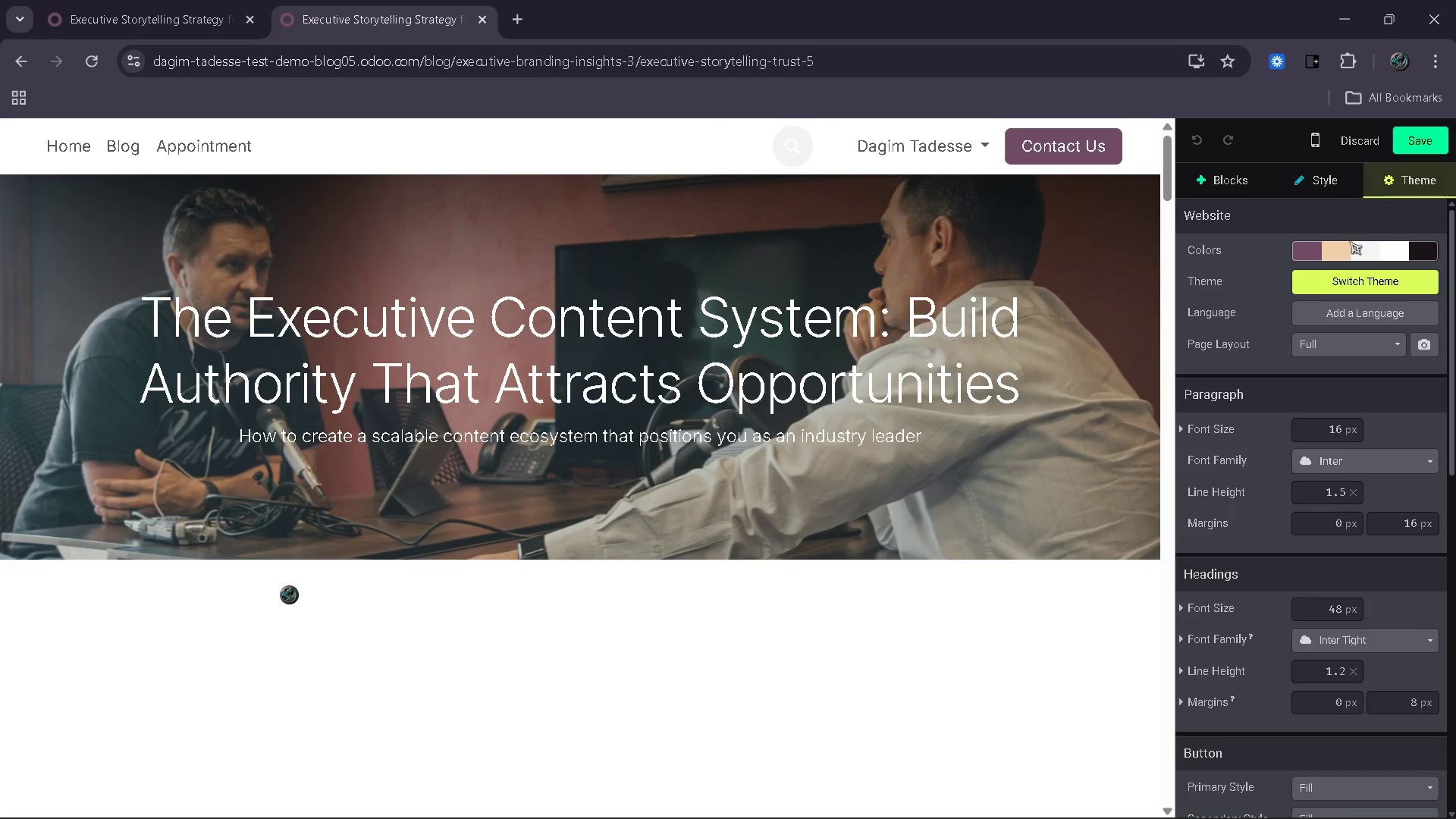 
left_click([1313, 248])
 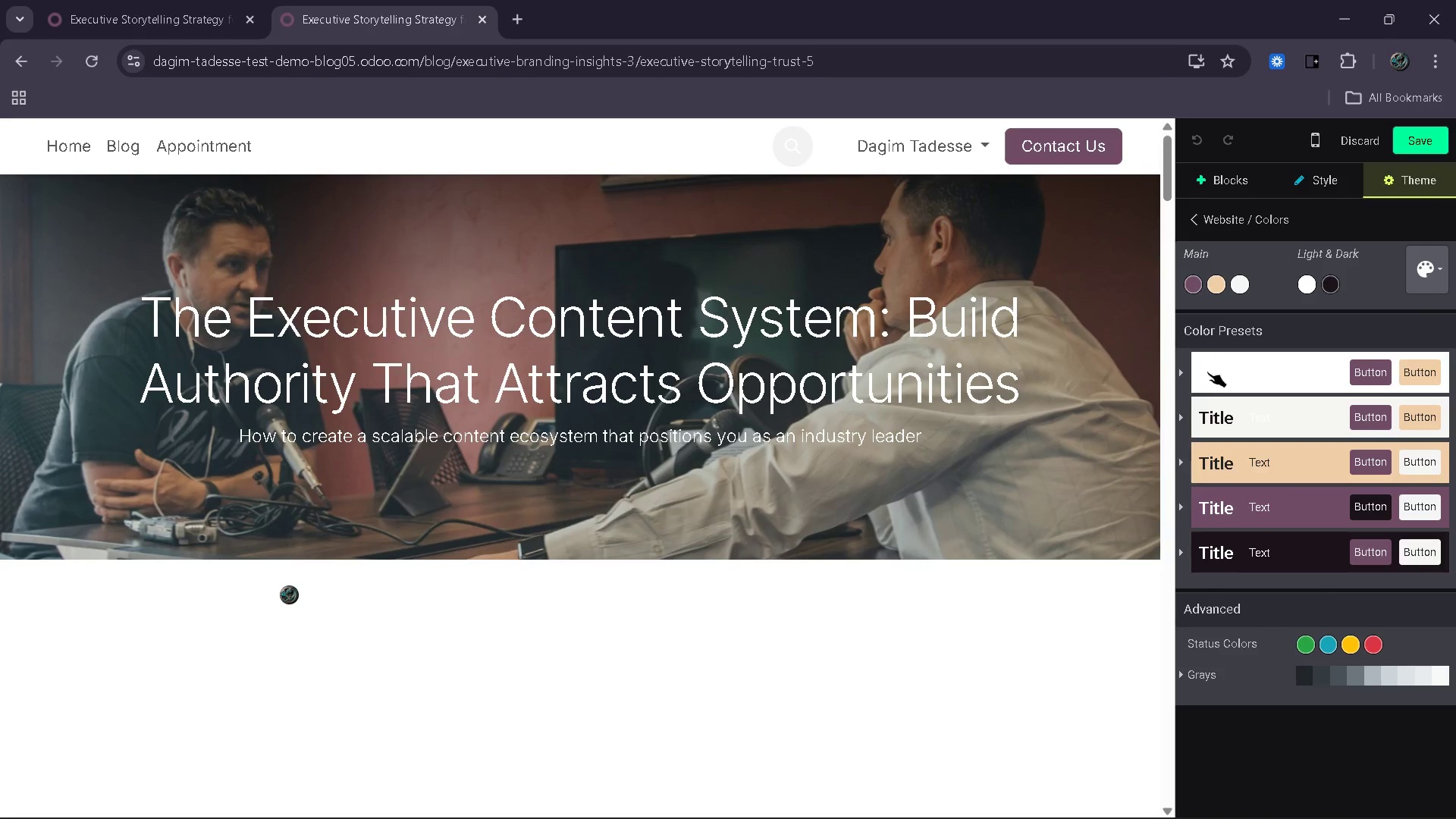 
left_click([1176, 369])
 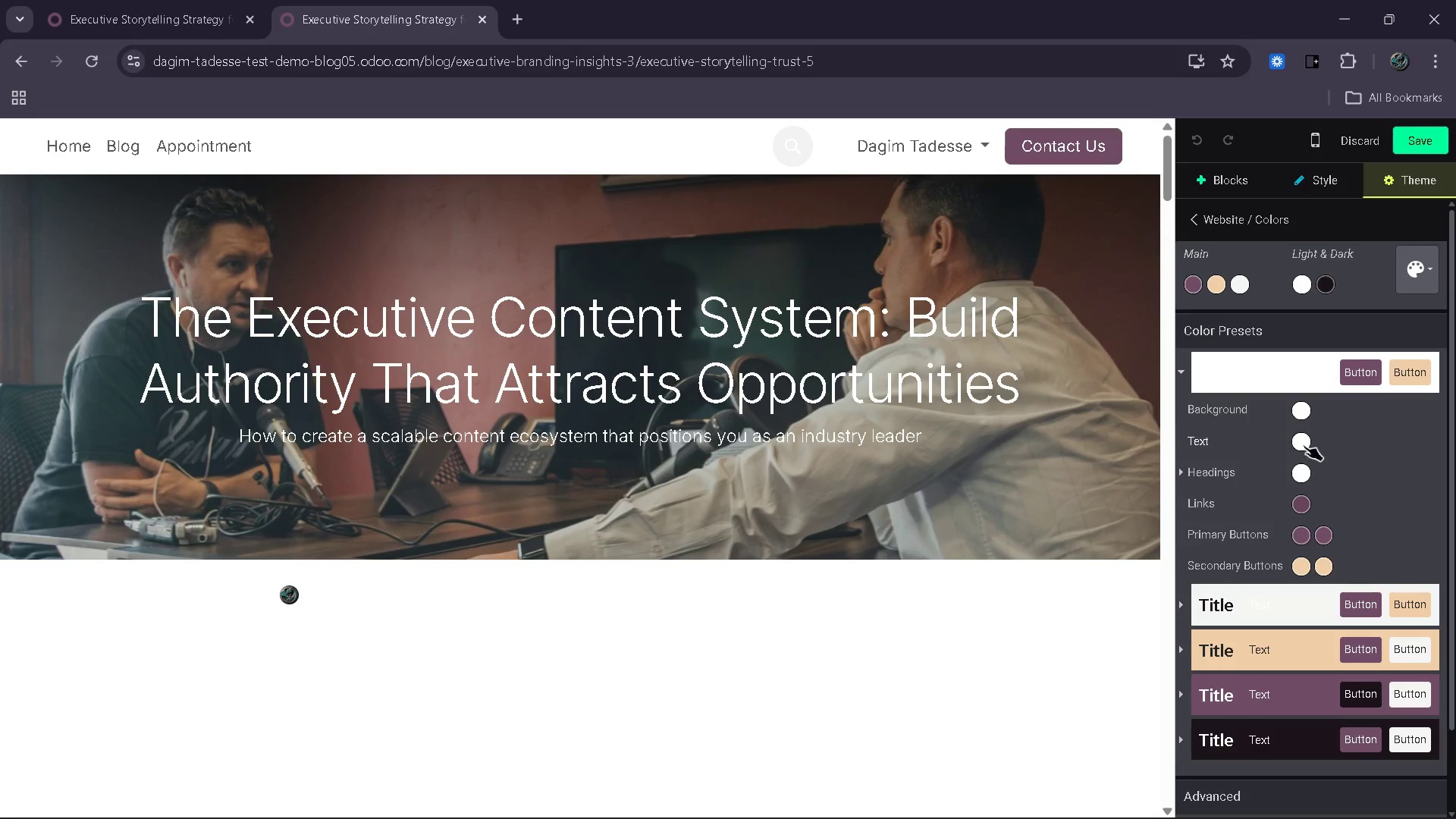 
left_click([1301, 442])
 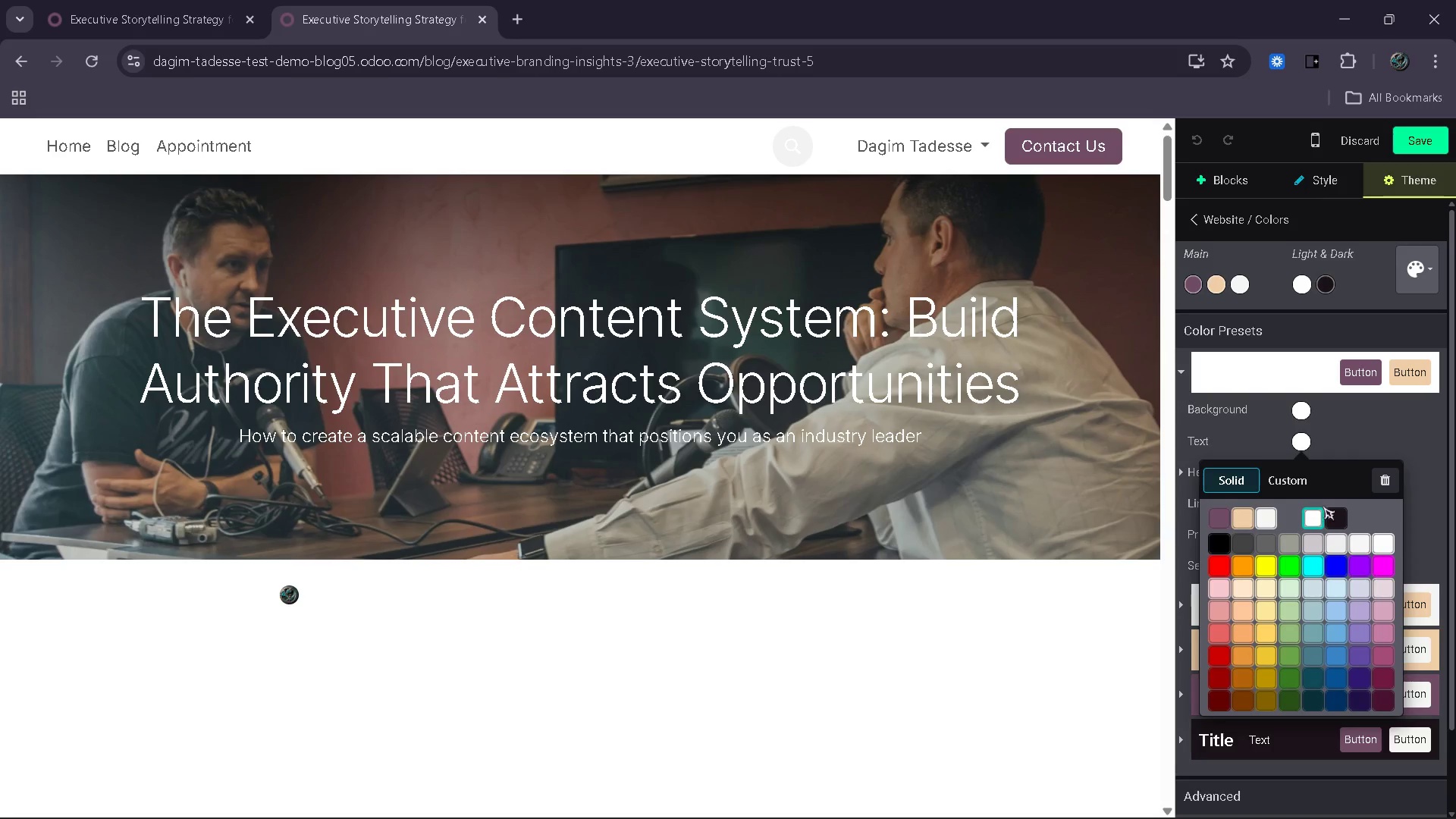 
left_click([1332, 510])
 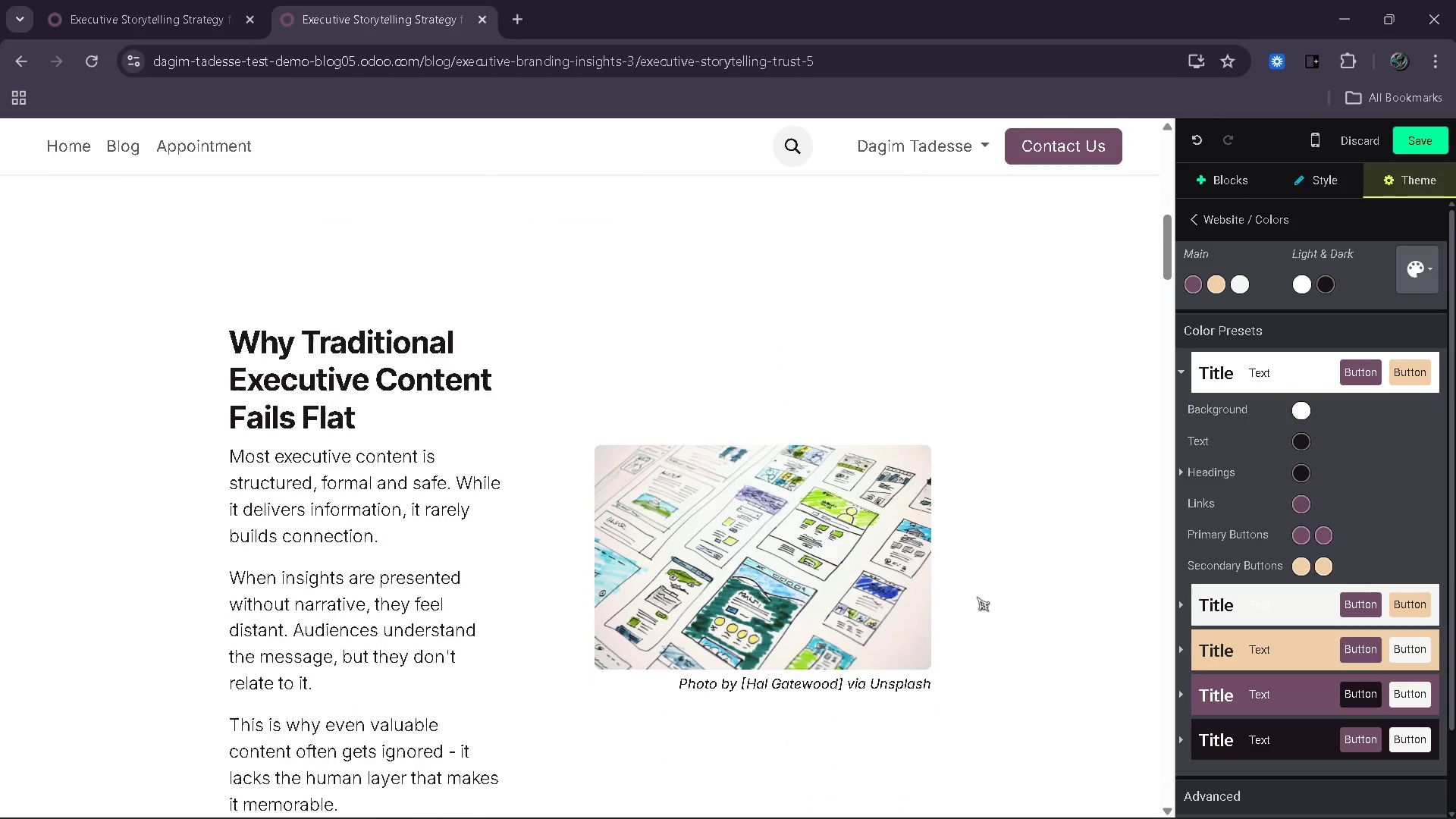 
wait(11.05)
 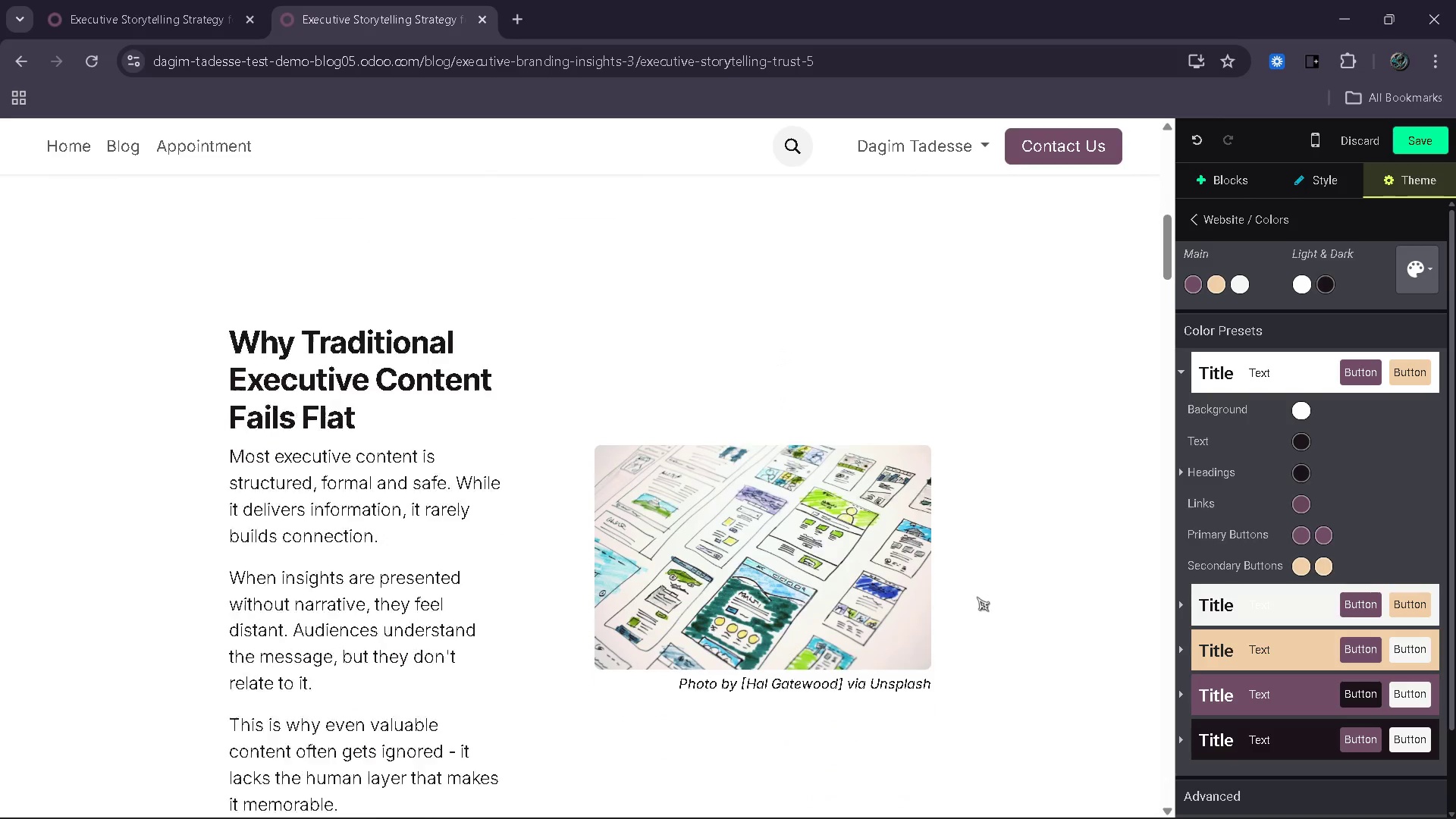 
left_click([1196, 596])
 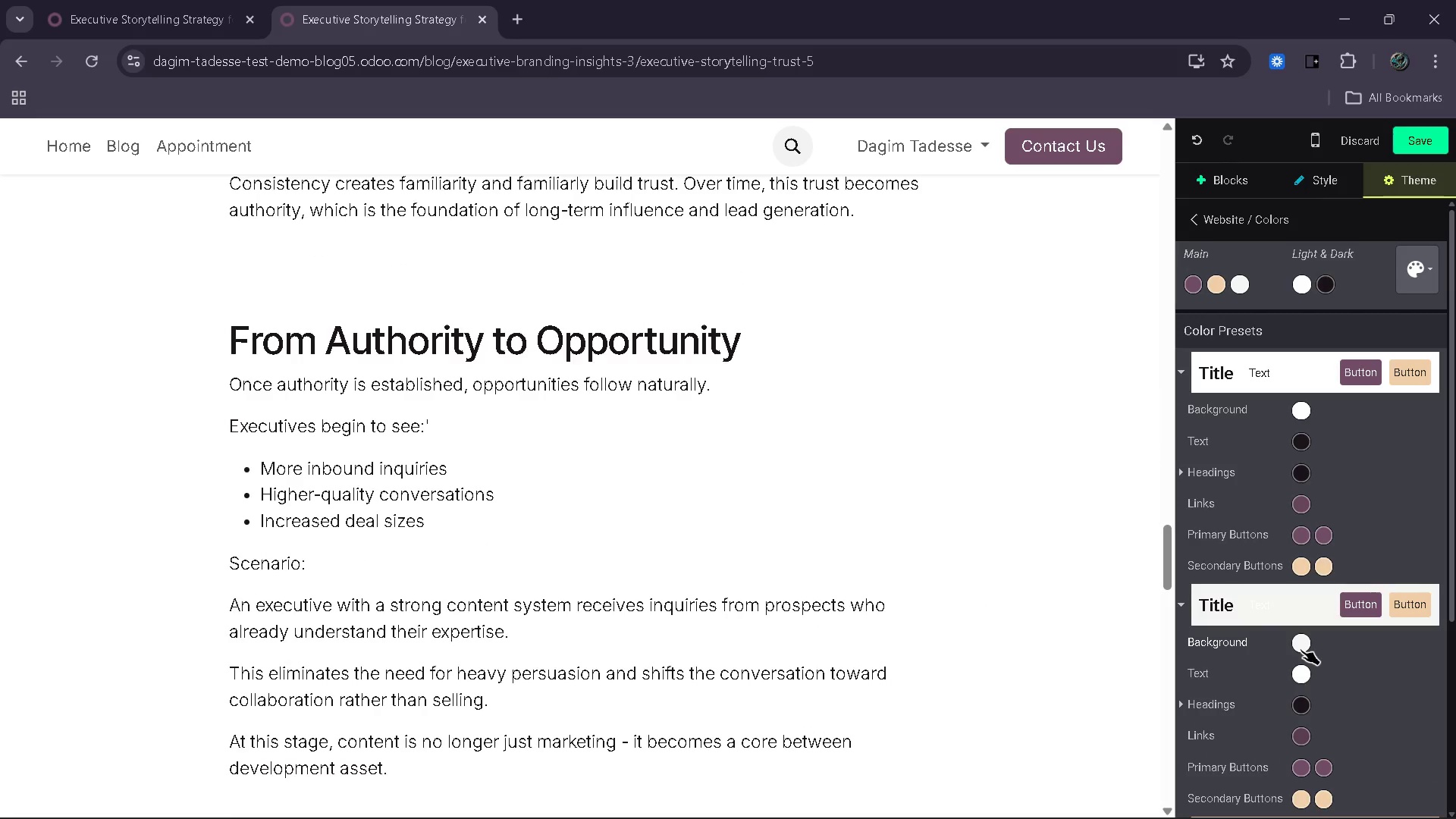 
left_click([1301, 649])
 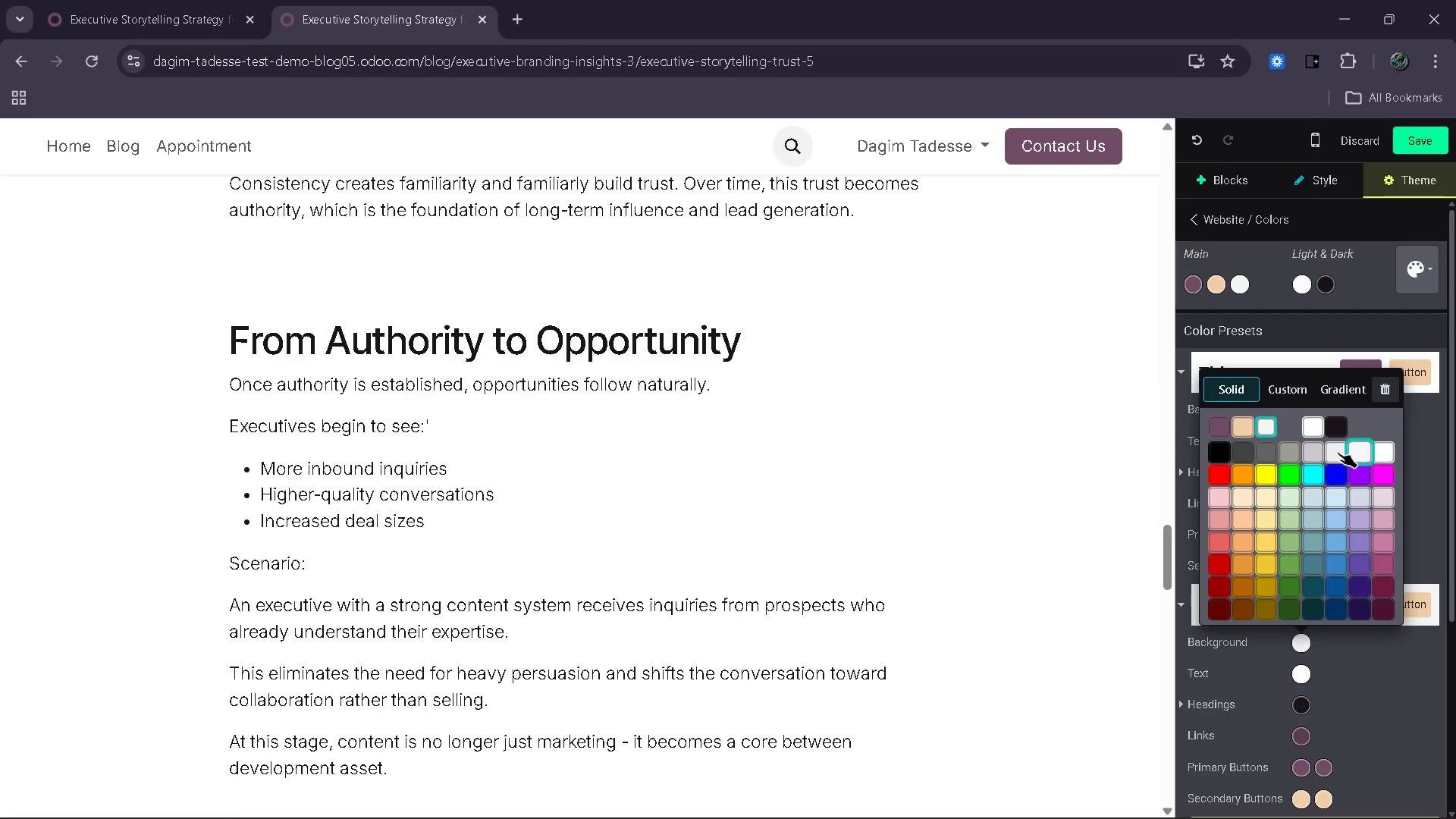 
left_click([1284, 379])
 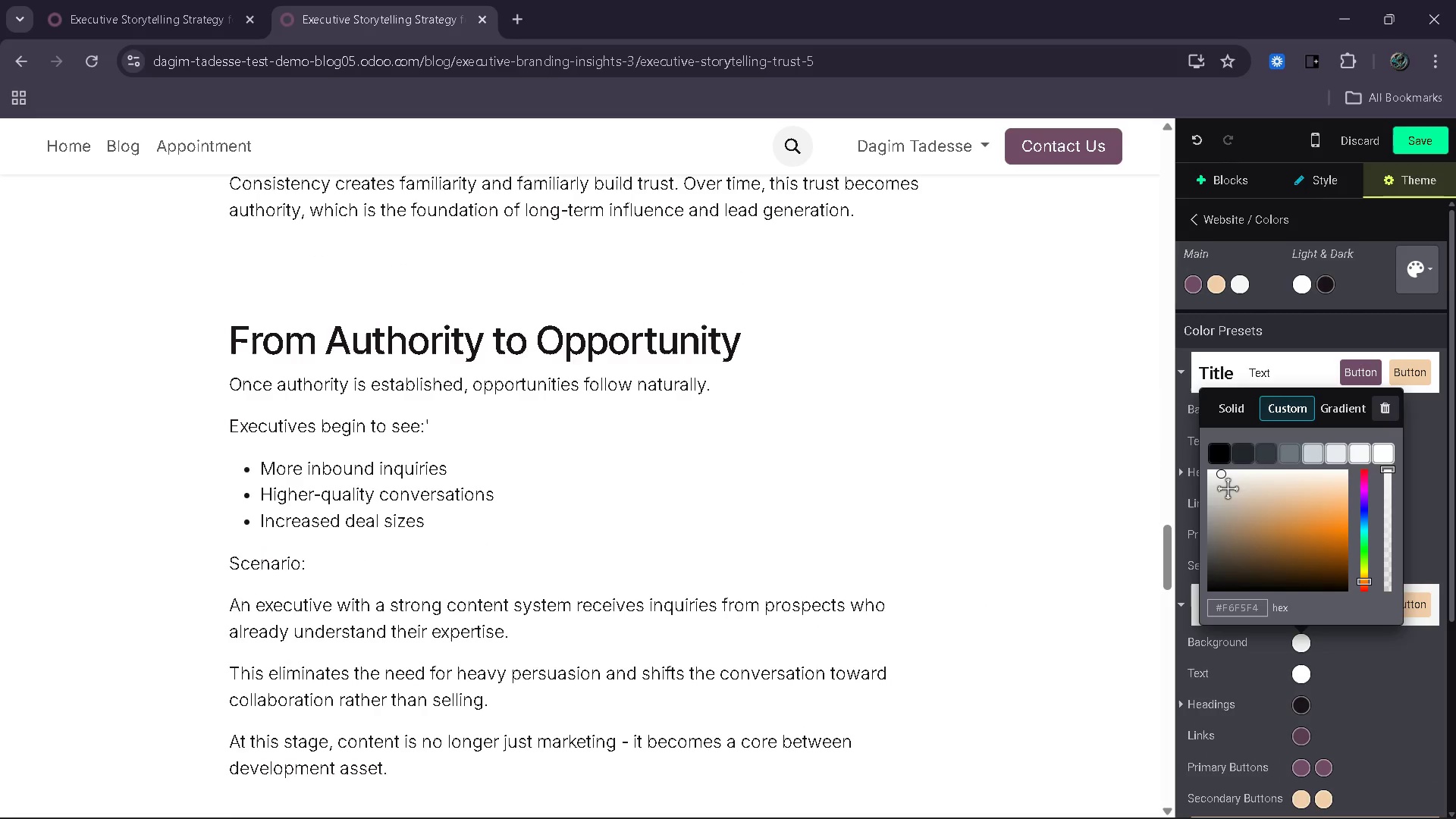 
left_click_drag(start_coordinate=[1228, 479], to_coordinate=[1231, 491])
 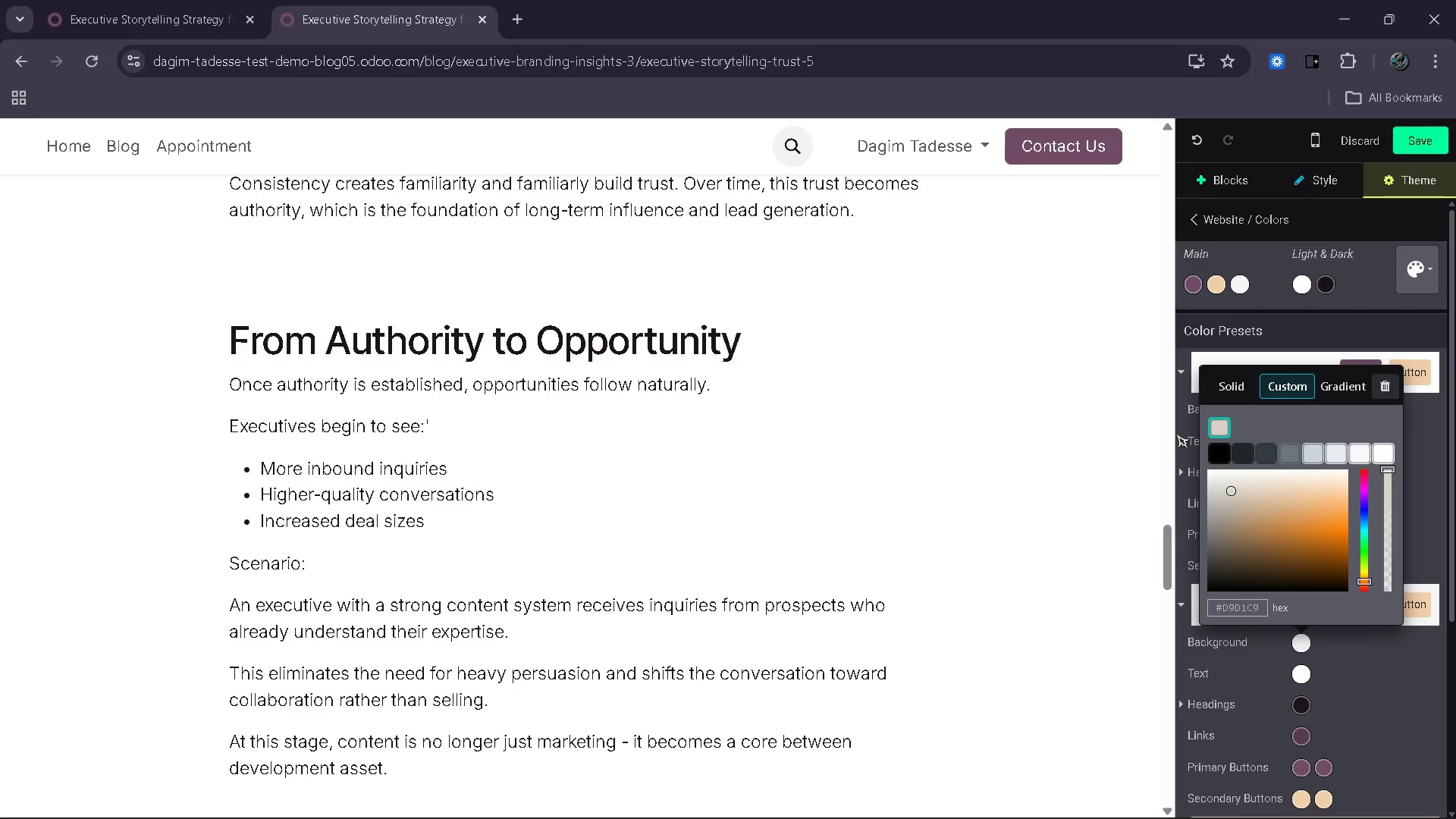 
left_click([1176, 434])
 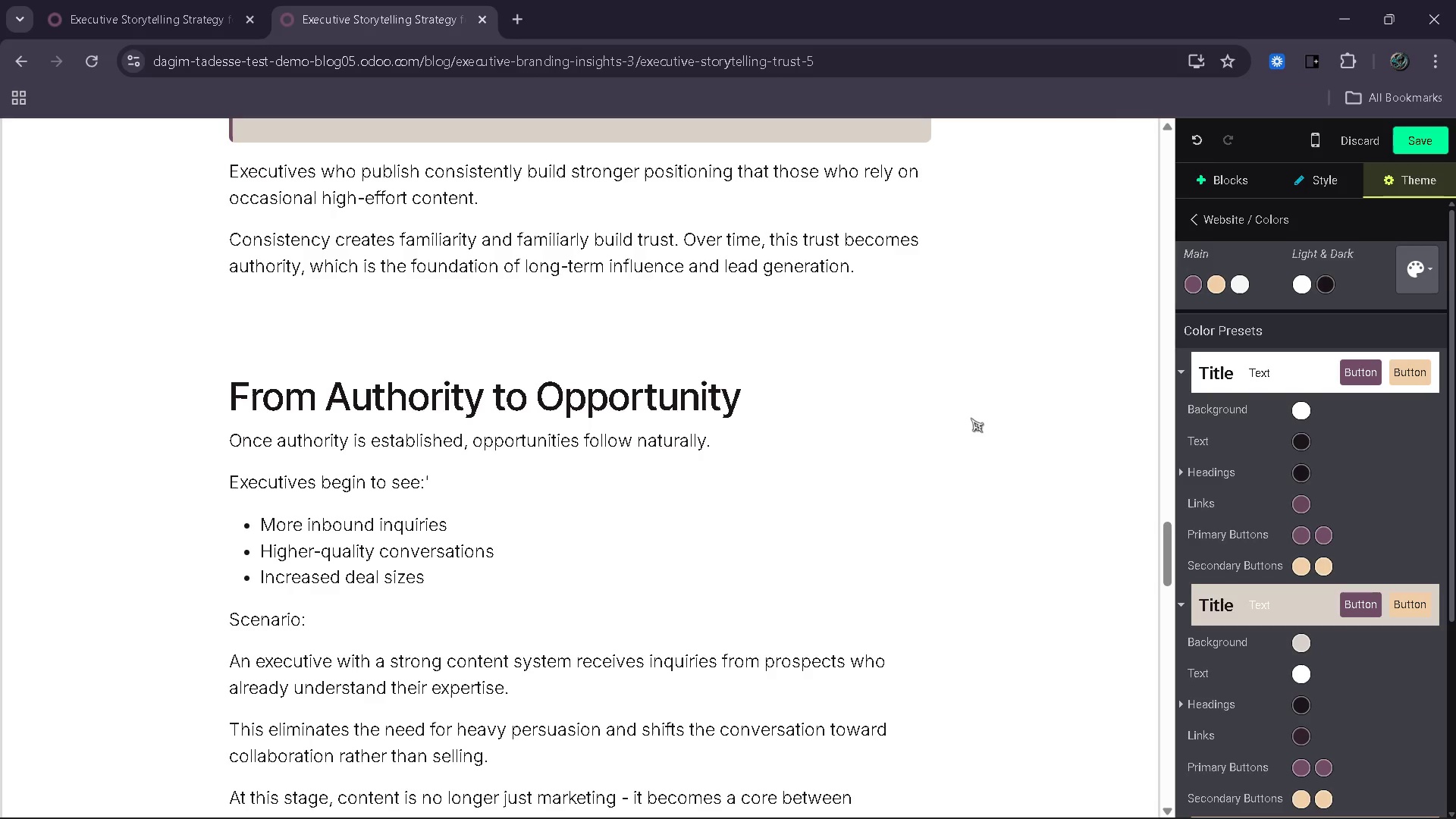 
wait(8.55)
 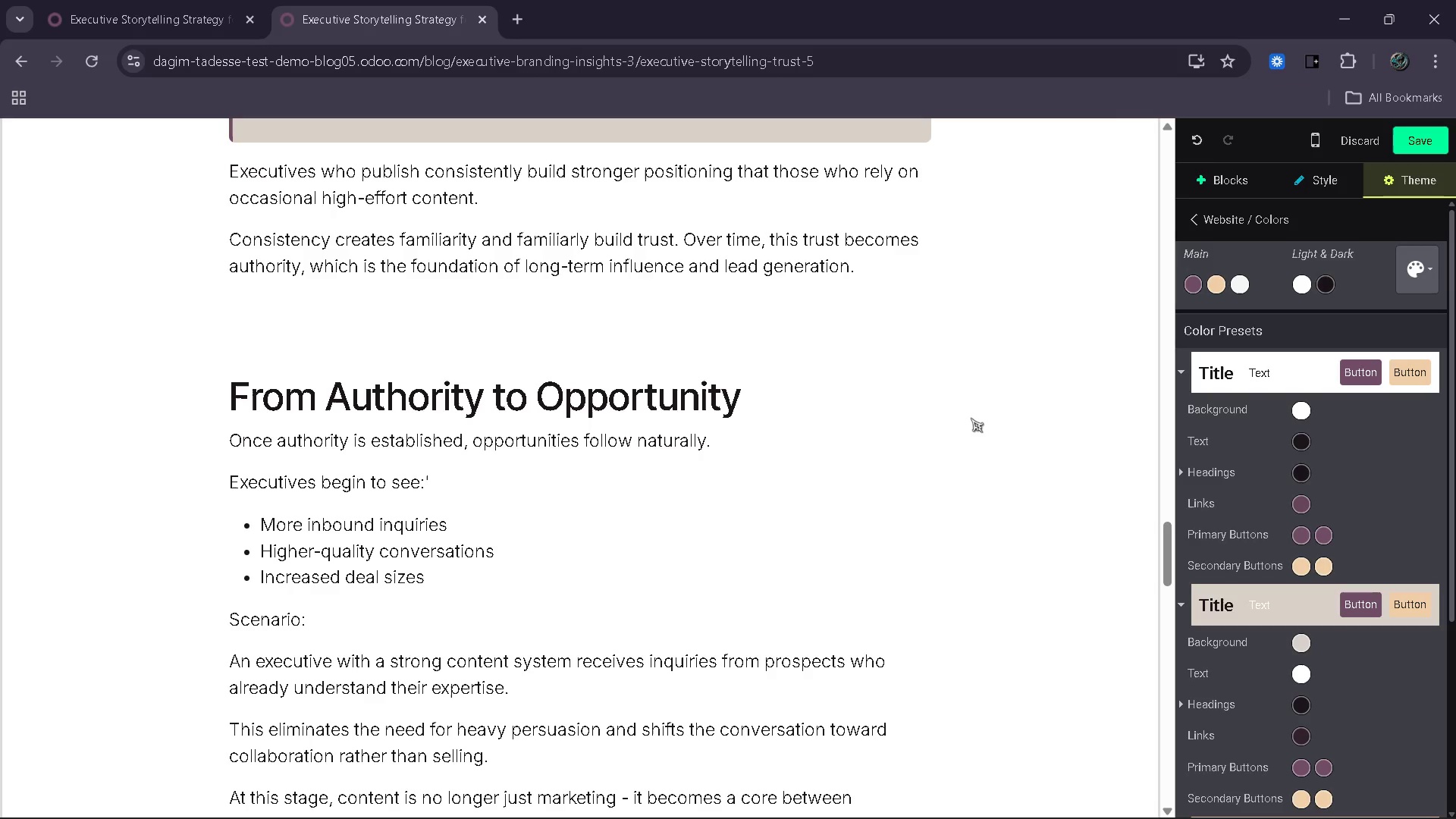 
left_click([1296, 668])
 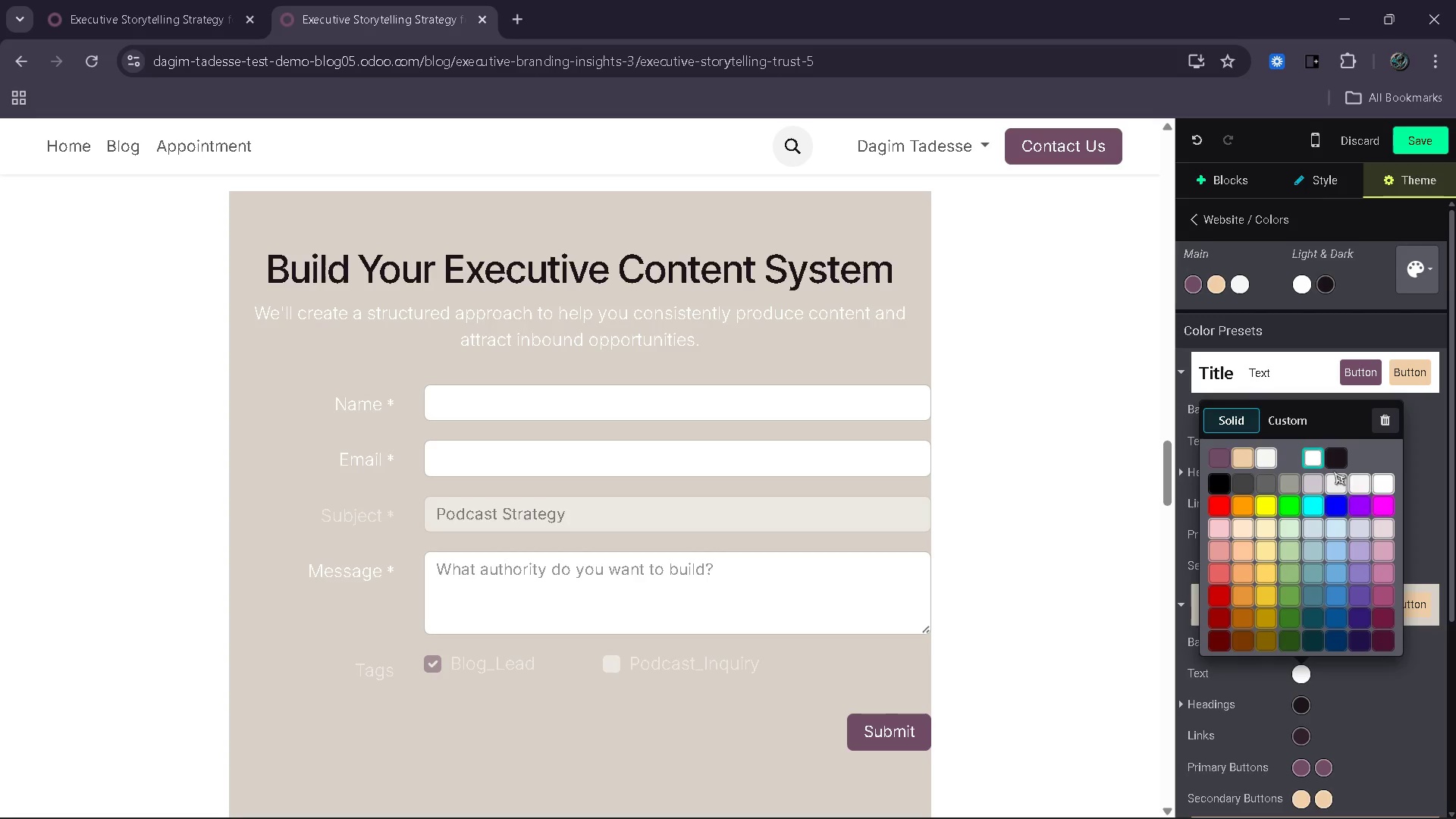 
left_click([1332, 457])
 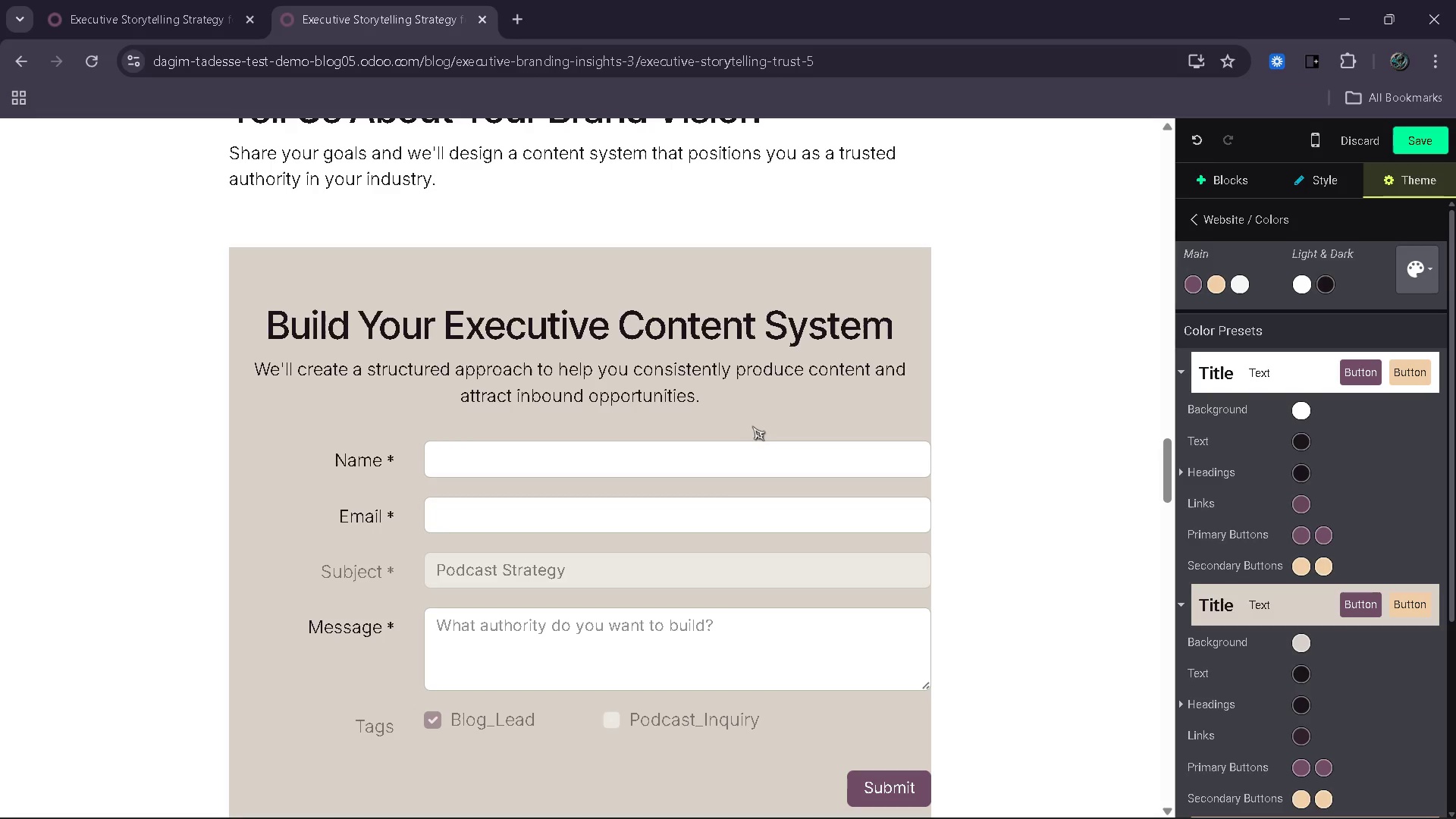 
wait(7.62)
 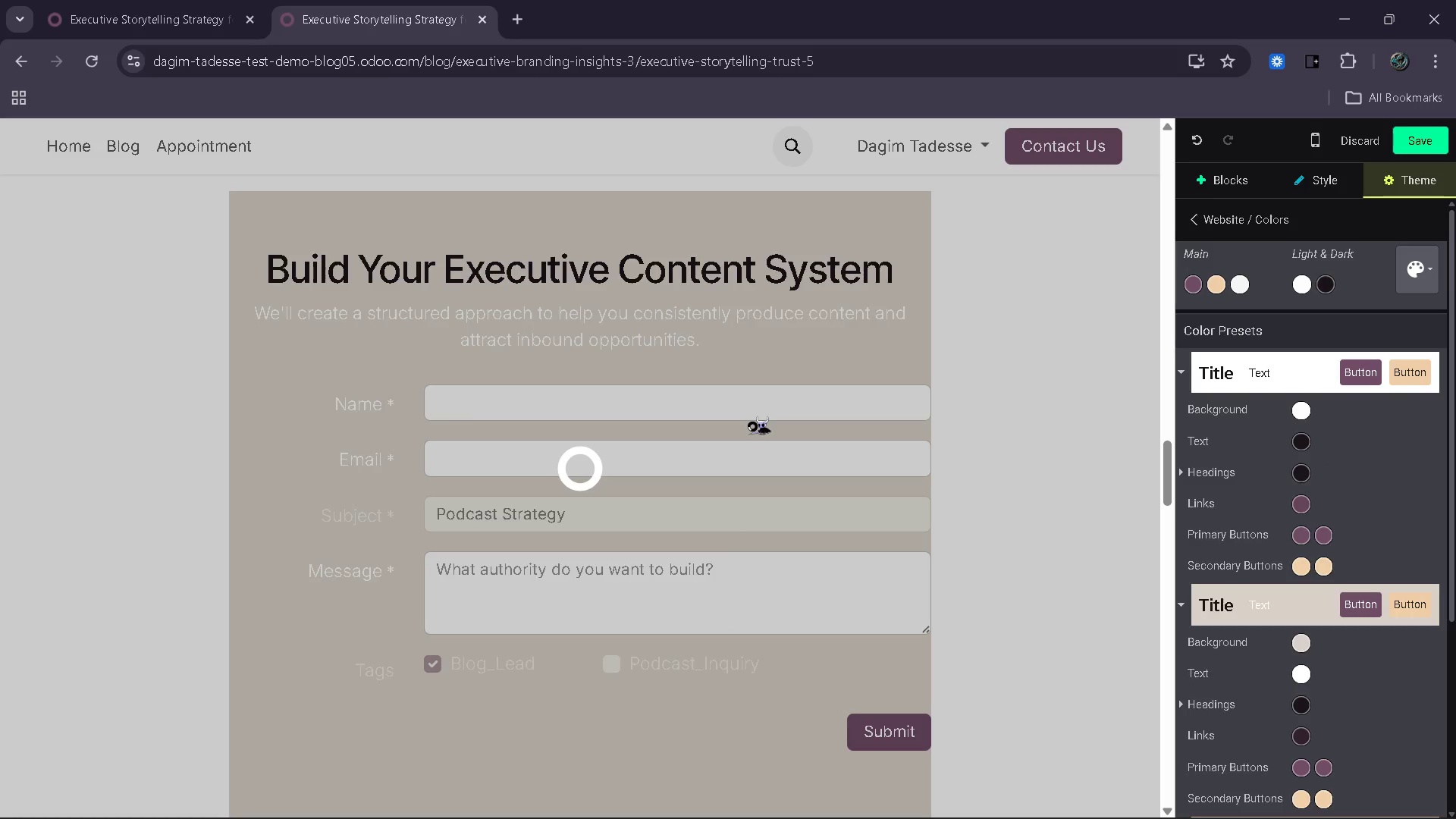 
left_click([1300, 636])
 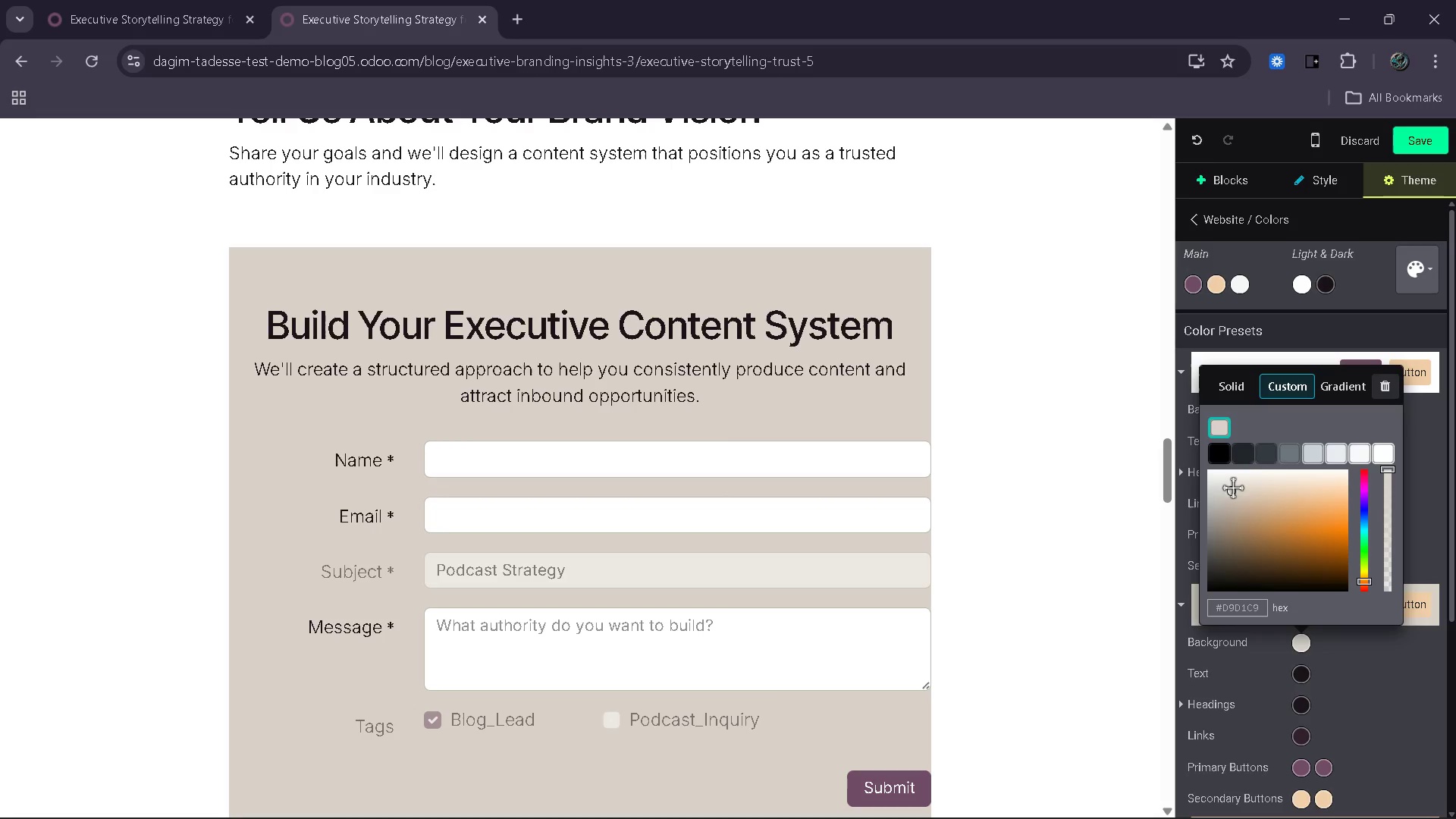 
left_click_drag(start_coordinate=[1229, 488], to_coordinate=[1227, 482])
 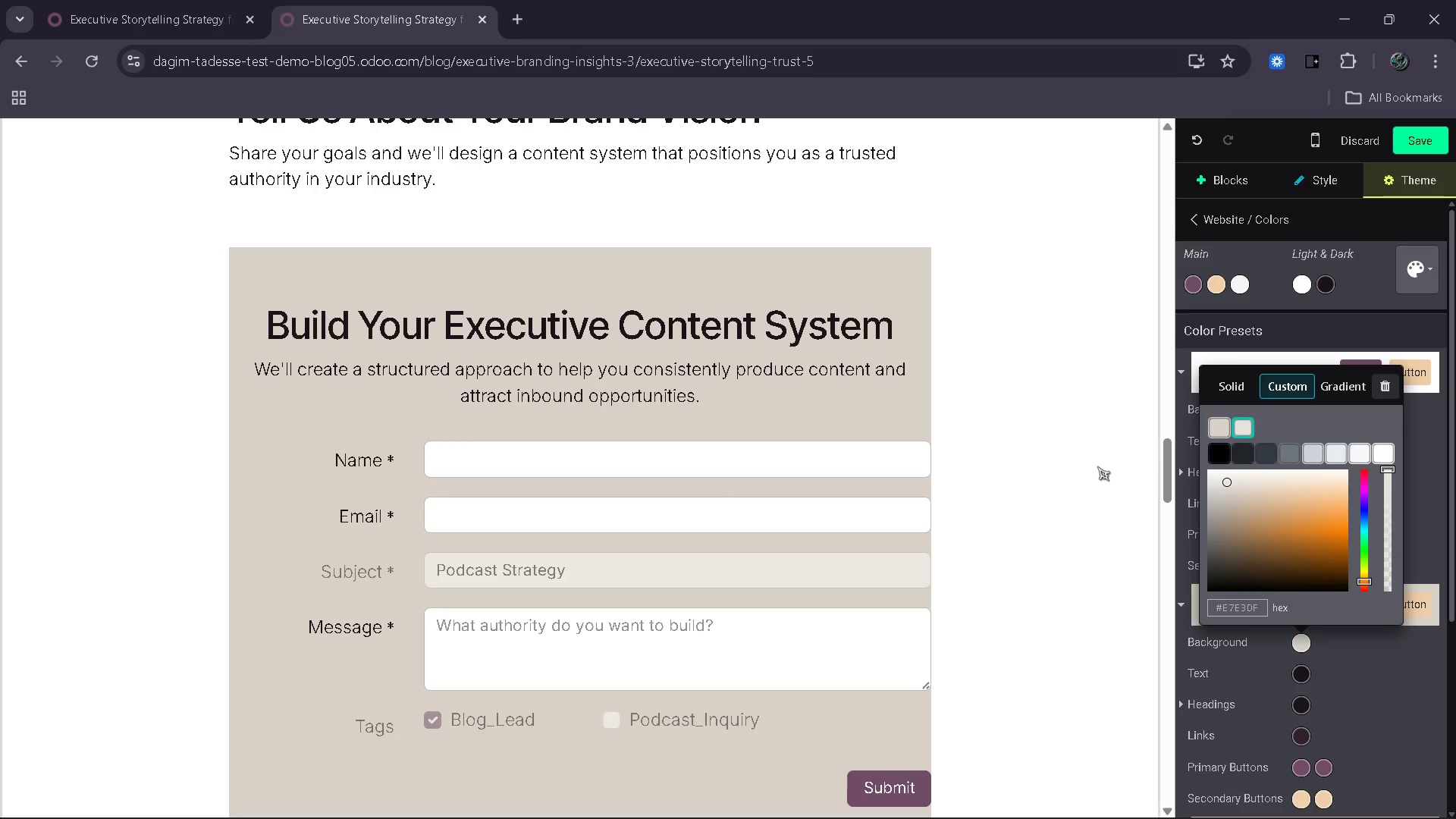 
left_click([1097, 466])
 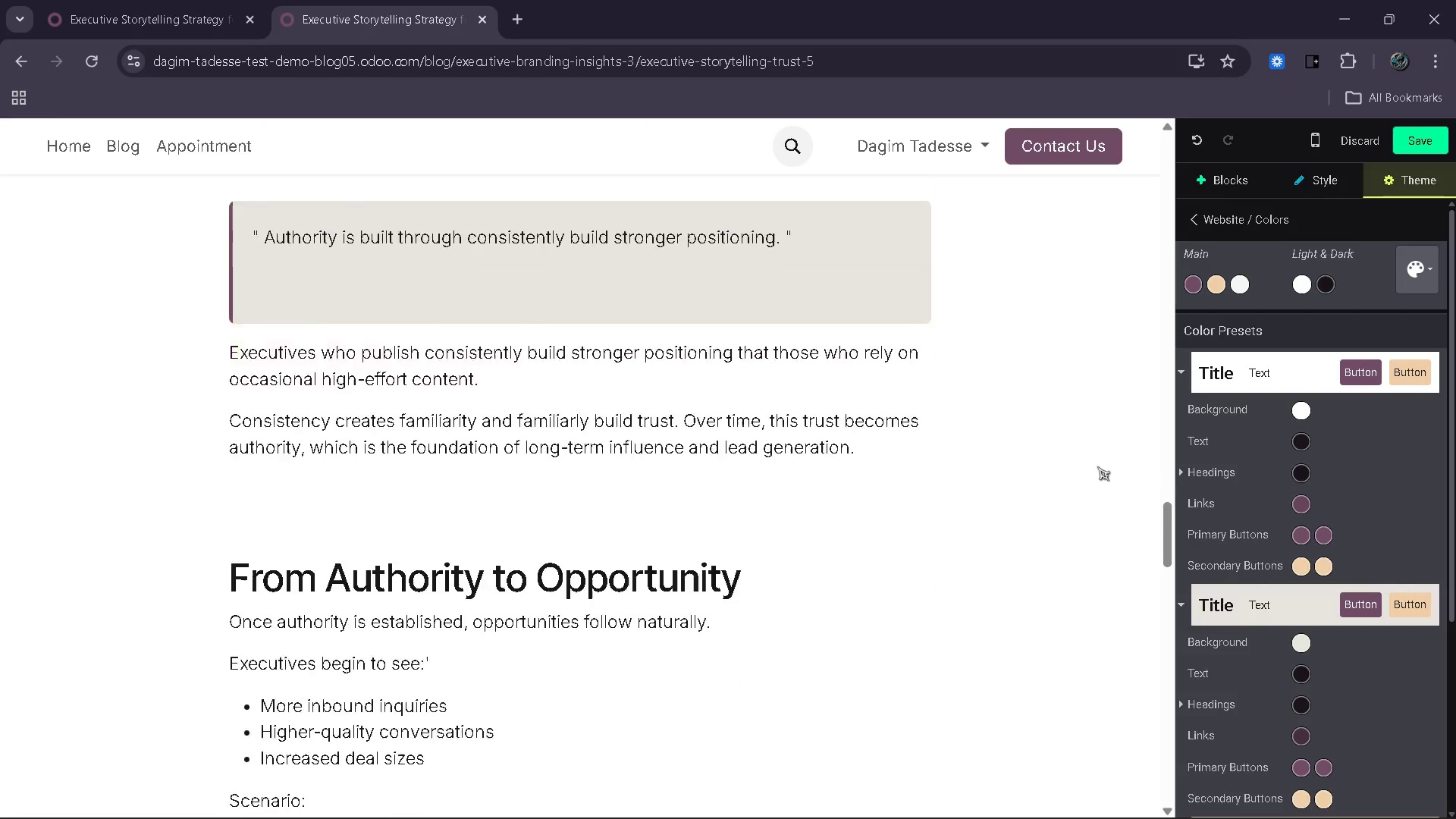 
wait(9.31)
 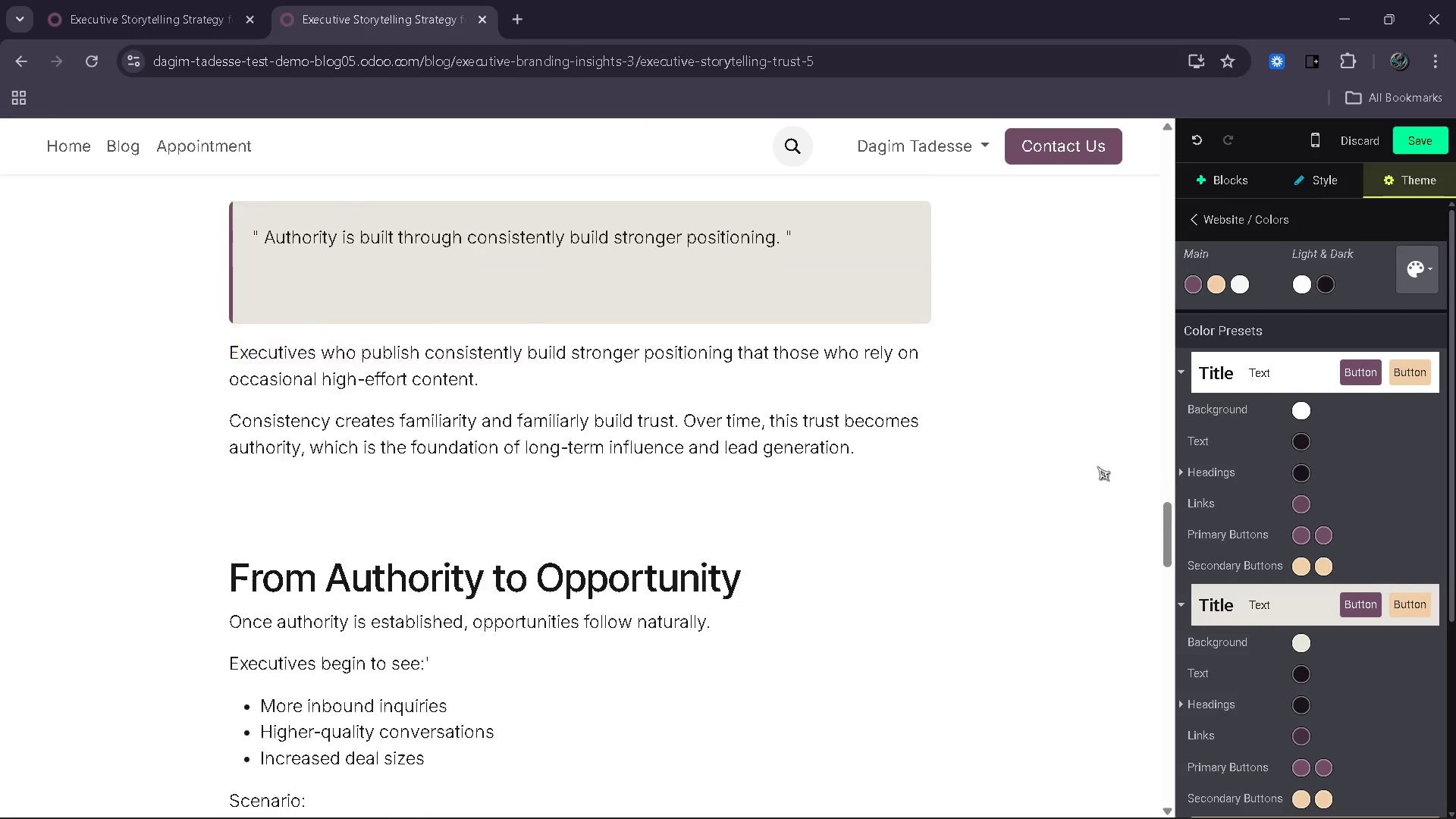 
left_click([877, 391])
 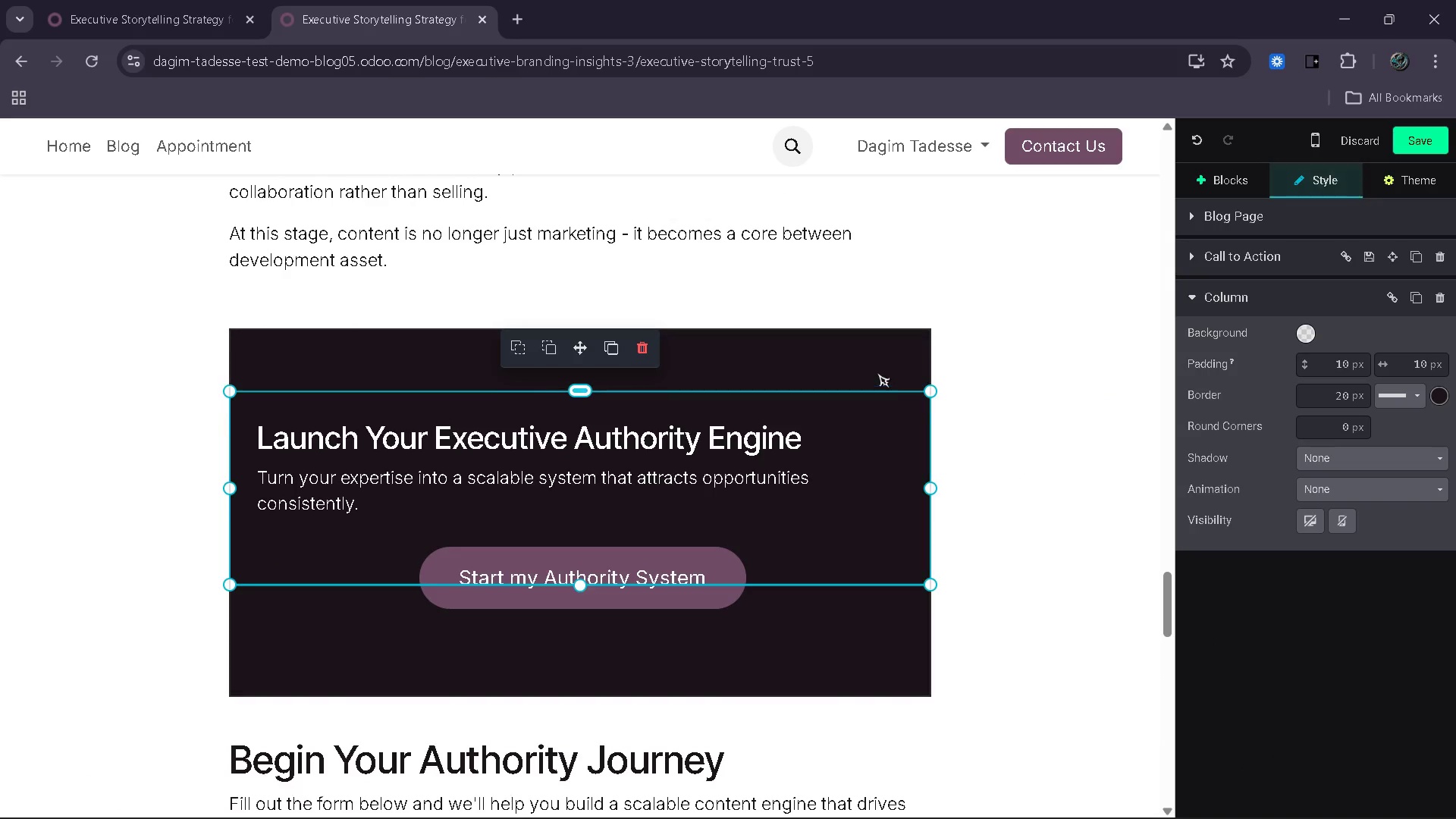 
left_click([877, 373])
 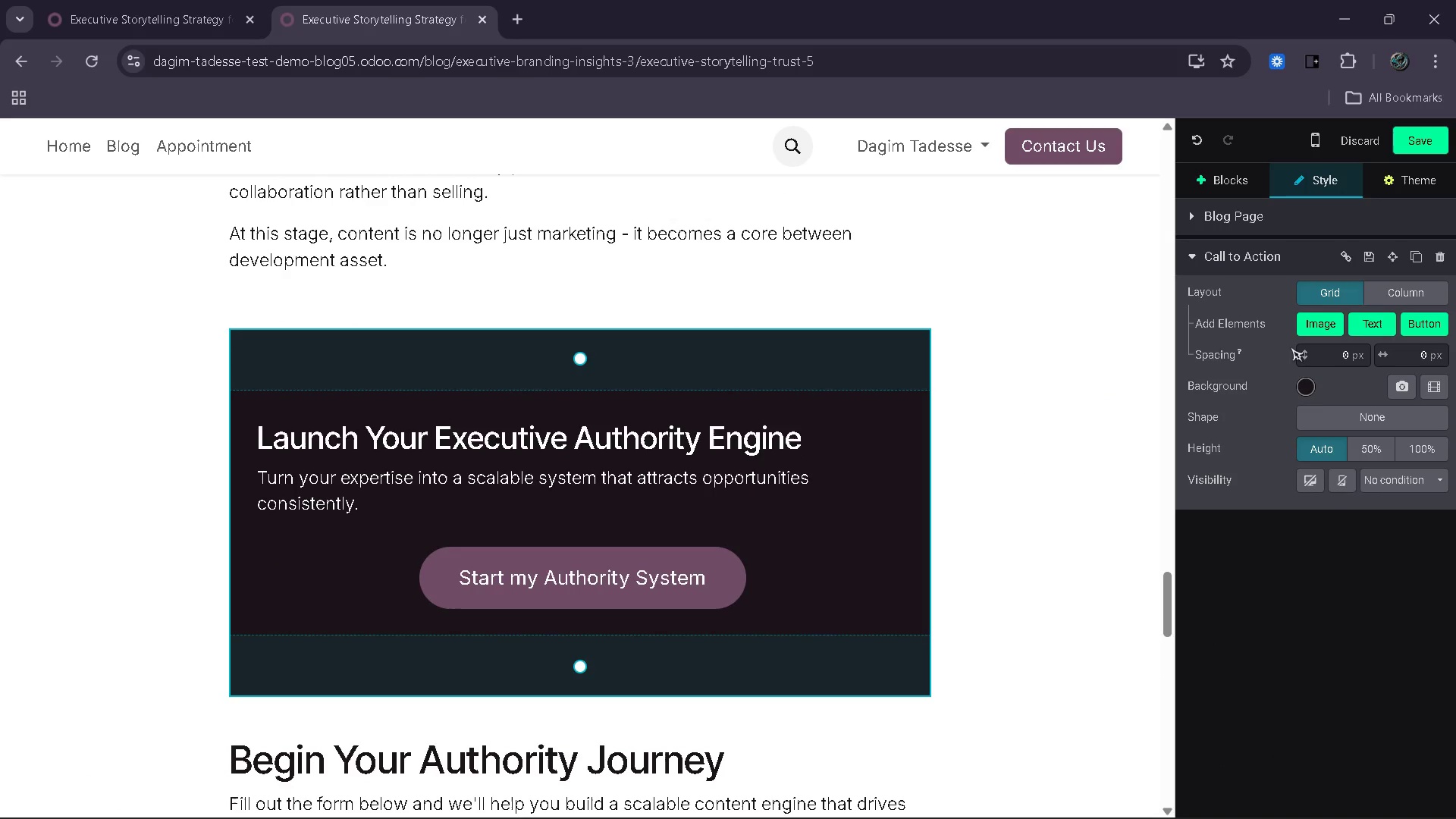 
left_click([1311, 384])
 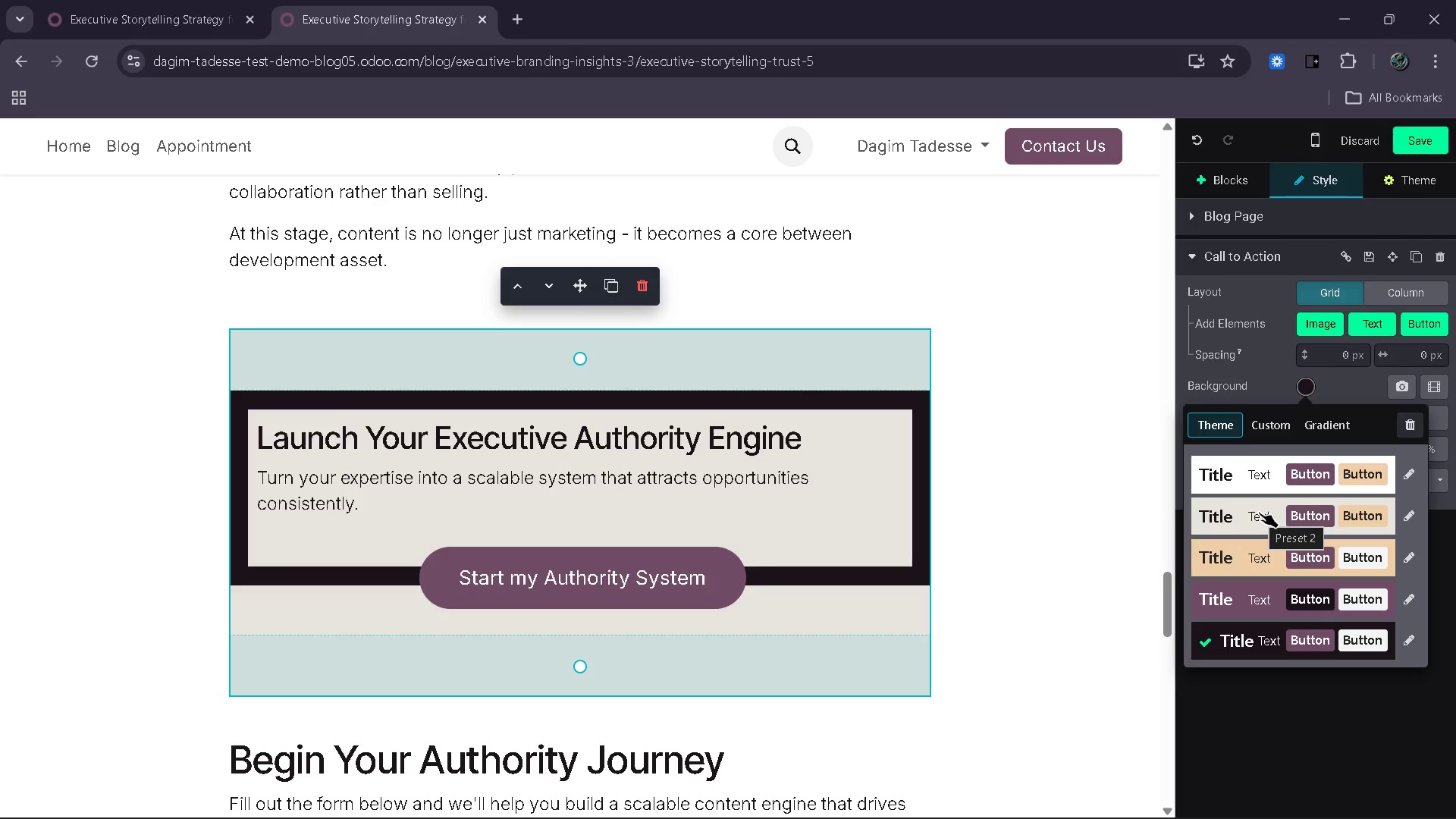 
left_click([1259, 512])
 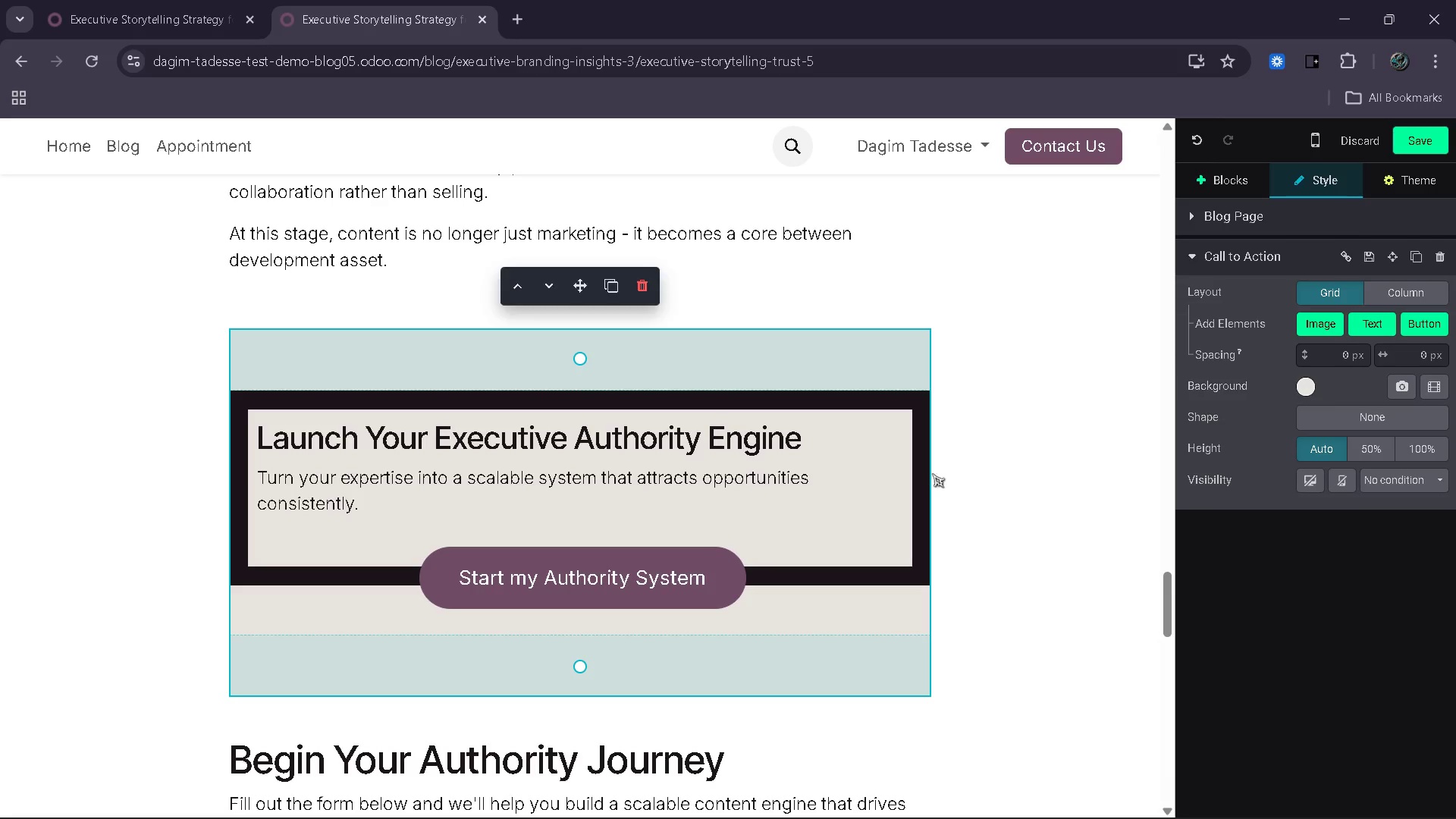 
left_click([899, 464])
 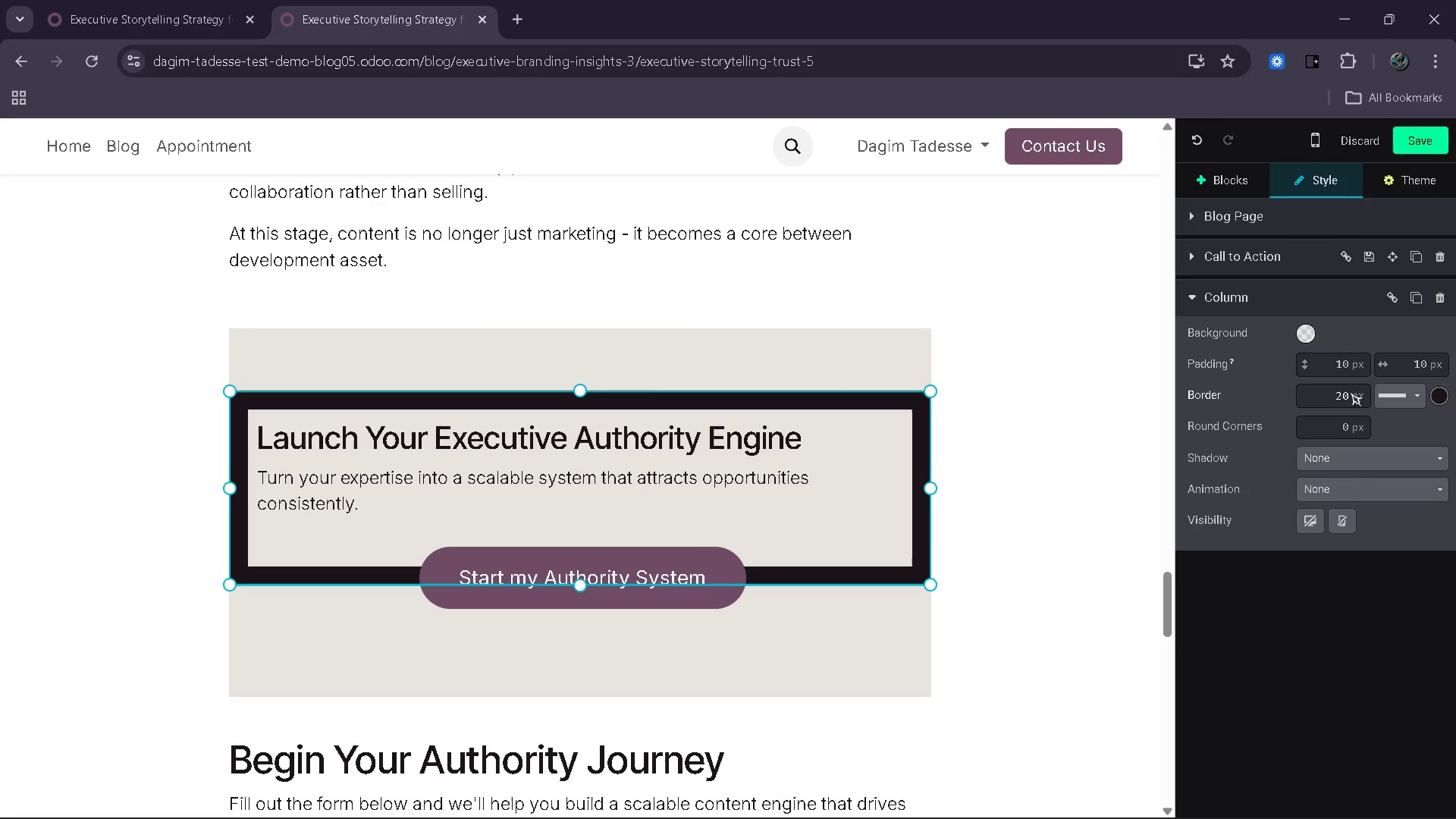 
left_click_drag(start_coordinate=[1335, 392], to_coordinate=[1358, 392])
 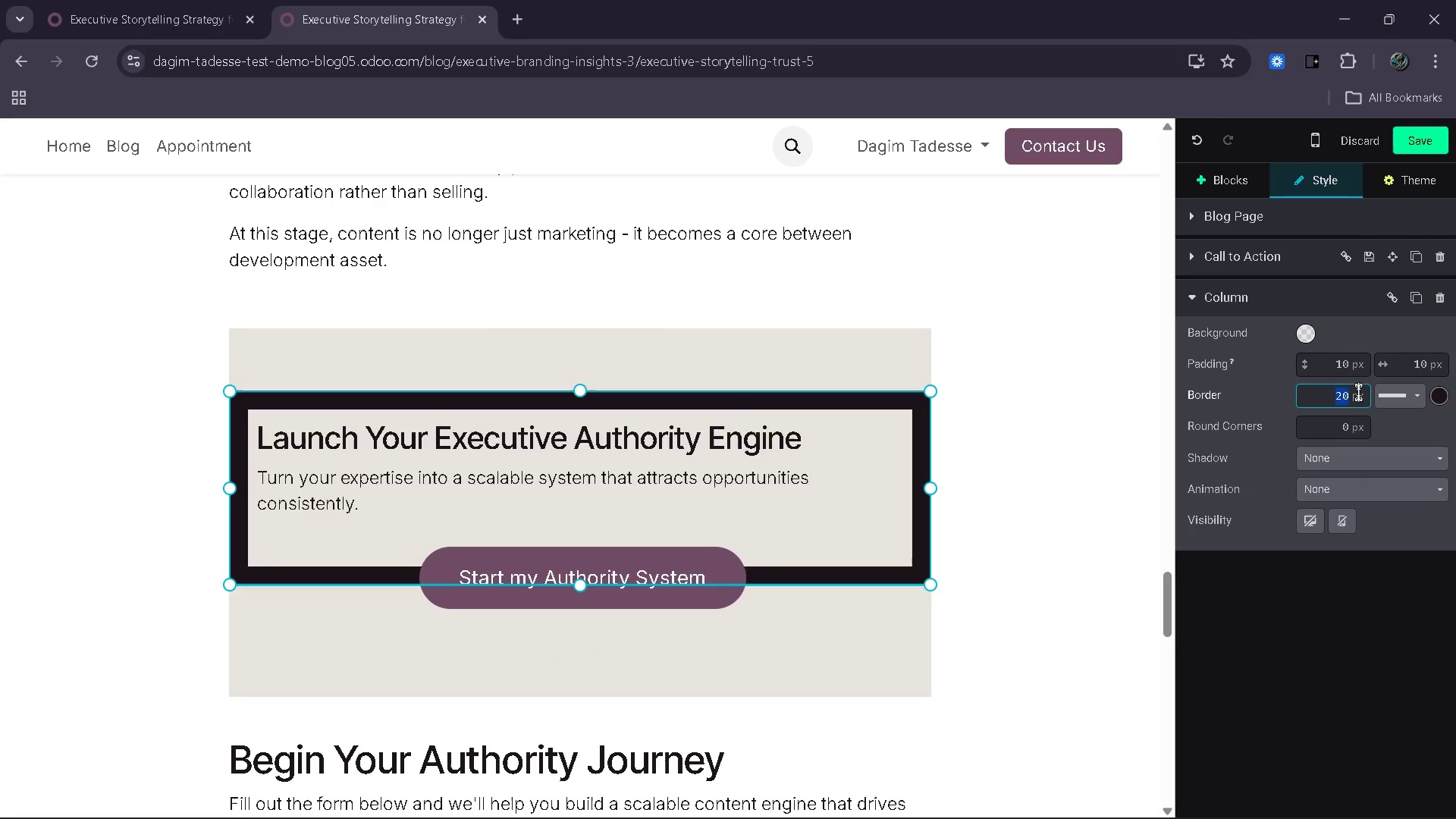 
key(0)
 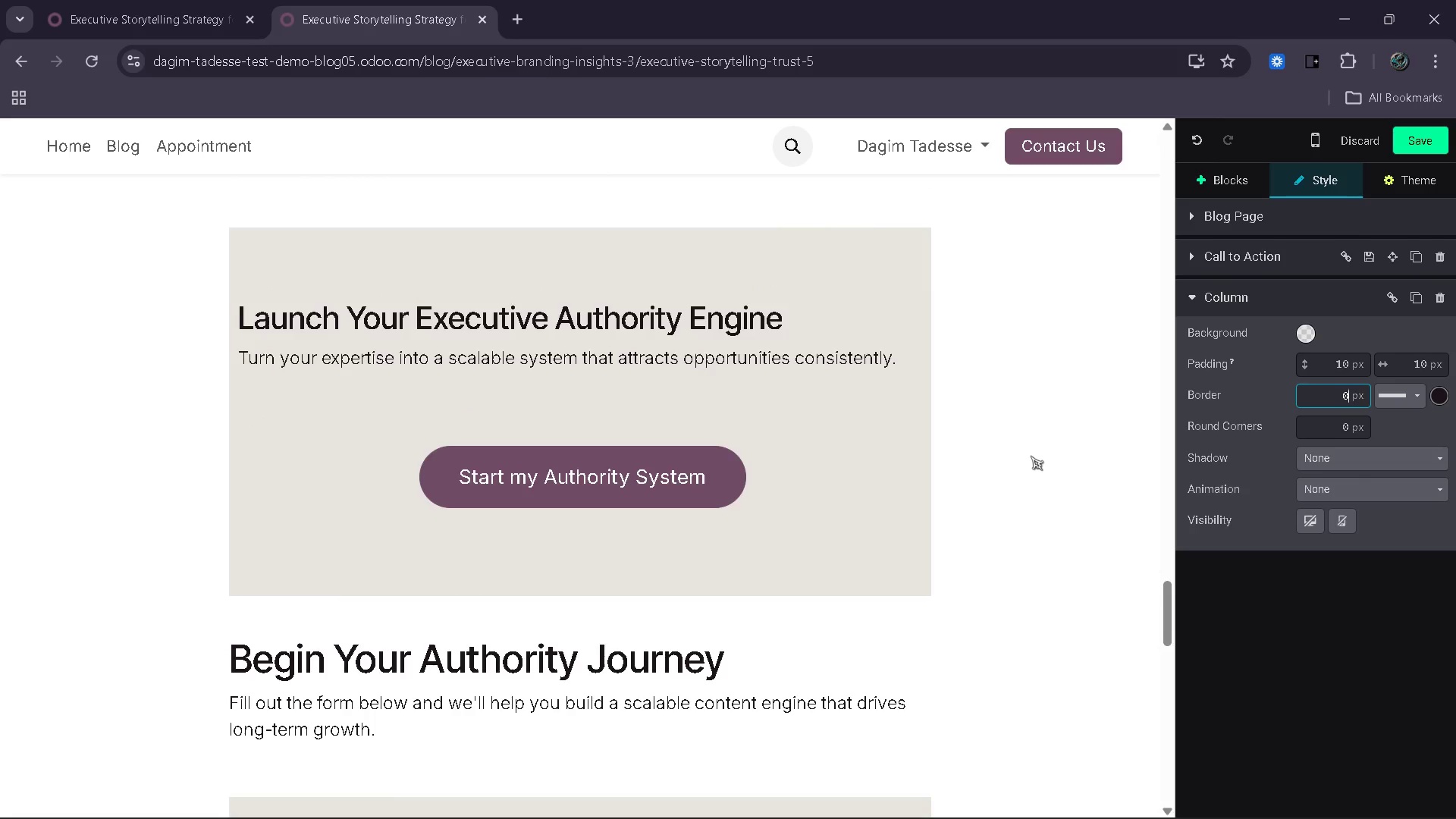 
left_click([674, 347])
 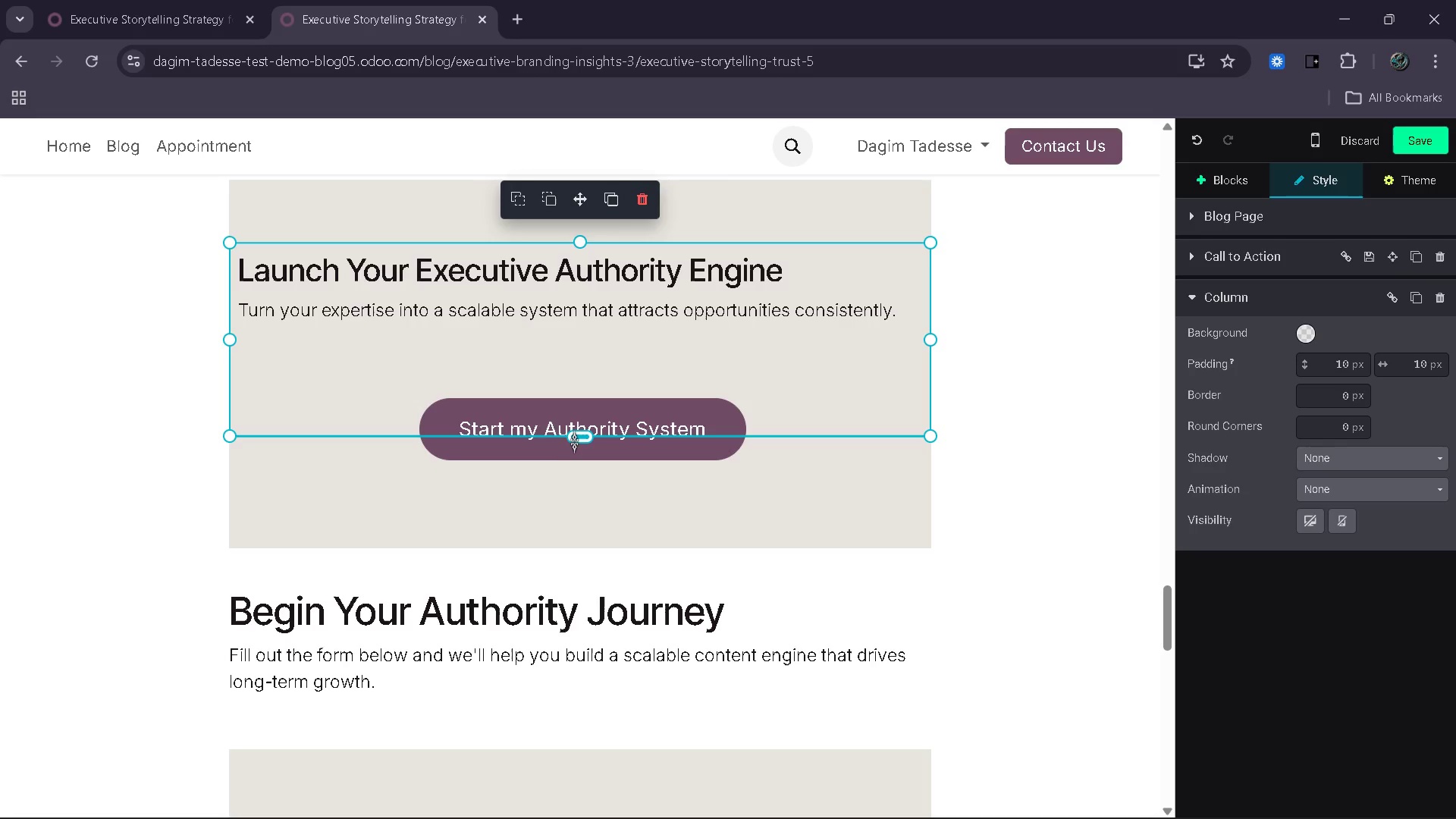 
left_click_drag(start_coordinate=[570, 441], to_coordinate=[598, 332])
 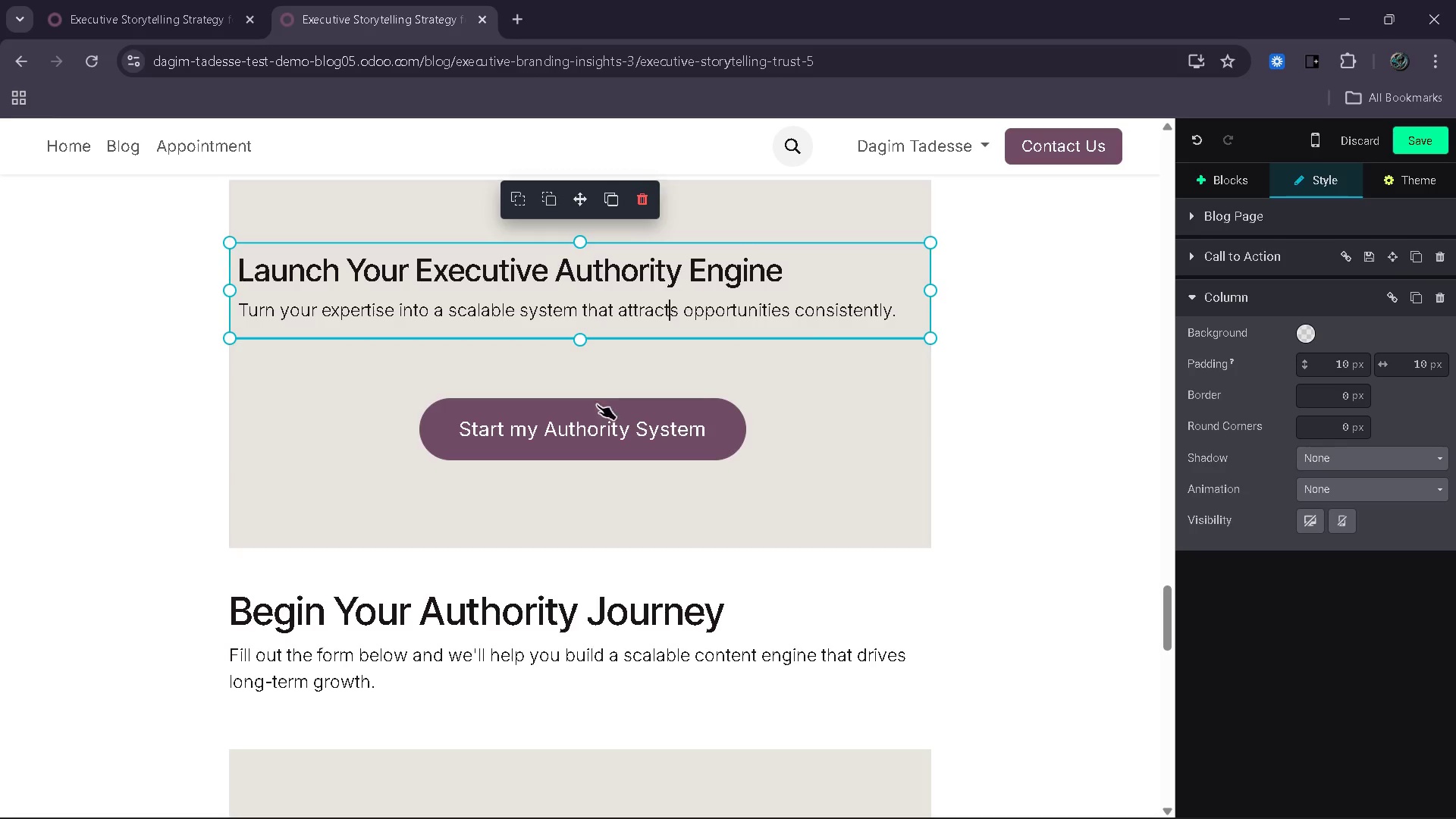 
left_click([595, 420])
 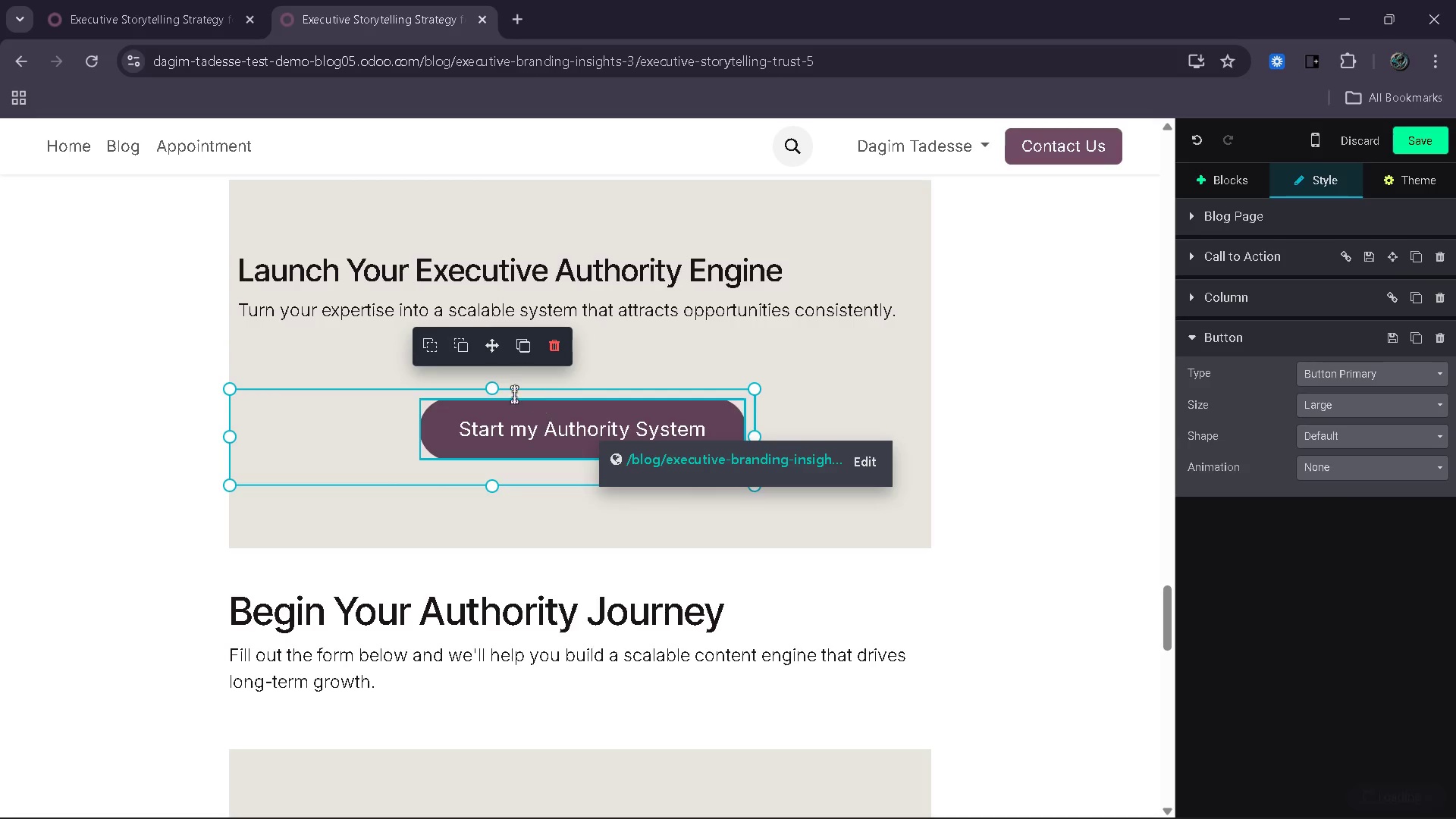 
left_click_drag(start_coordinate=[497, 386], to_coordinate=[508, 346])
 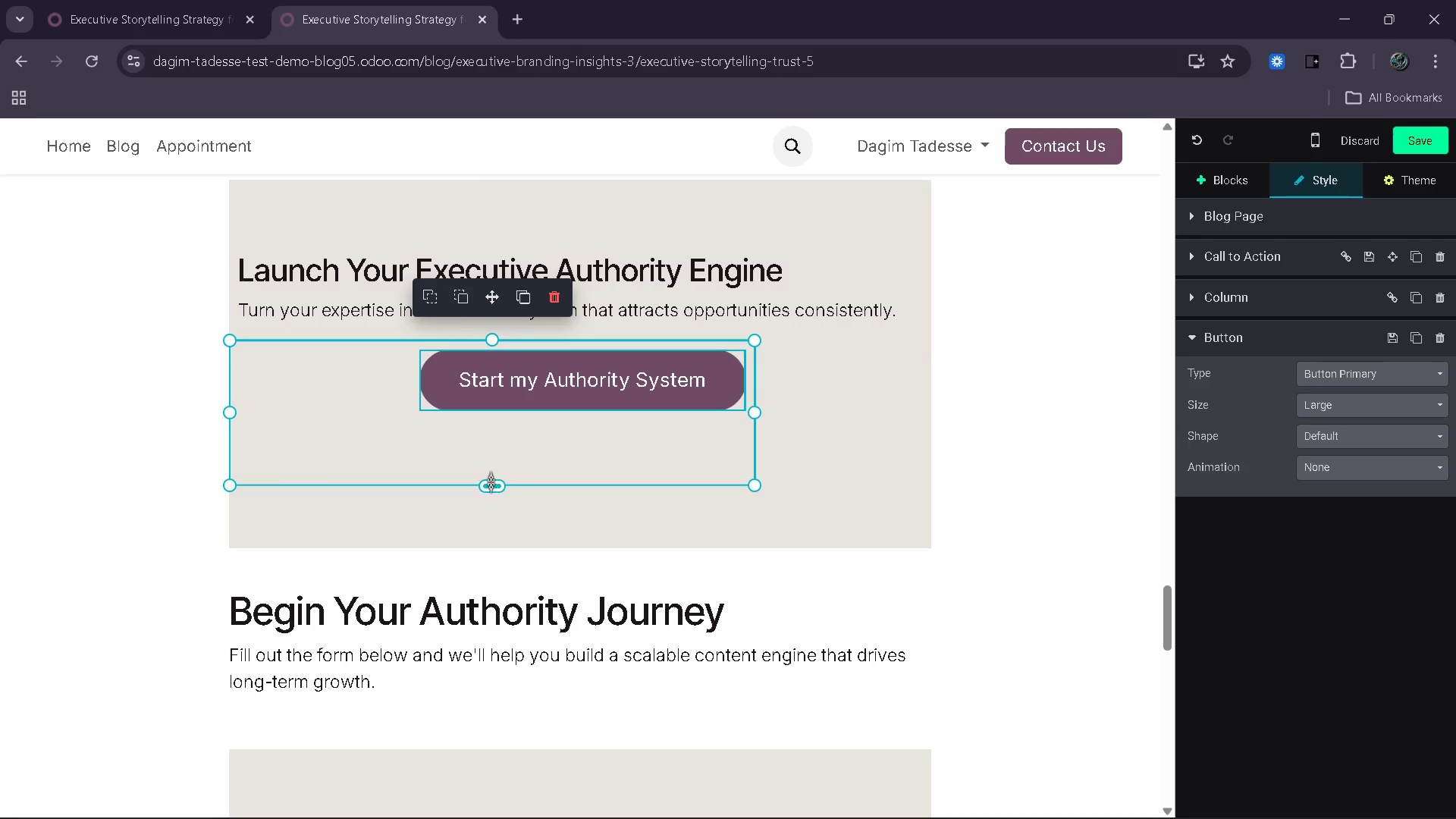 
left_click_drag(start_coordinate=[491, 482], to_coordinate=[491, 439])
 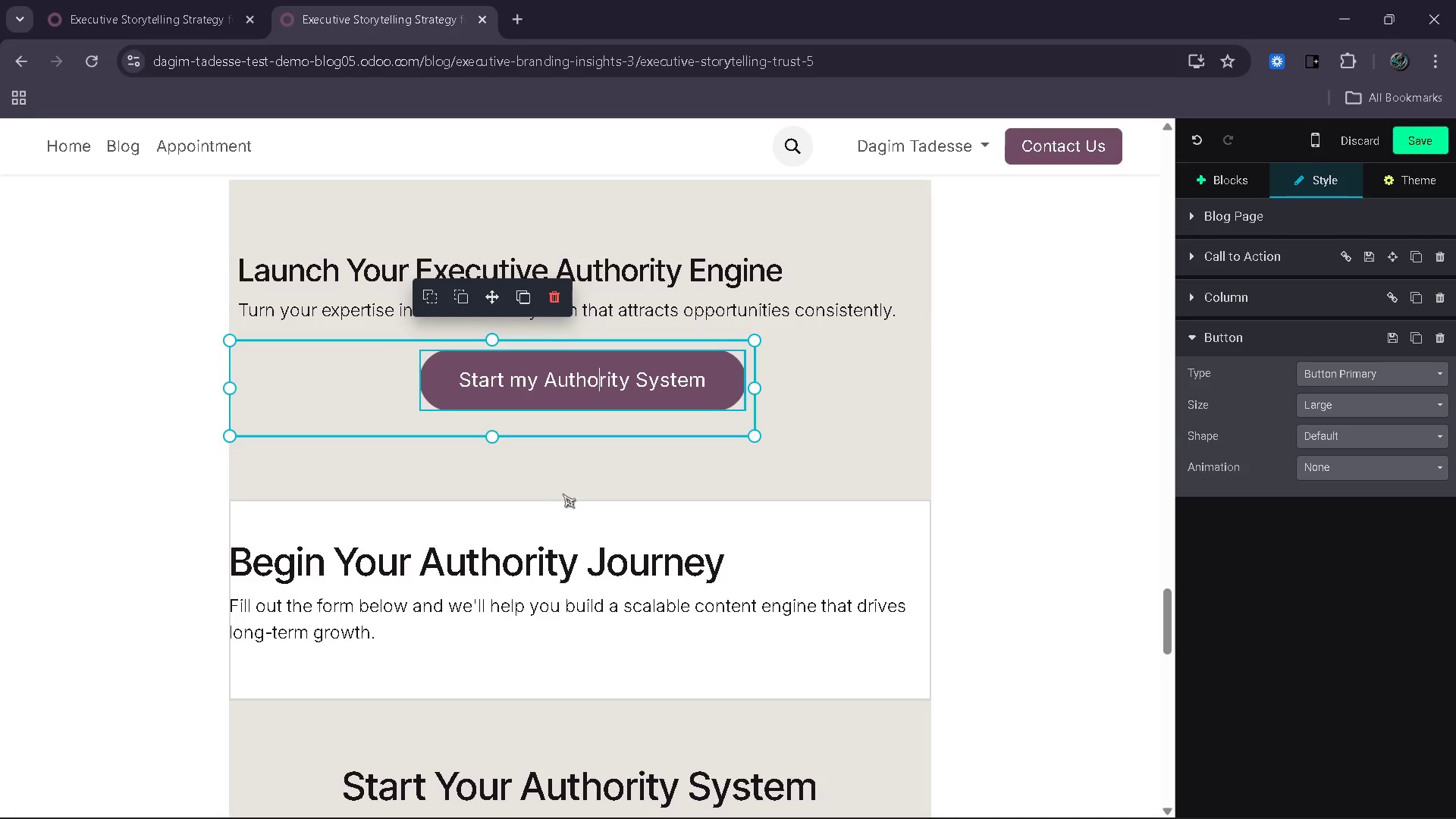 
left_click([573, 483])
 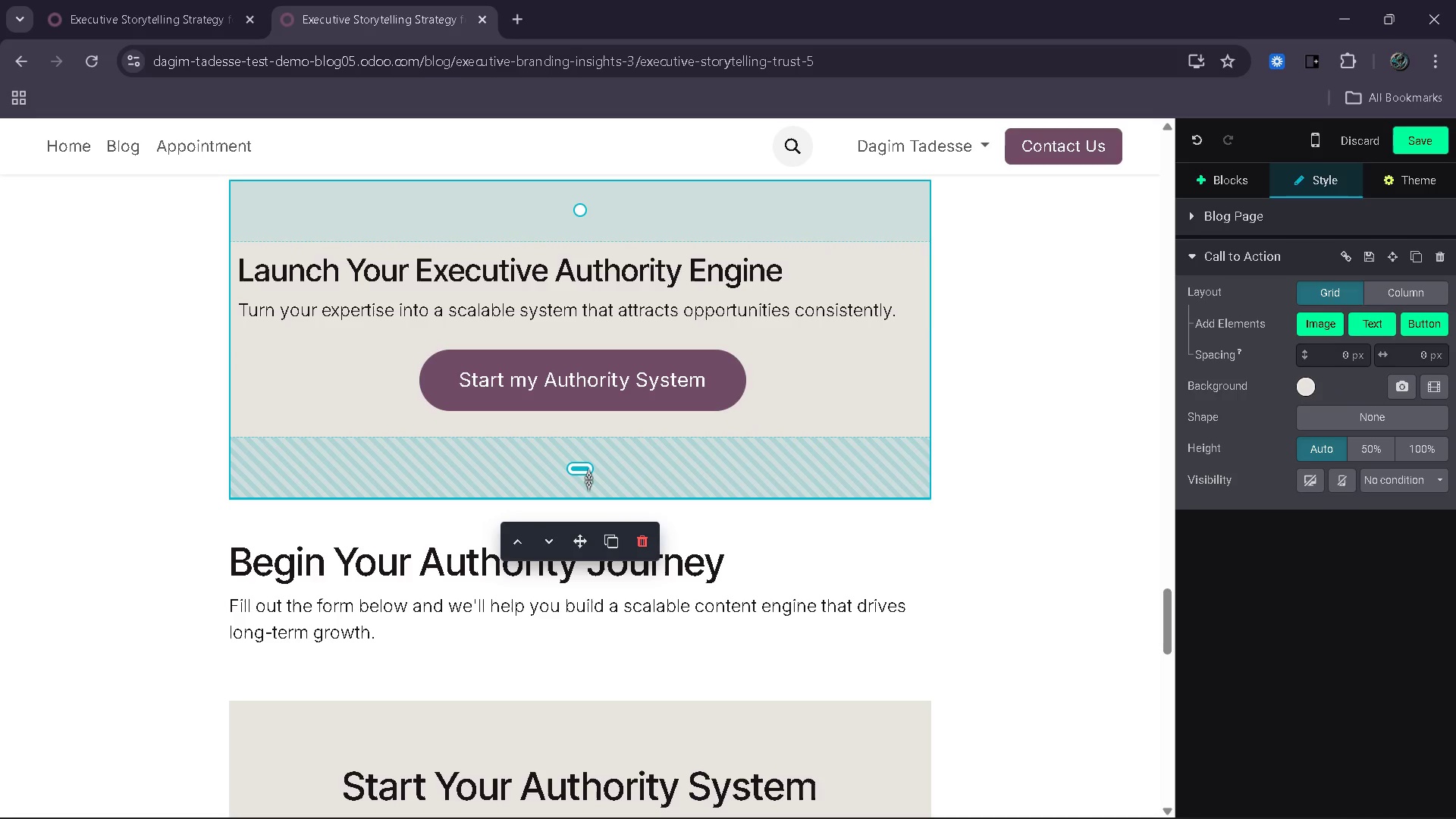 
left_click_drag(start_coordinate=[588, 479], to_coordinate=[596, 448])
 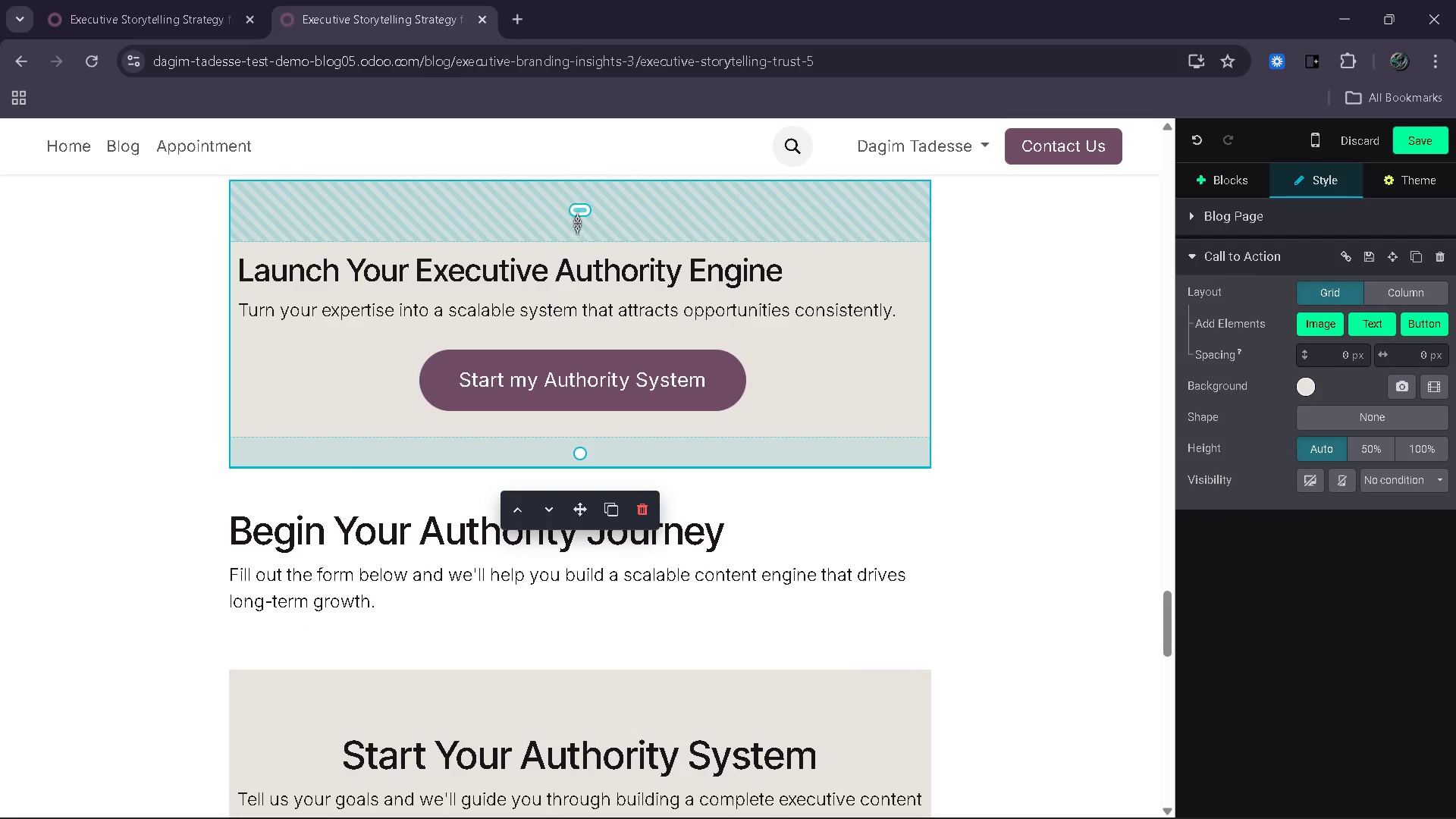 
left_click_drag(start_coordinate=[577, 223], to_coordinate=[576, 192])
 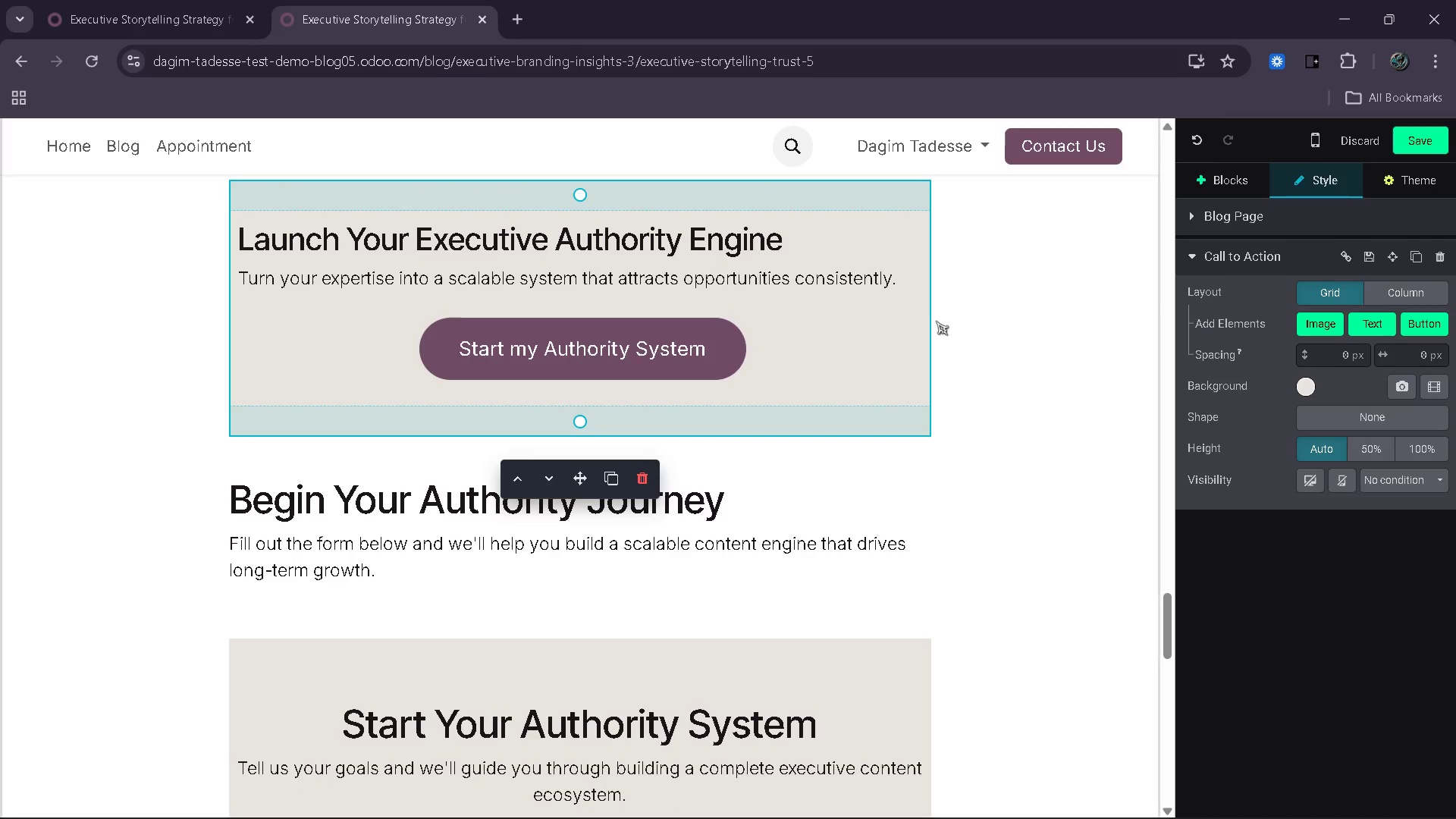 
left_click([936, 321])
 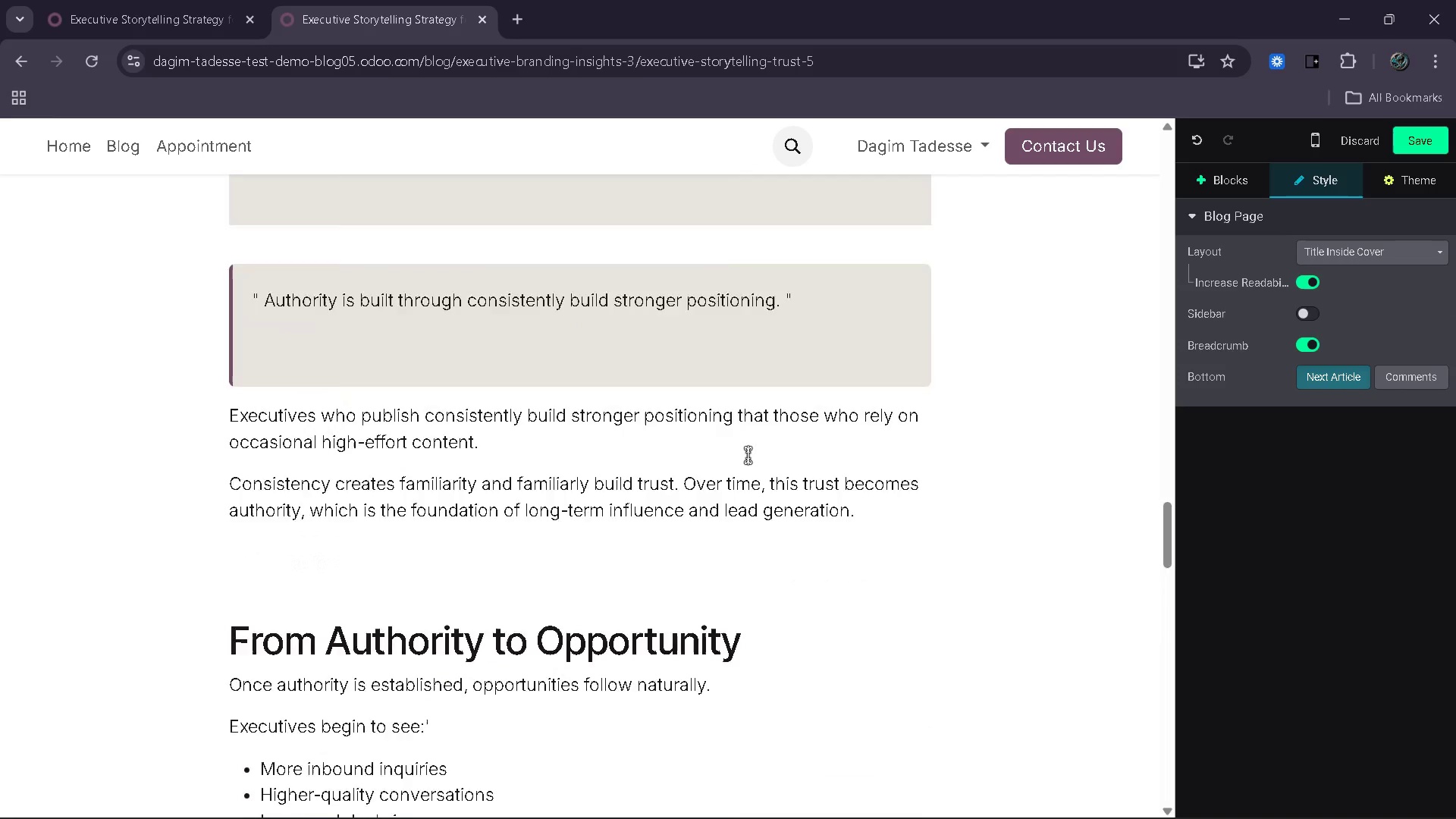 
wait(6.03)
 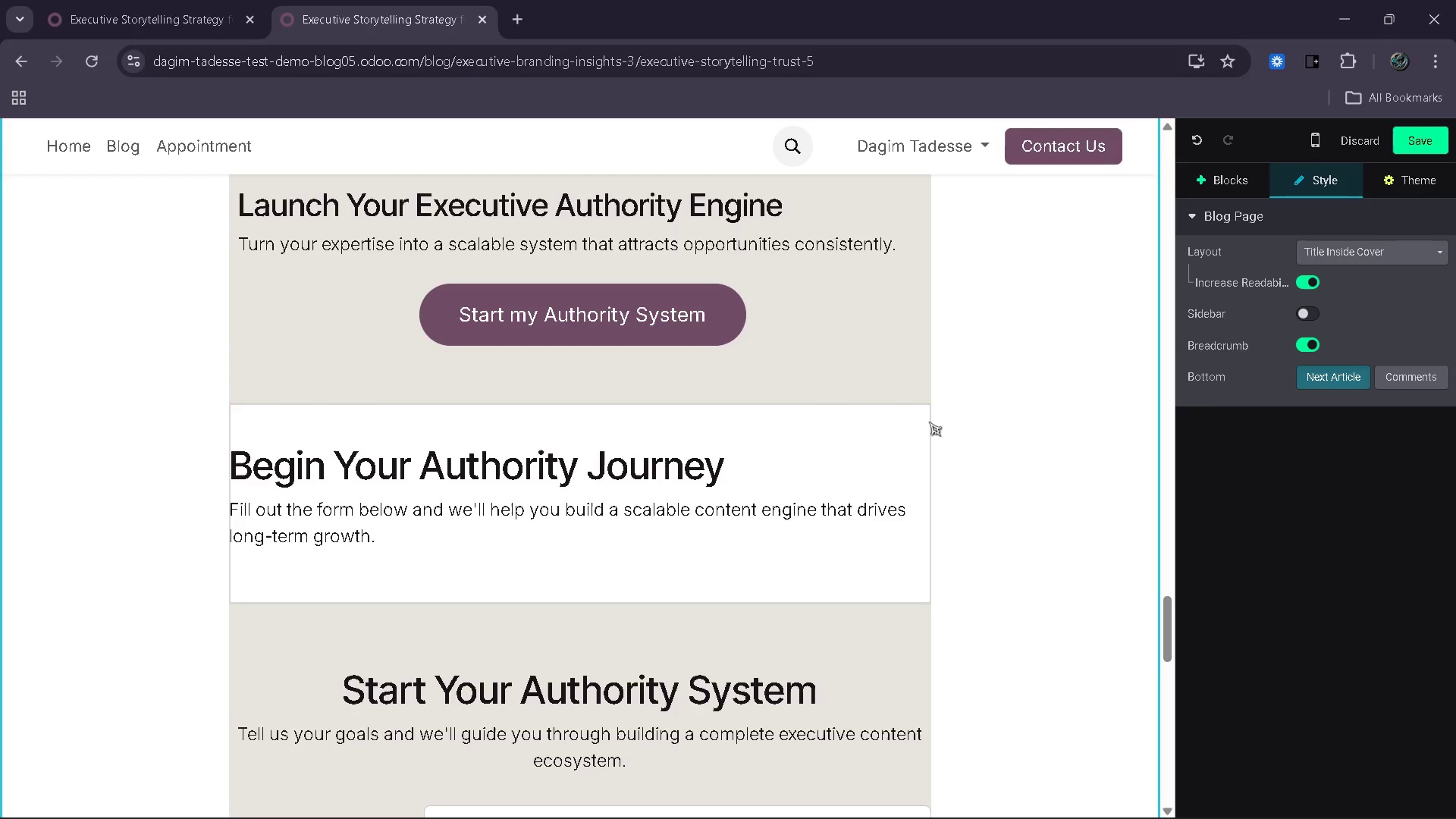 
left_click([829, 400])
 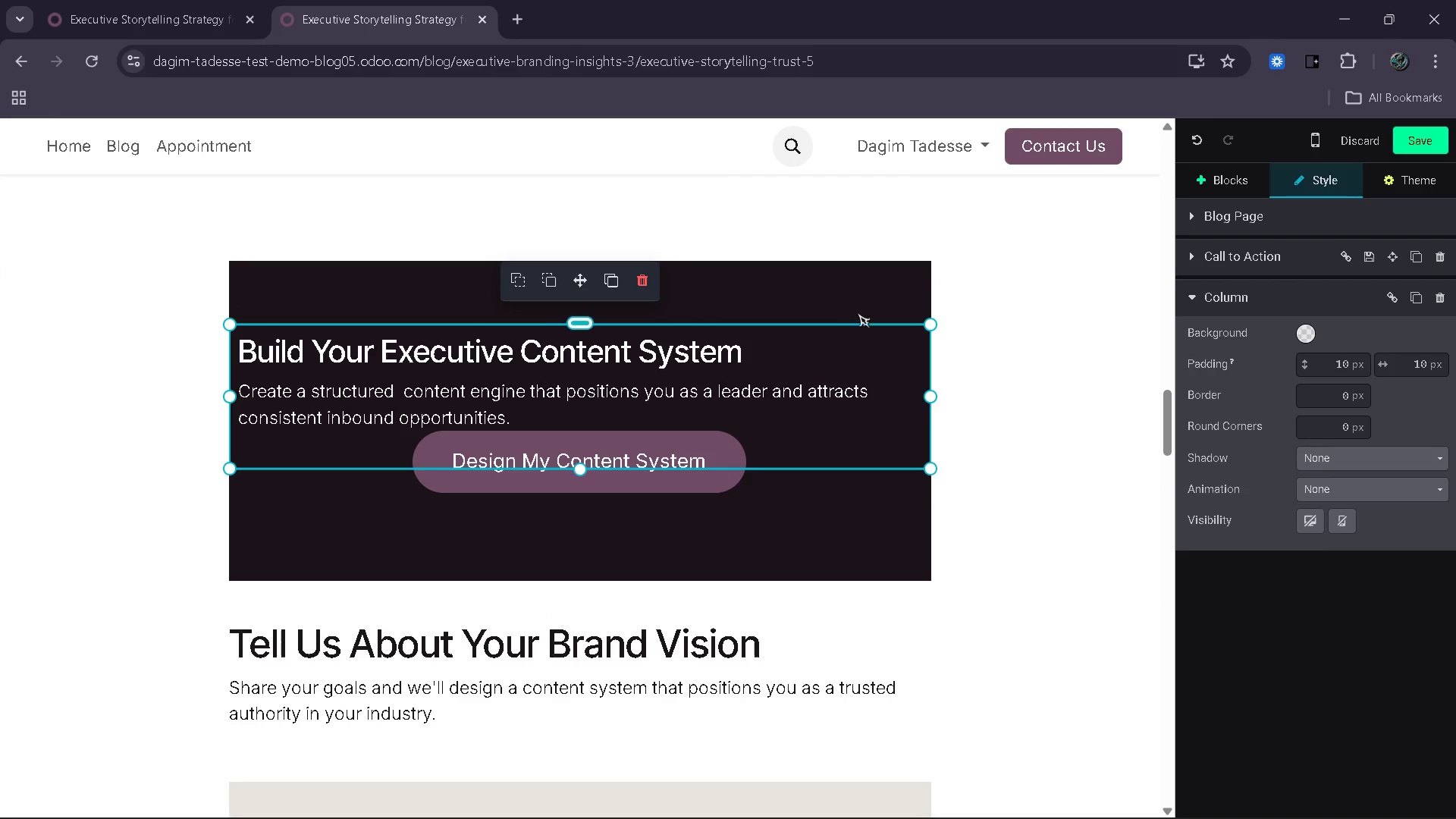 
left_click([858, 307])
 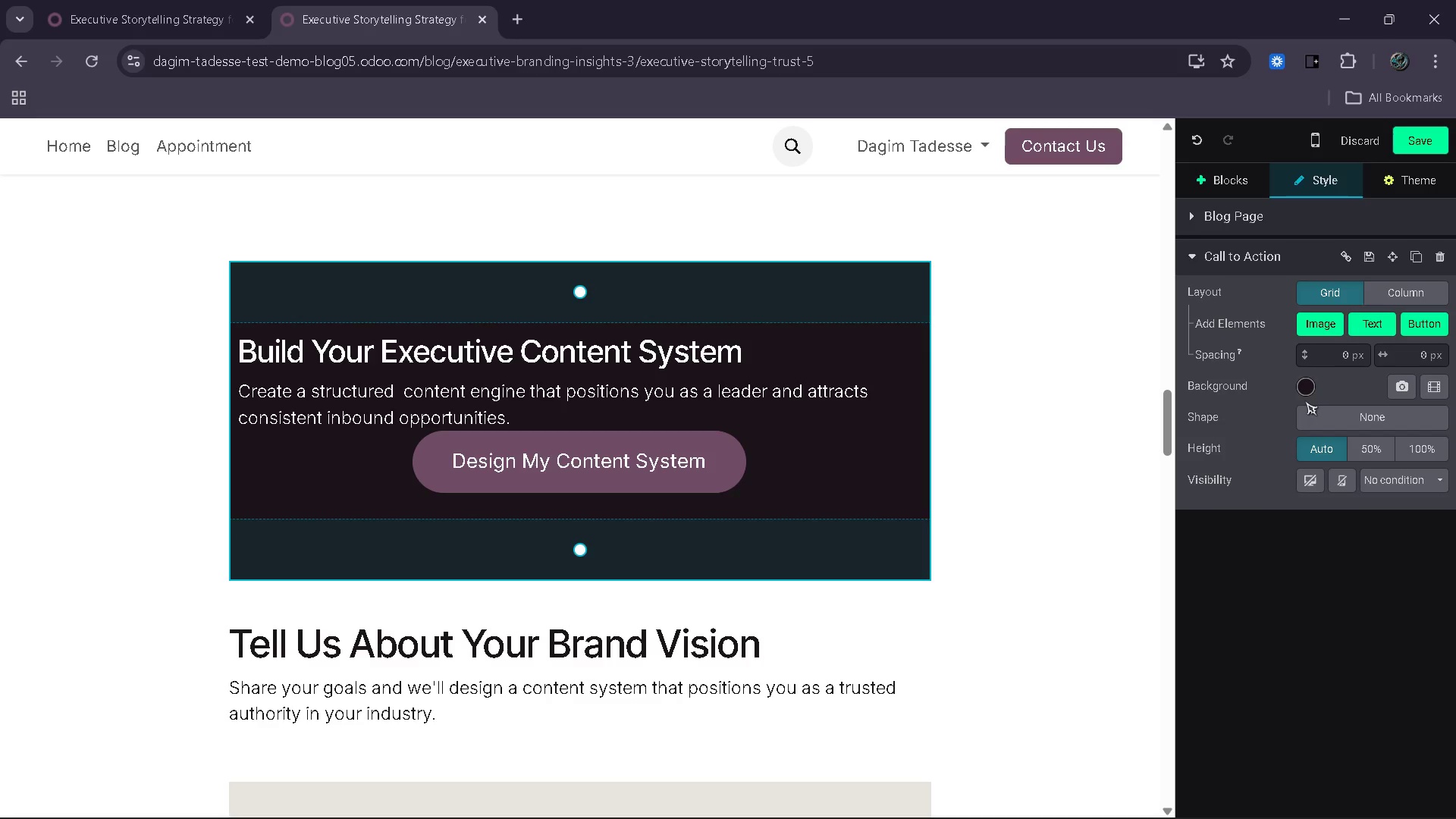 
left_click([1305, 385])
 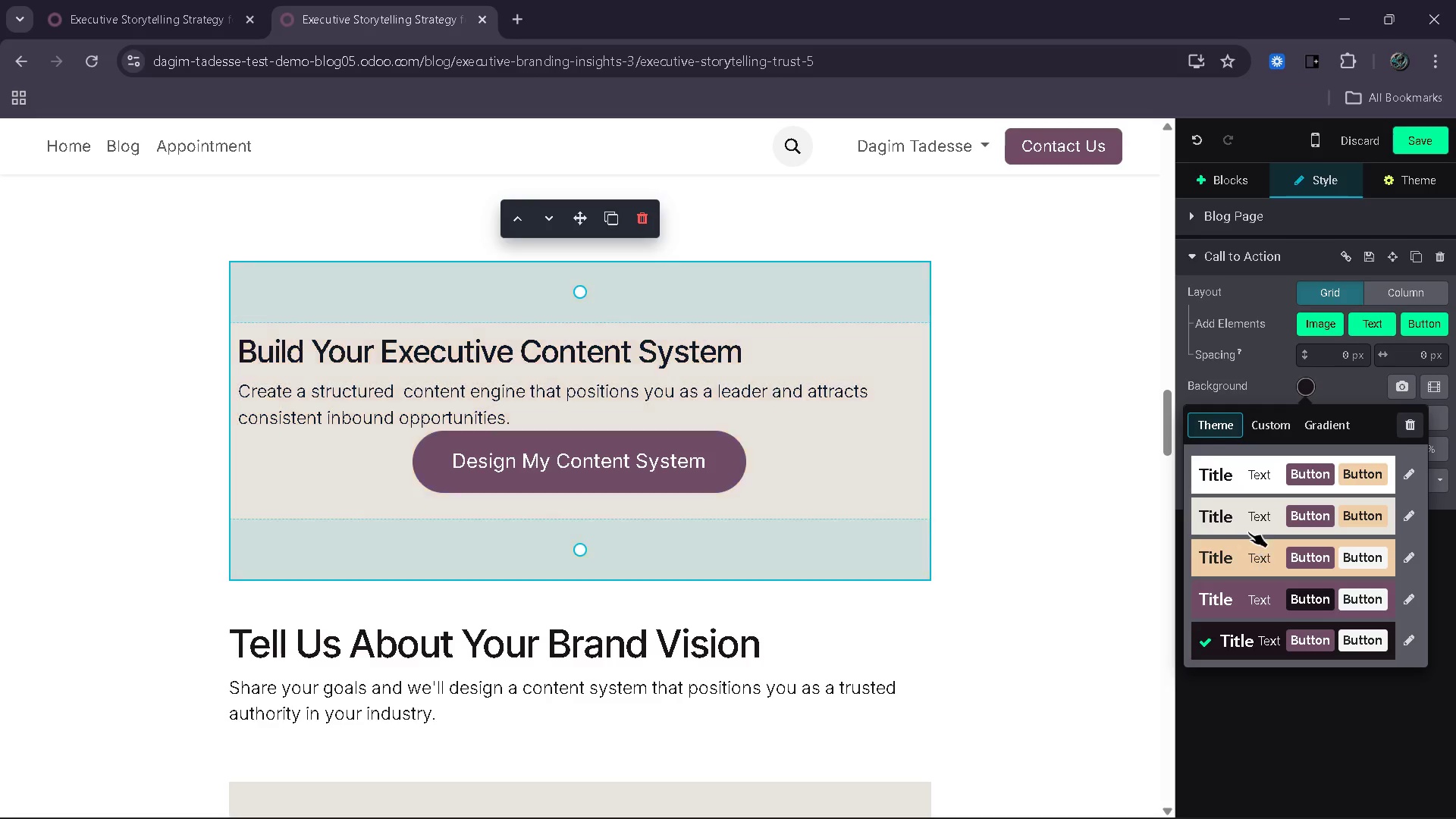 
left_click([1248, 529])
 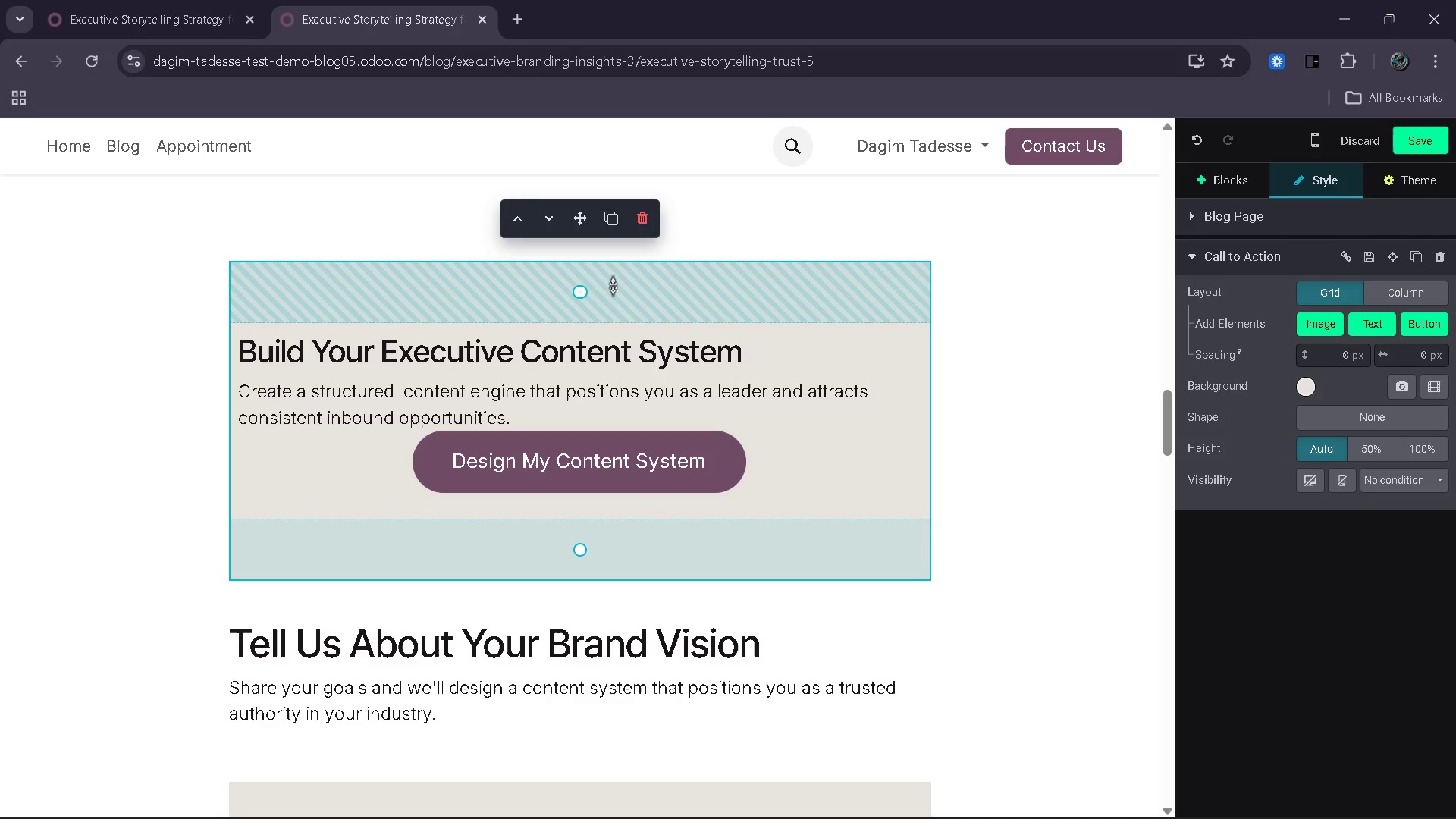 
left_click_drag(start_coordinate=[592, 285], to_coordinate=[601, 252])
 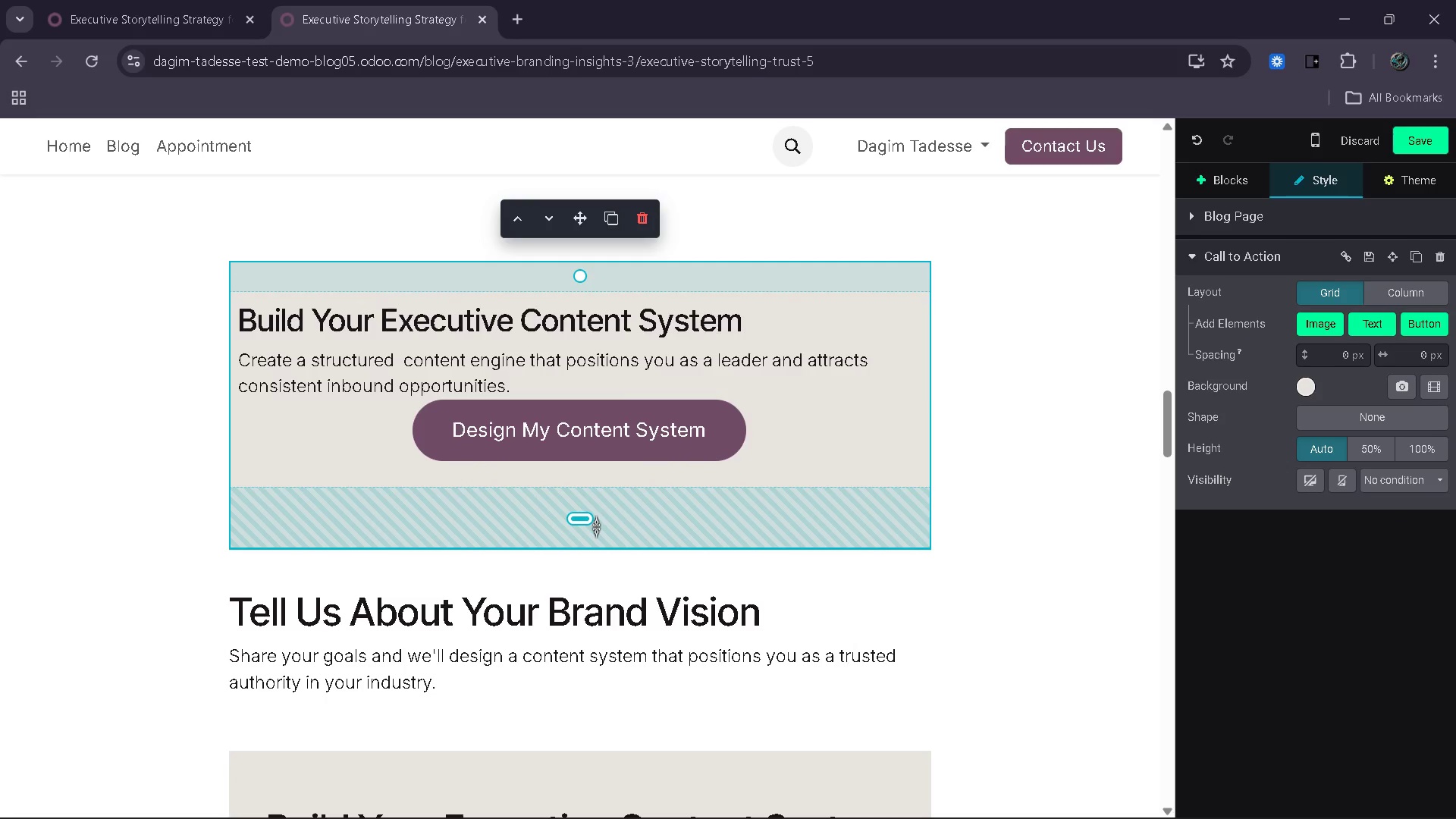 
left_click_drag(start_coordinate=[596, 526], to_coordinate=[604, 502])
 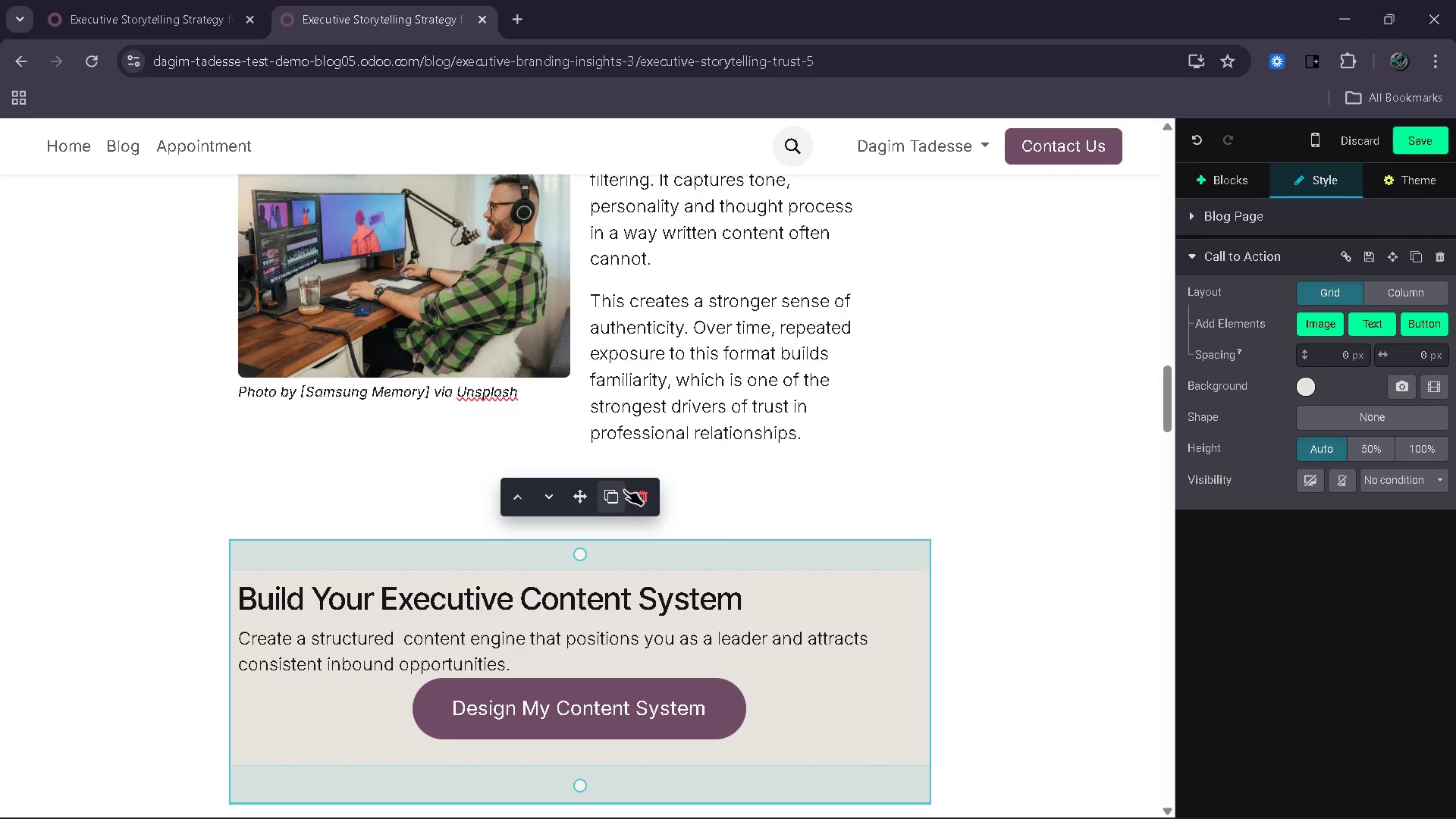 
left_click([748, 494])
 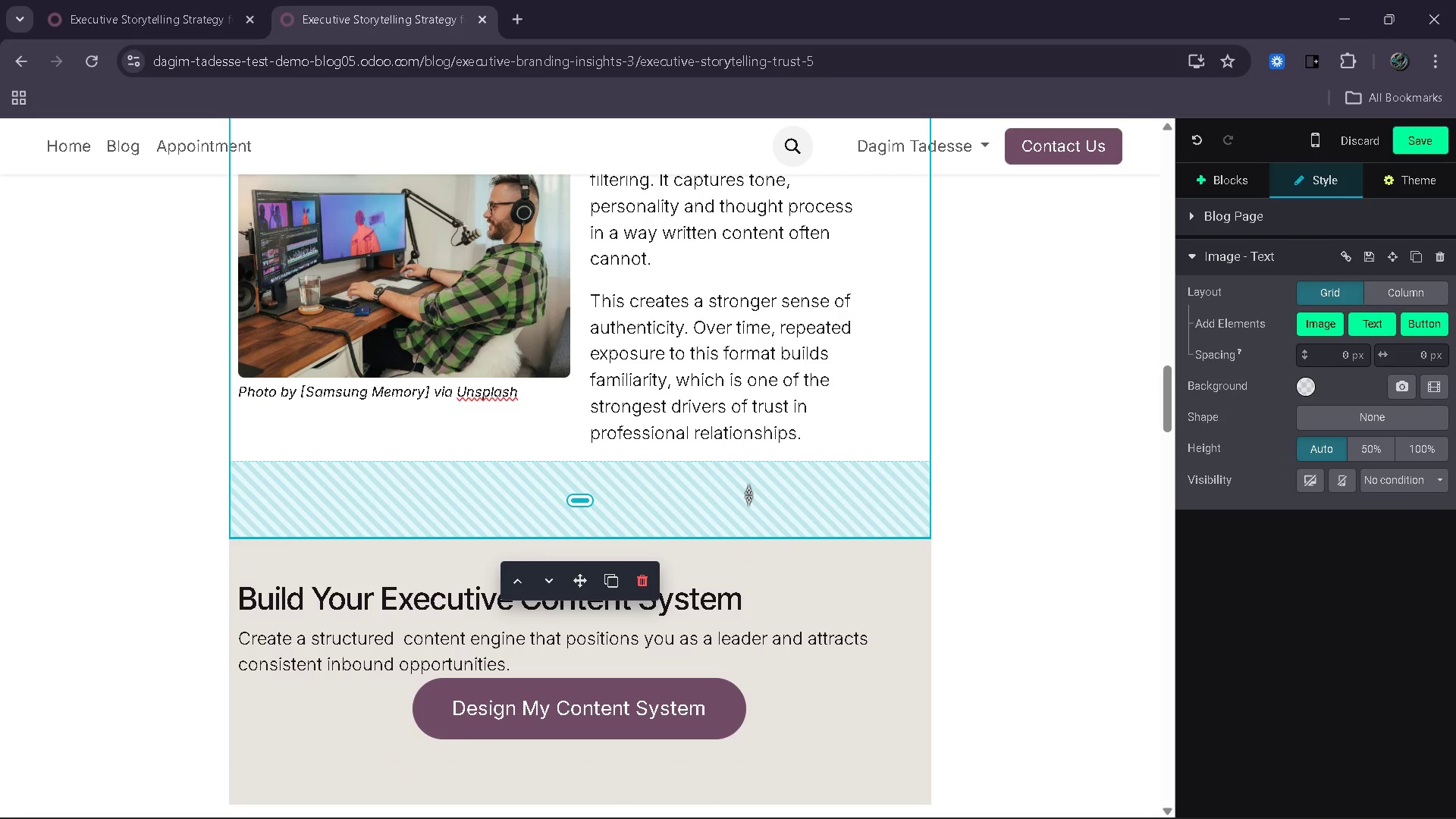 
left_click_drag(start_coordinate=[748, 494], to_coordinate=[762, 460])
 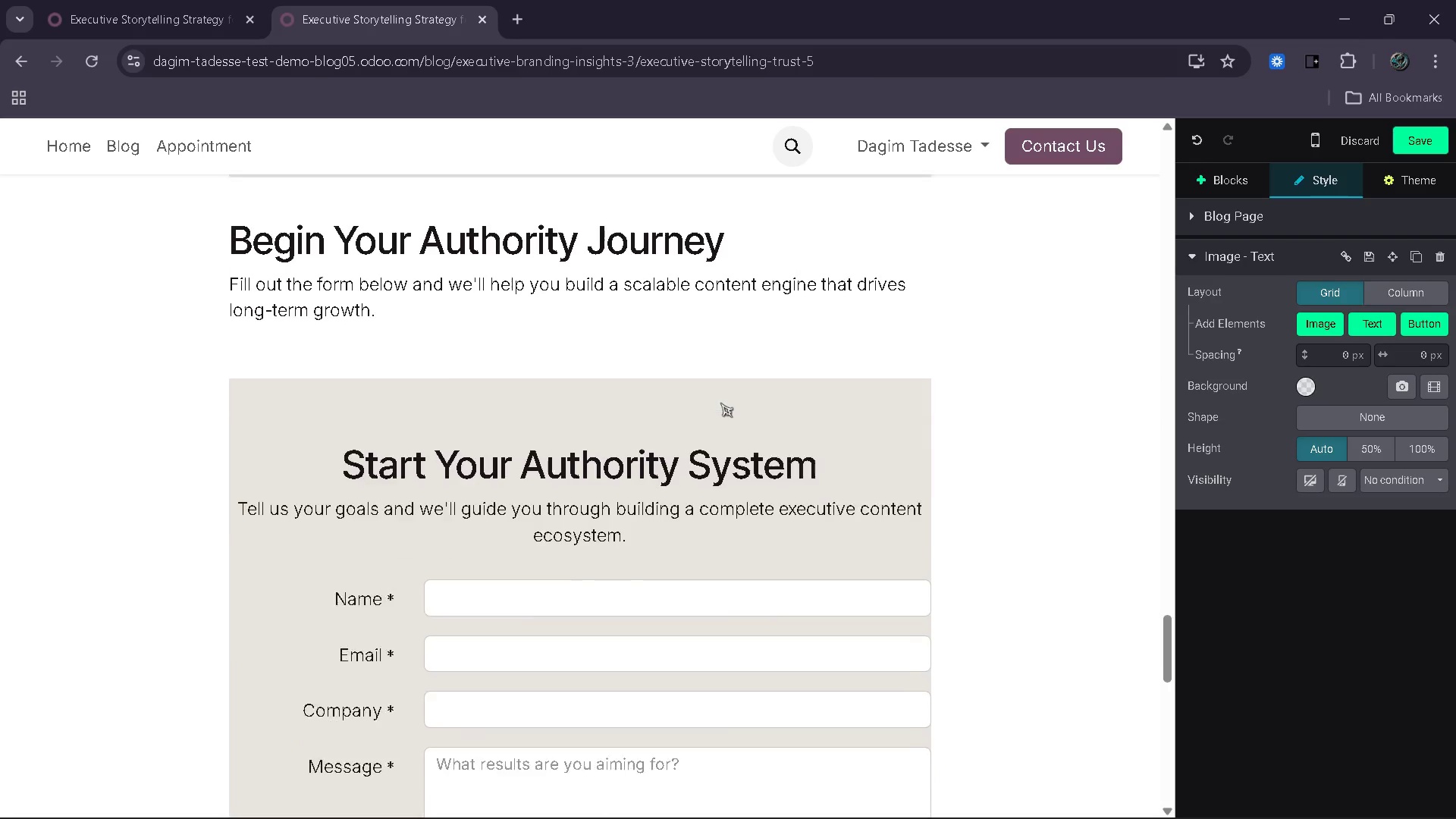 
wait(13.77)
 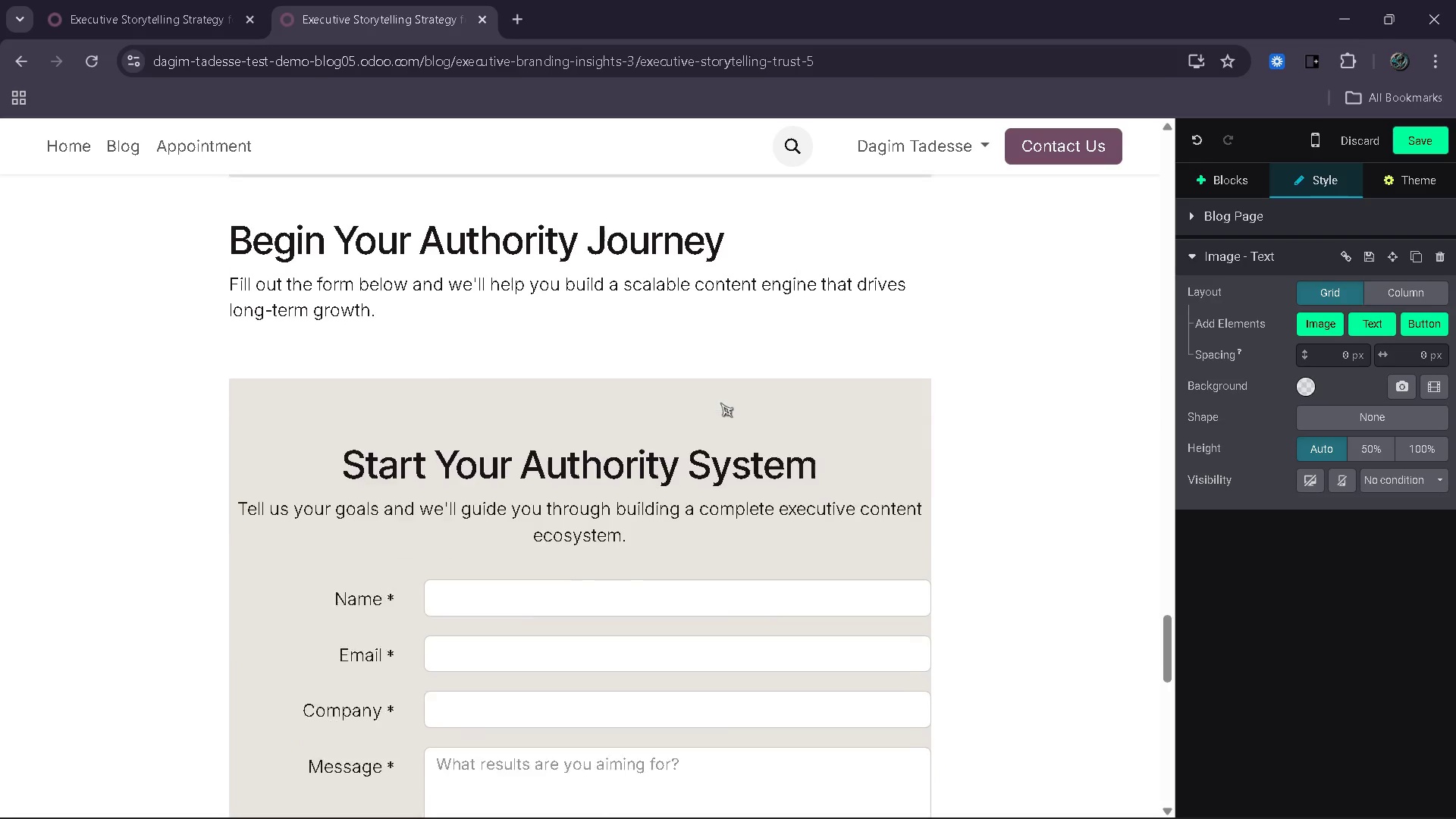 
left_click([576, 582])
 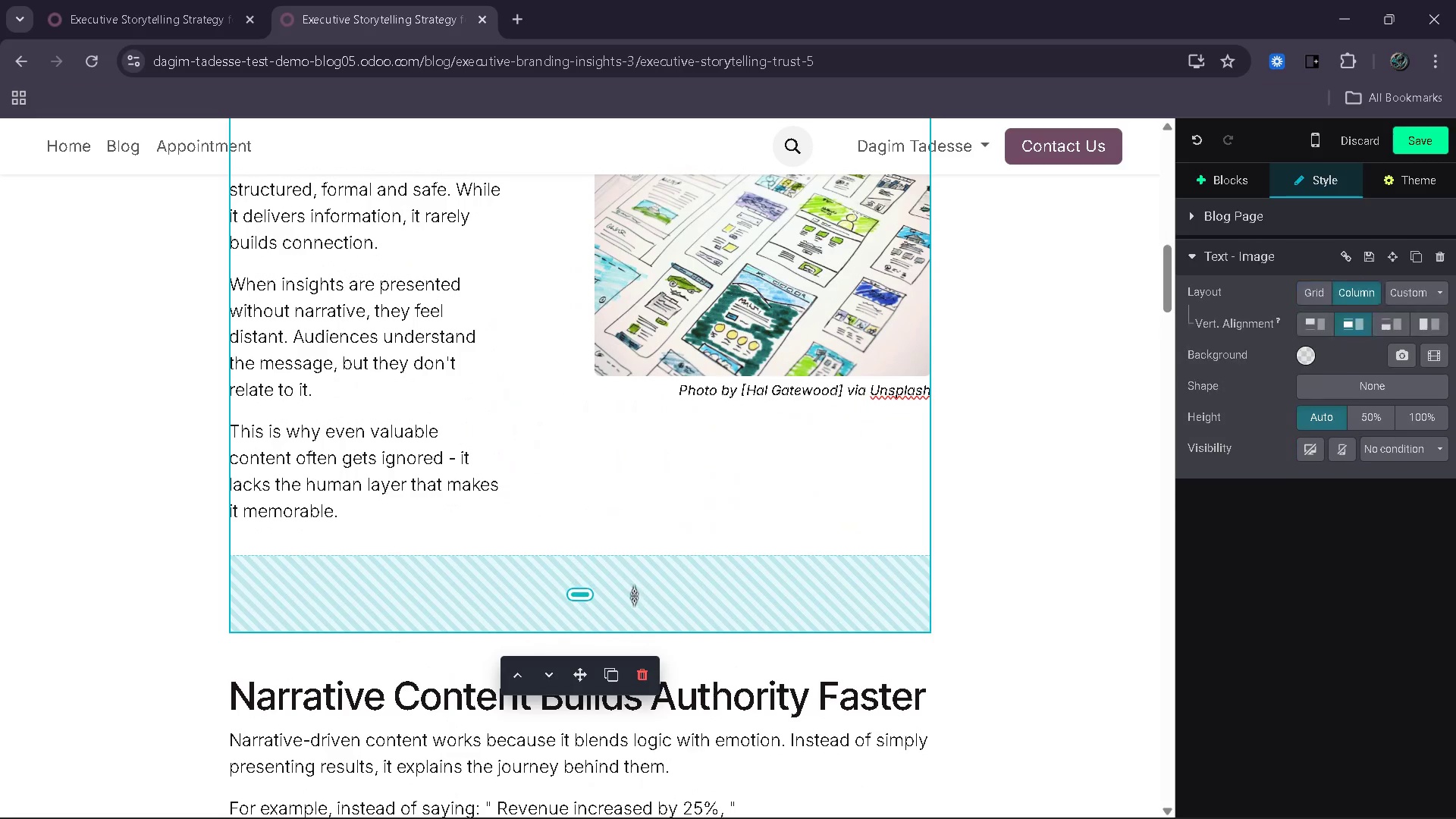 
left_click_drag(start_coordinate=[634, 595], to_coordinate=[672, 522])
 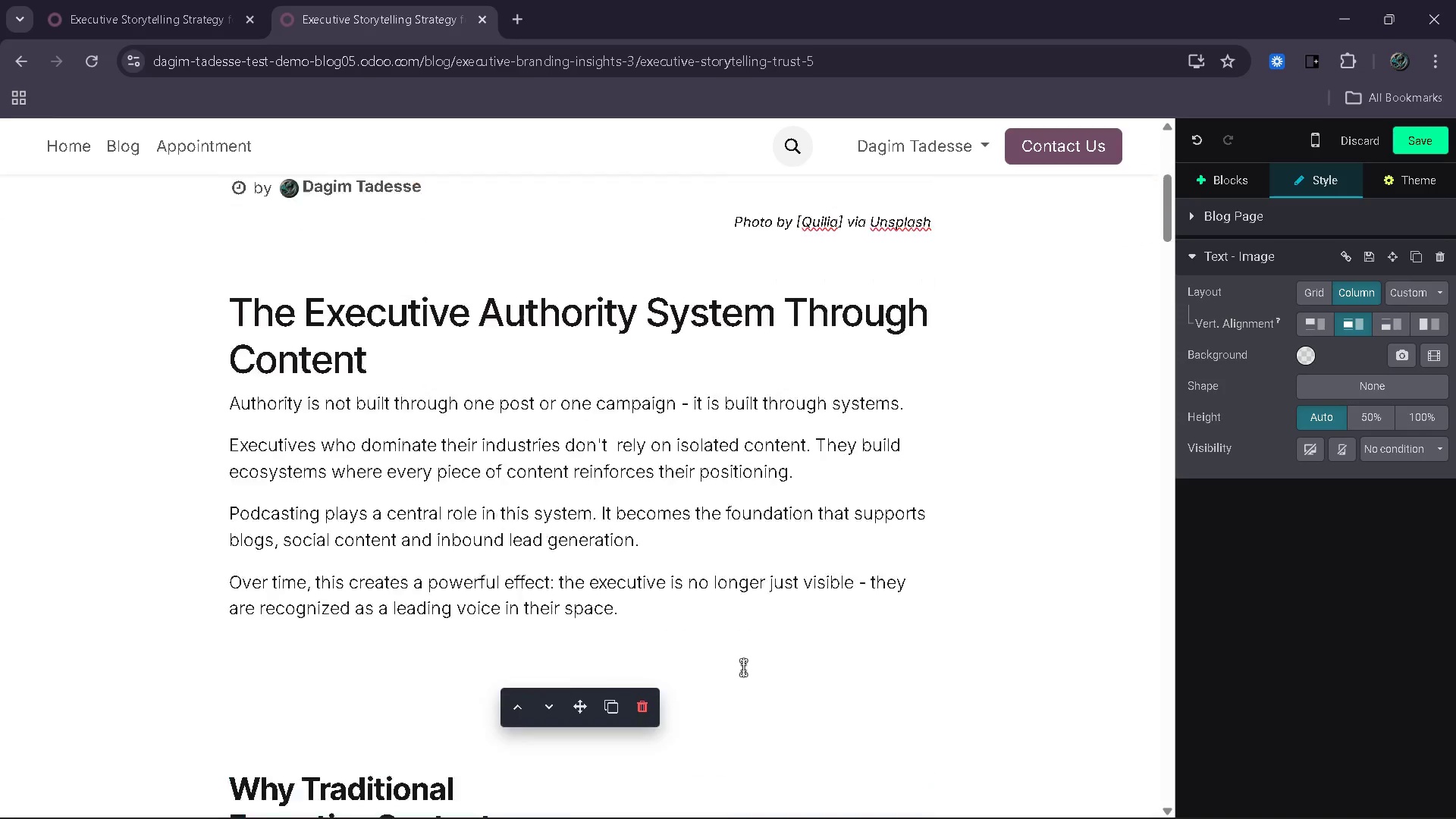 
left_click([650, 645])
 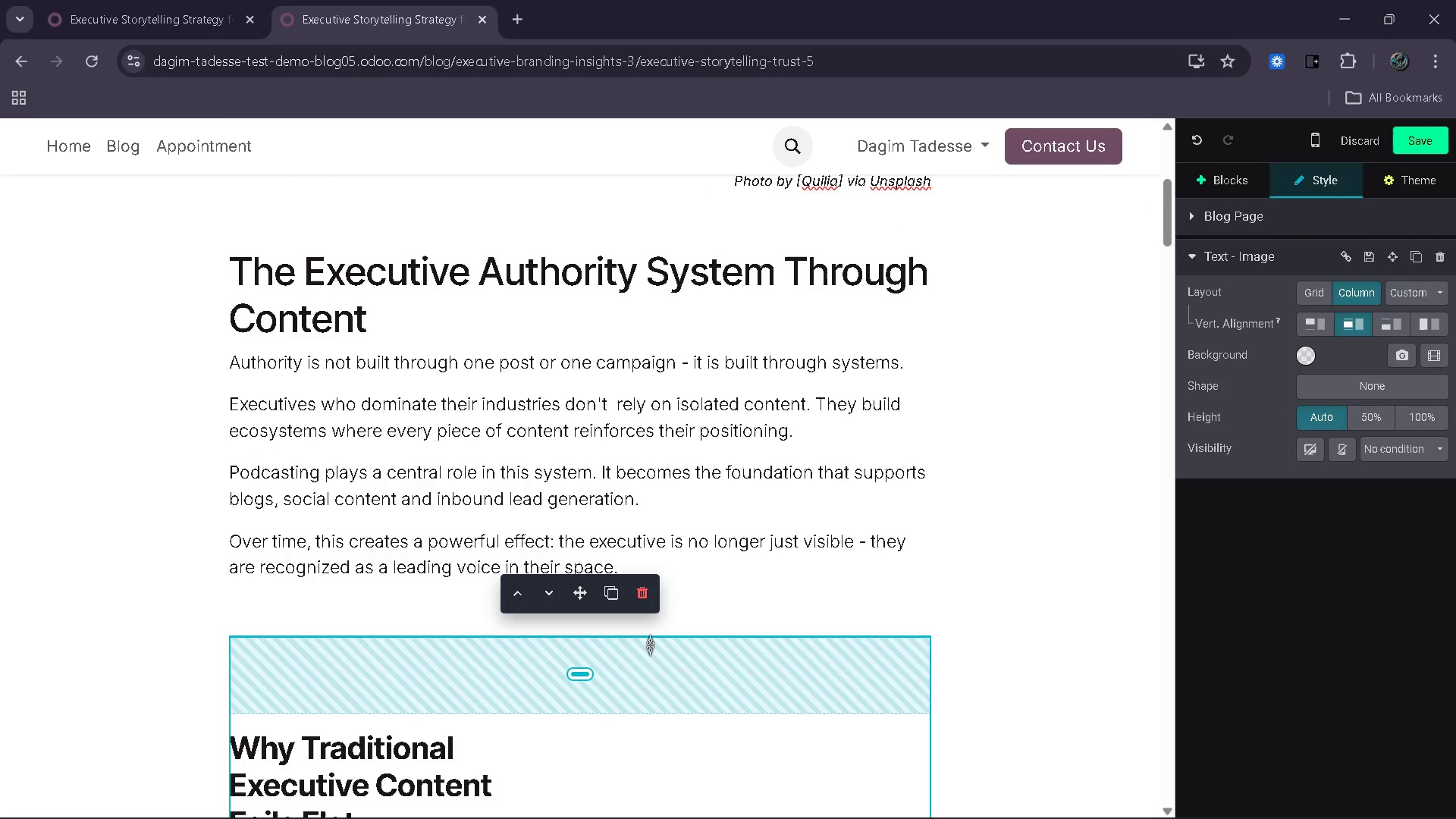 
left_click_drag(start_coordinate=[650, 645], to_coordinate=[667, 604])
 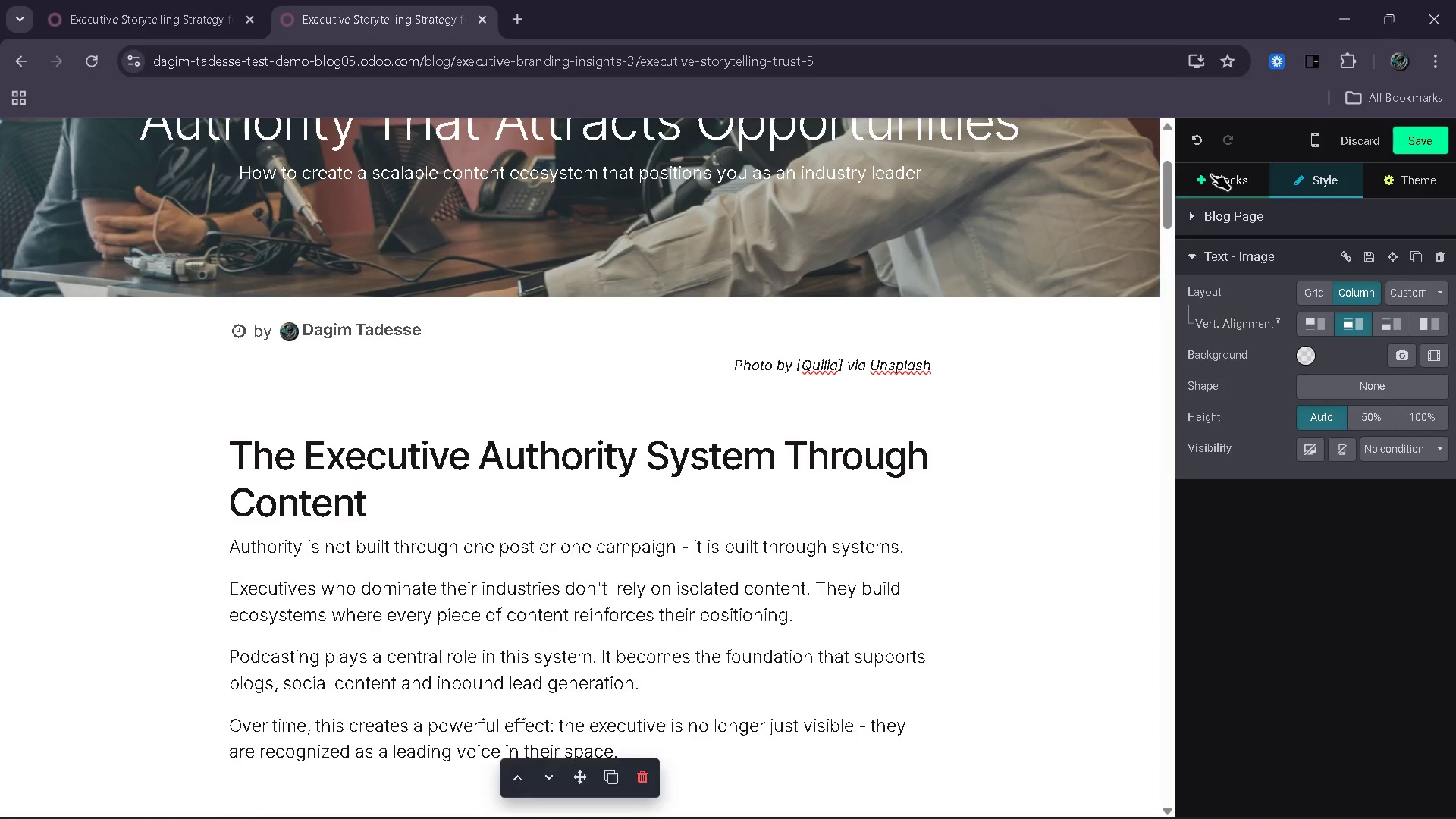 
left_click([1232, 168])
 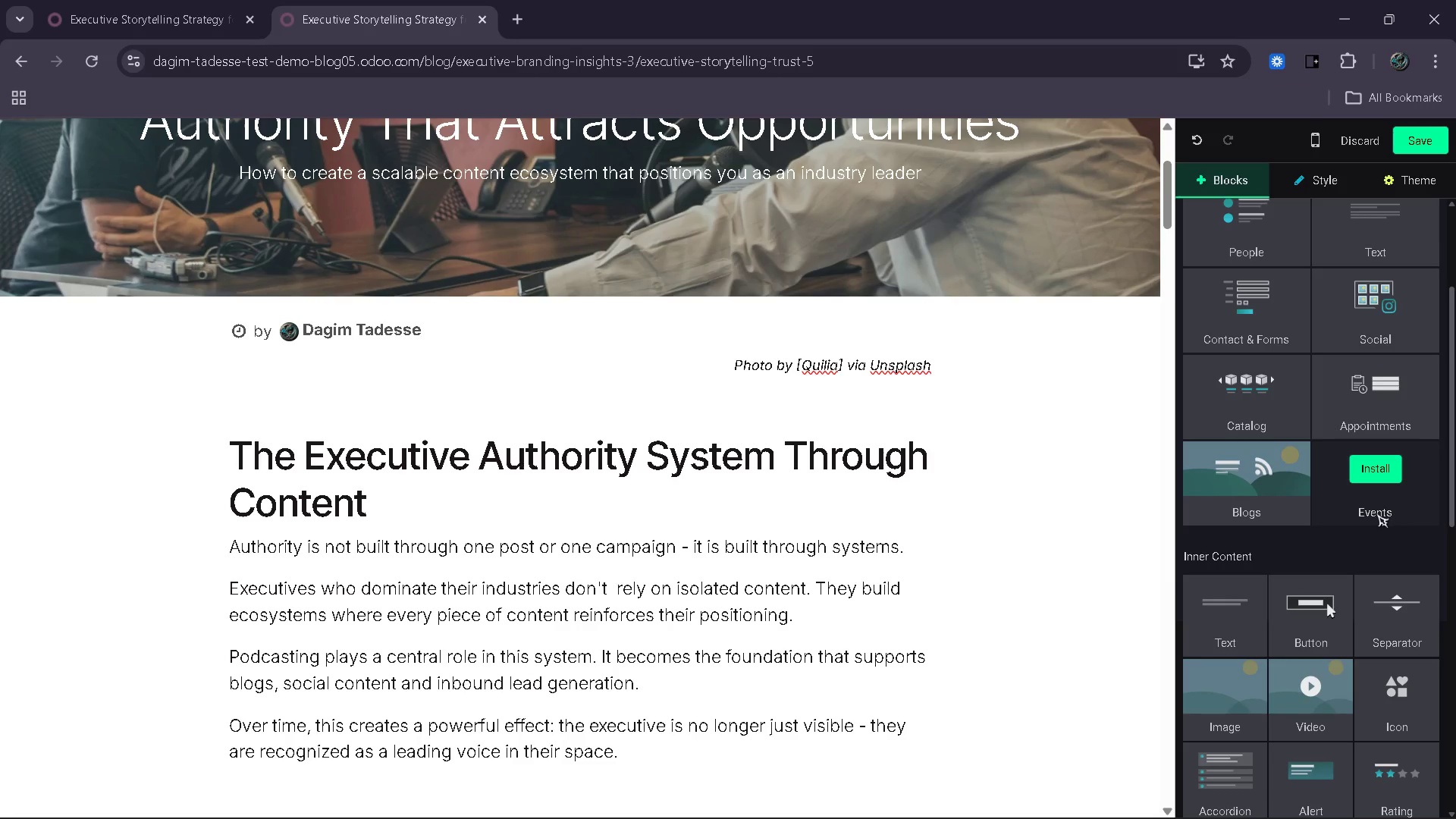 
left_click_drag(start_coordinate=[1389, 602], to_coordinate=[1397, 602])
 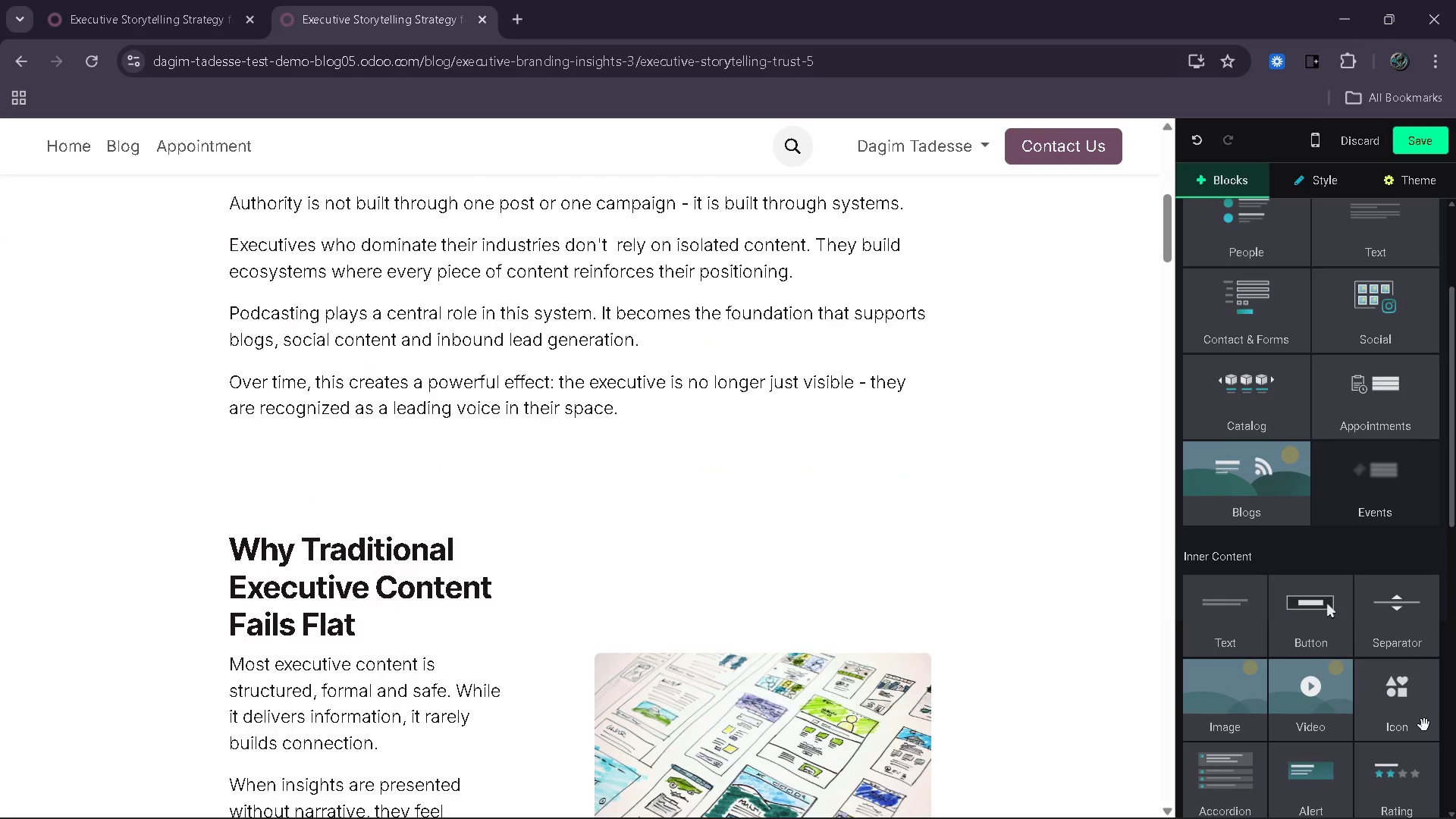 
left_click_drag(start_coordinate=[1407, 609], to_coordinate=[601, 497])
 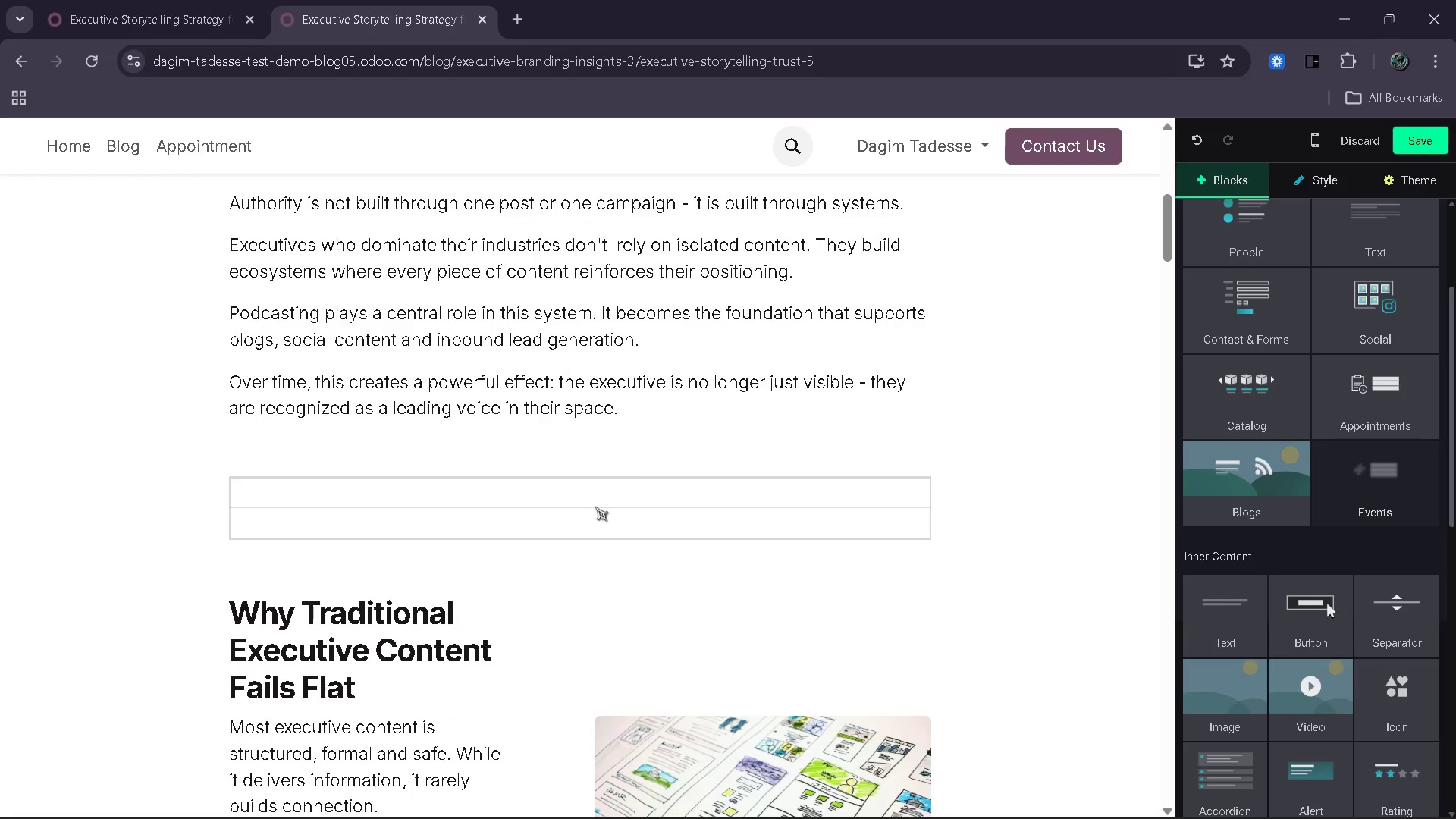 
left_click([595, 507])
 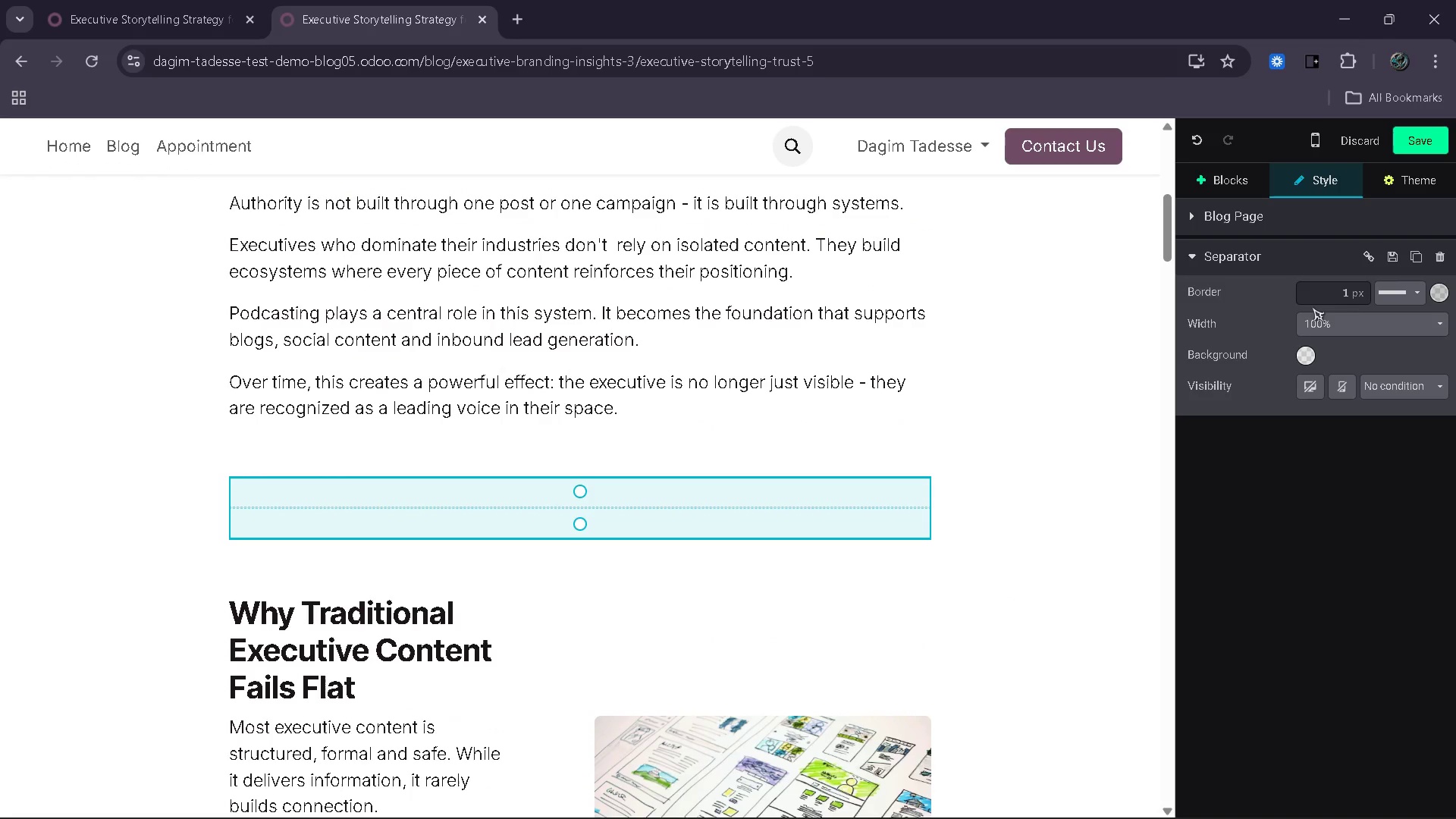 
left_click_drag(start_coordinate=[1326, 292], to_coordinate=[1415, 297])
 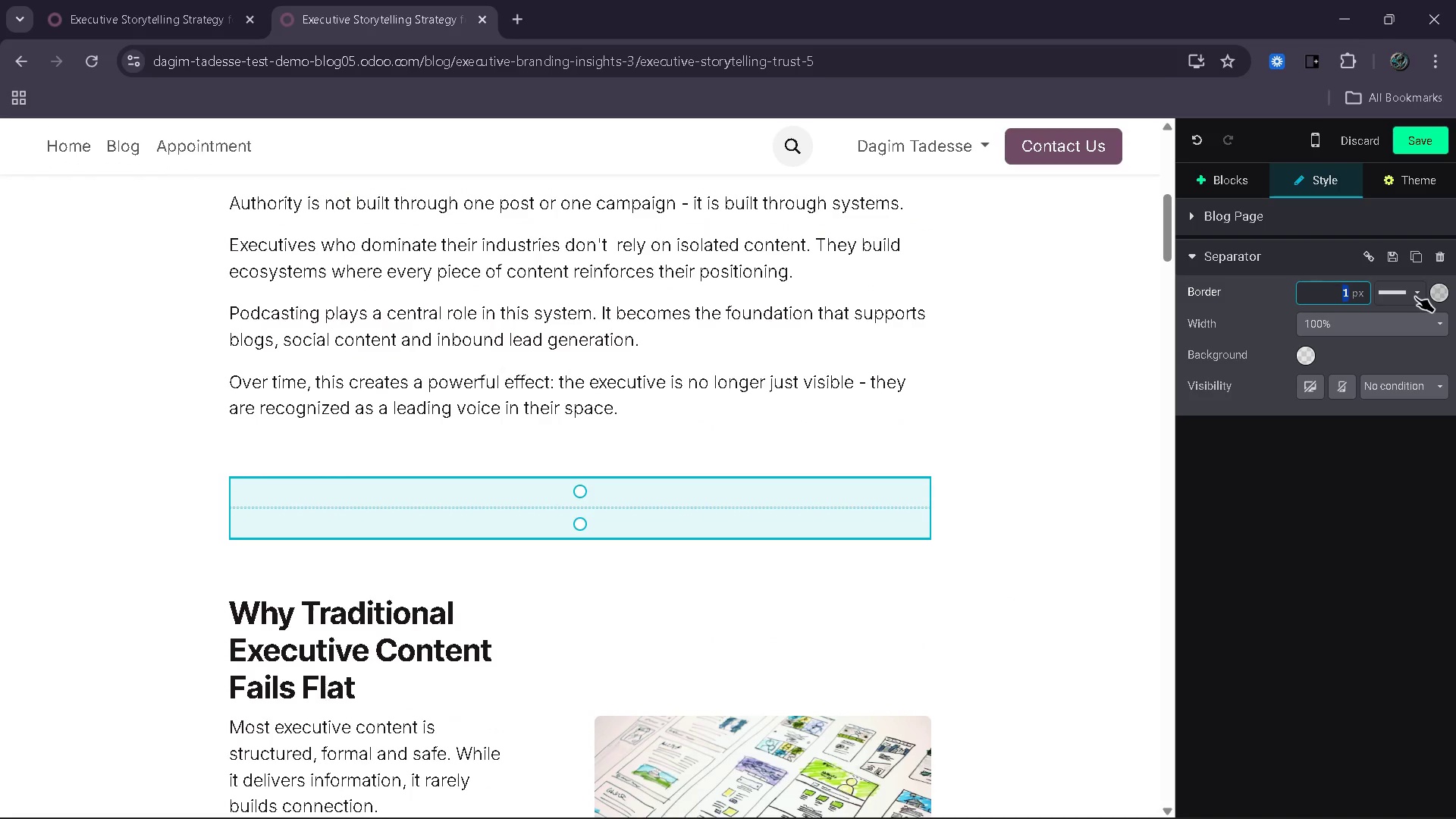 
key(5)
 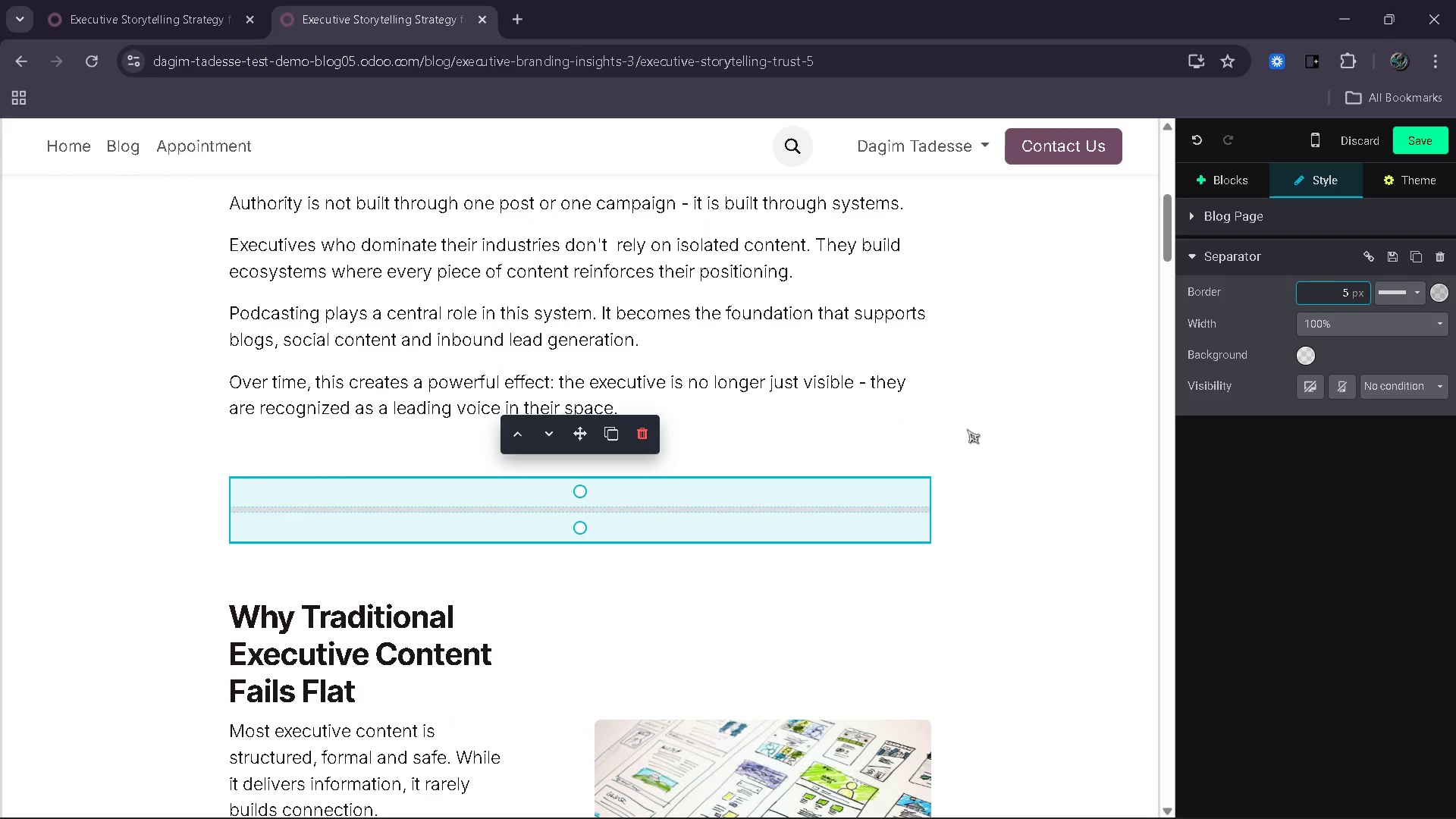 
left_click([967, 429])
 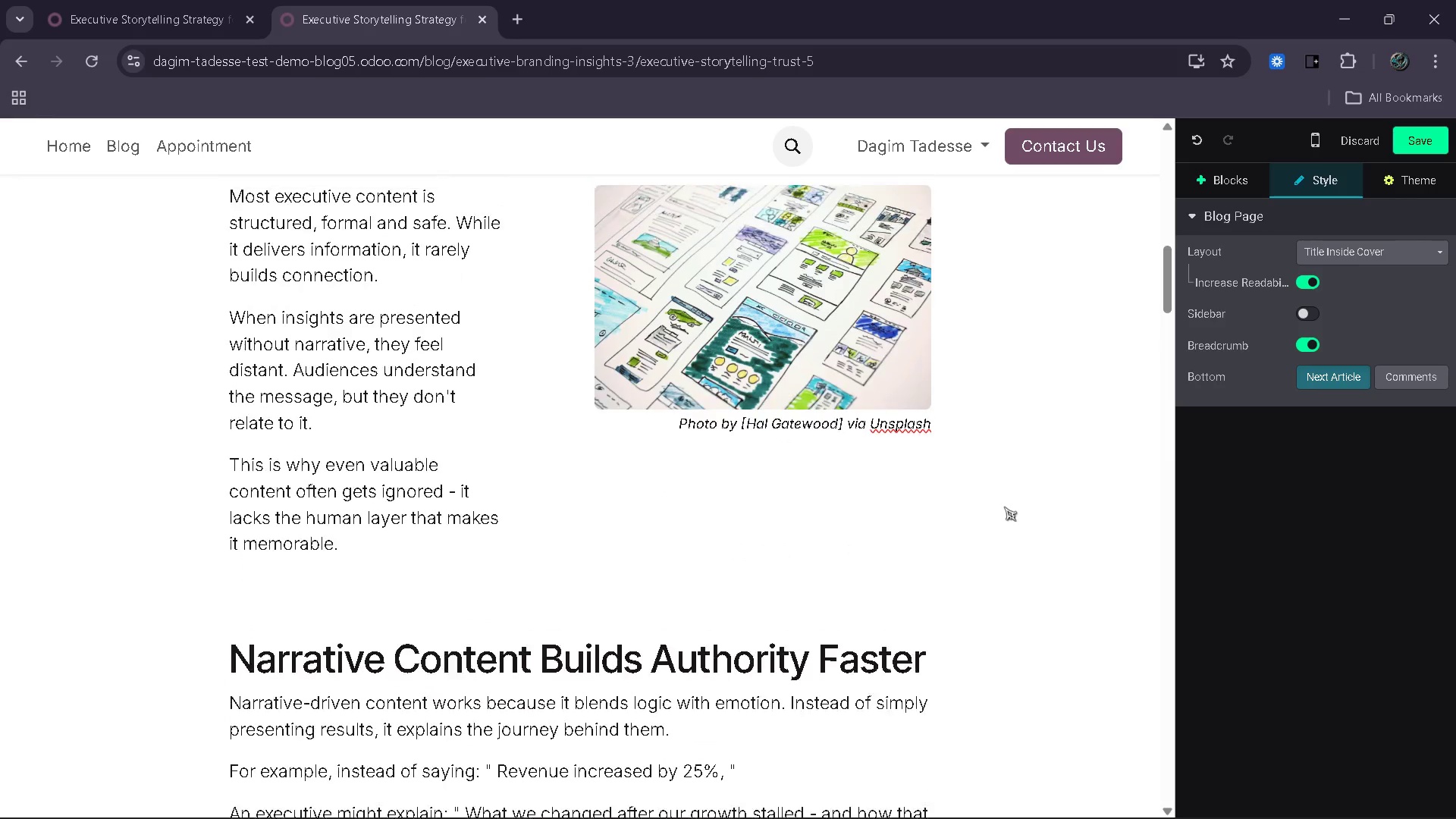 
left_click([579, 251])
 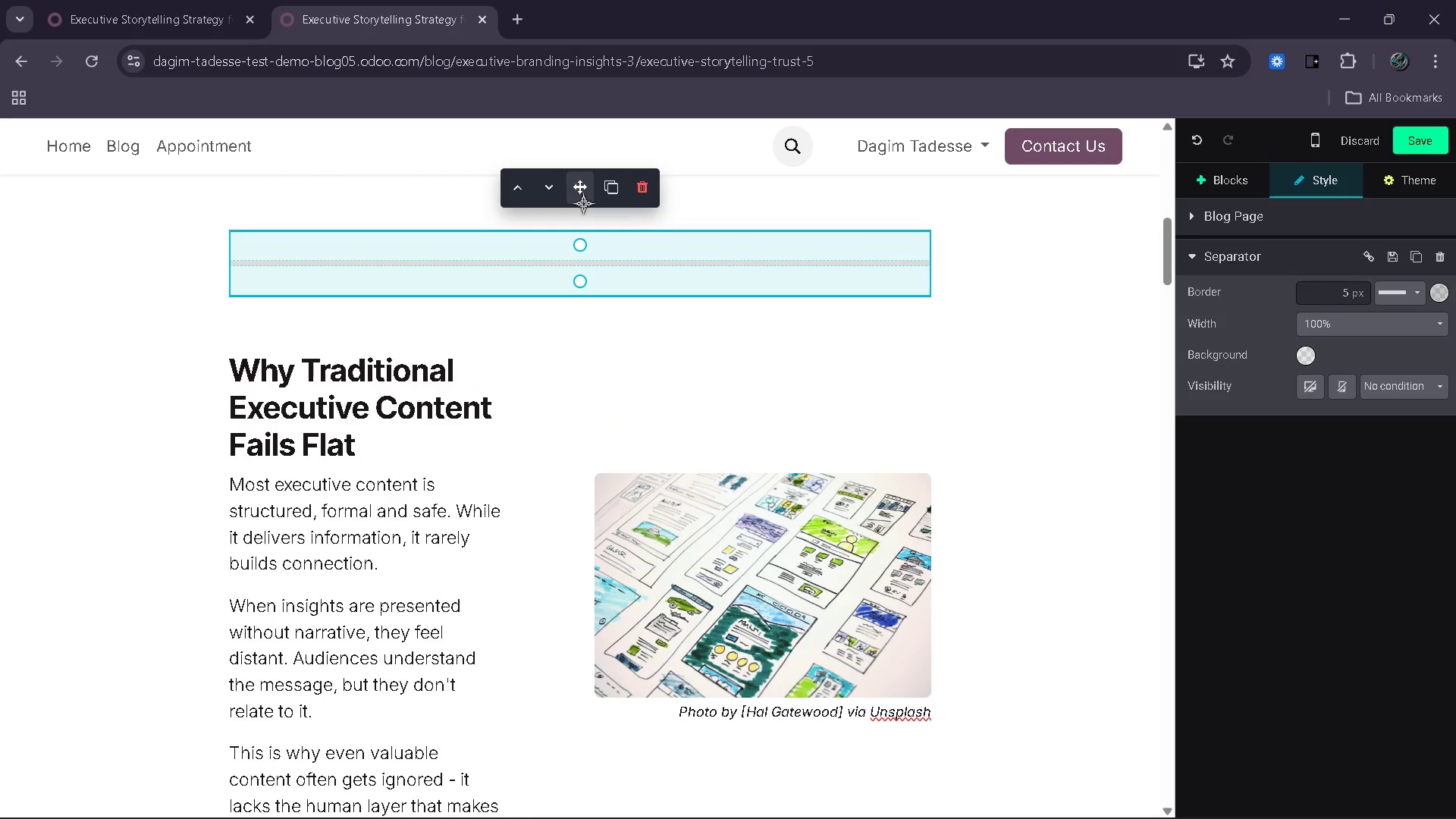 
left_click_drag(start_coordinate=[579, 179], to_coordinate=[573, 268])
 